 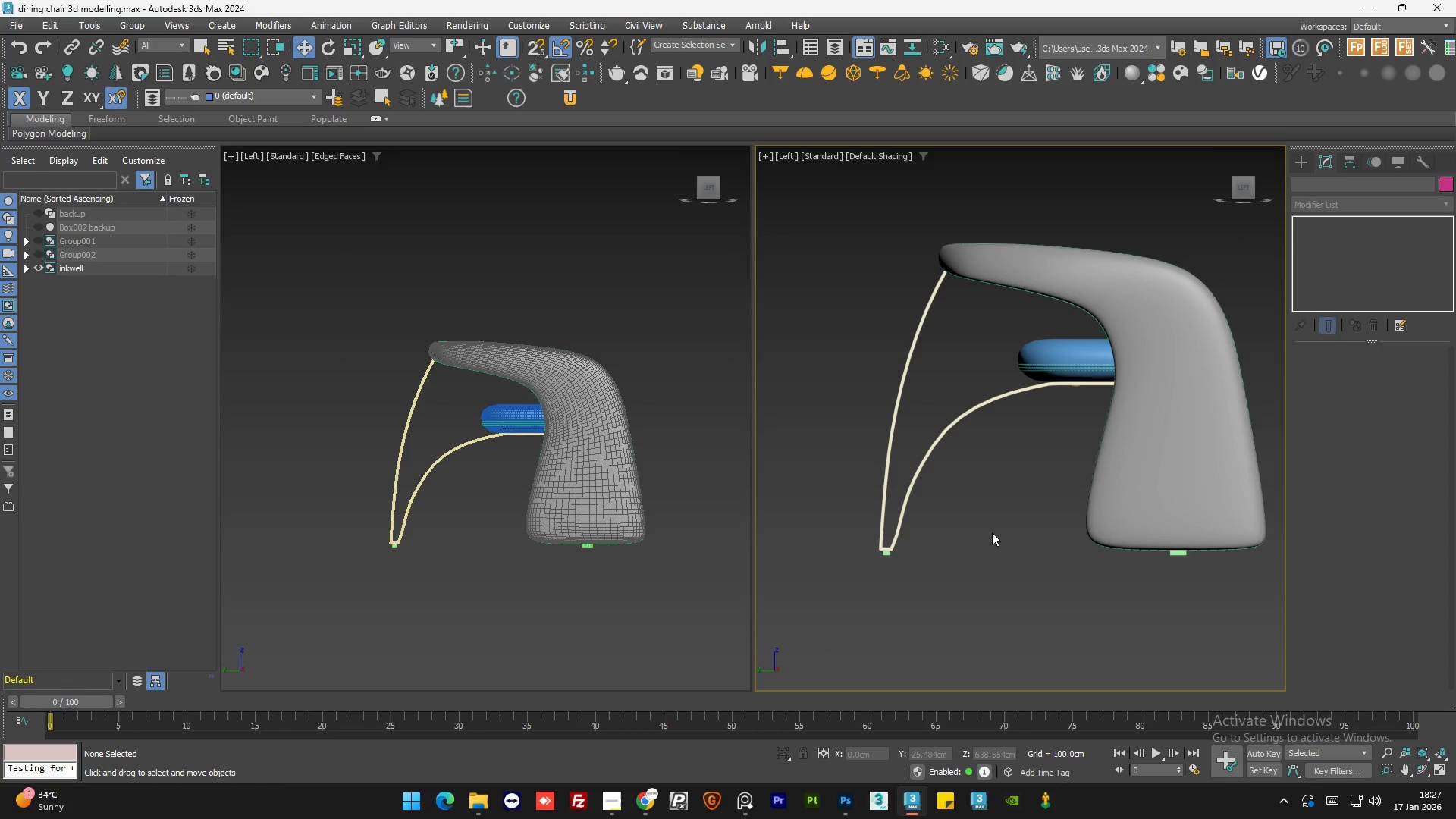 
scroll: coordinate [882, 551], scroll_direction: up, amount: 8.0
 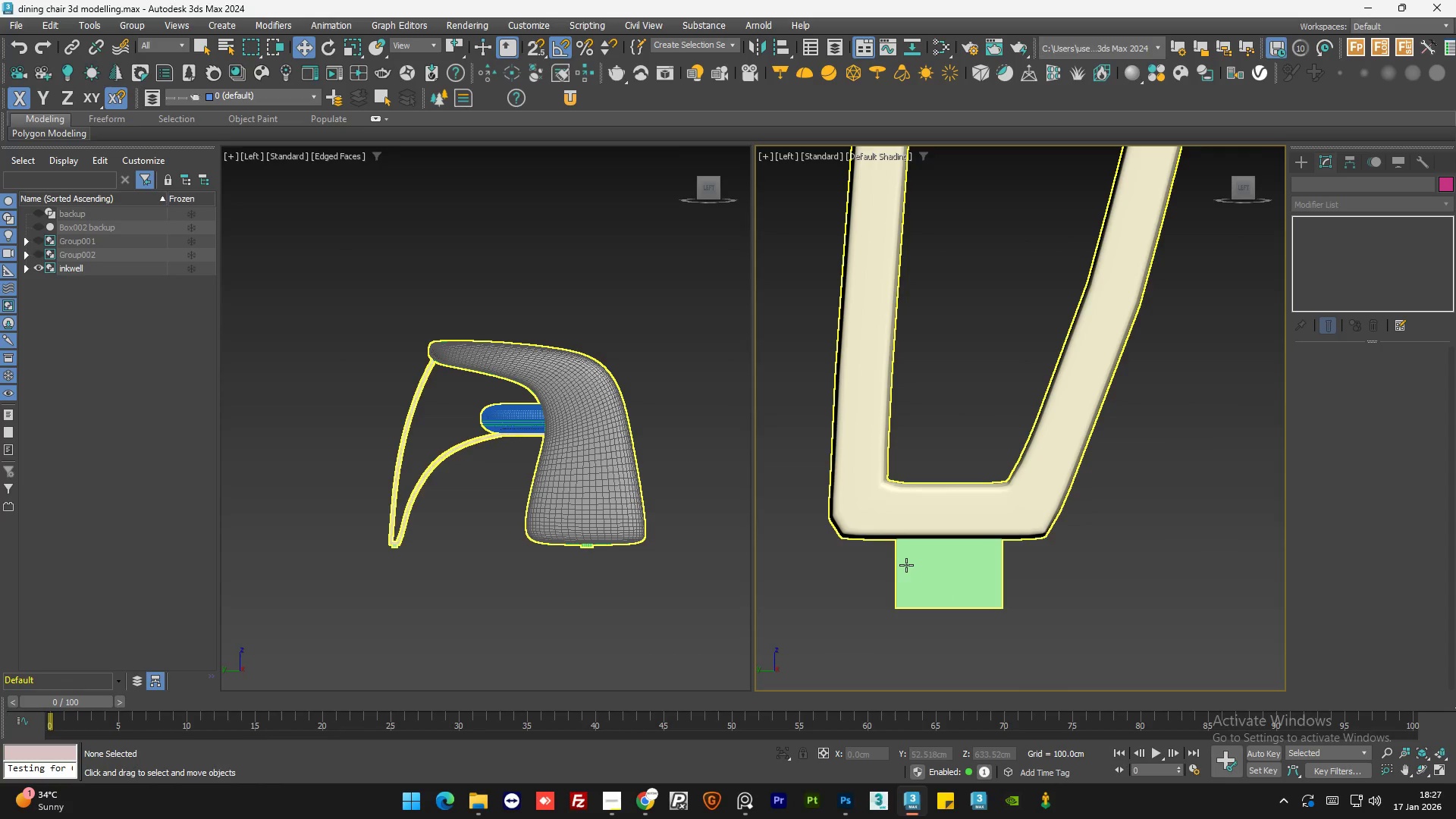 
left_click([906, 565])
 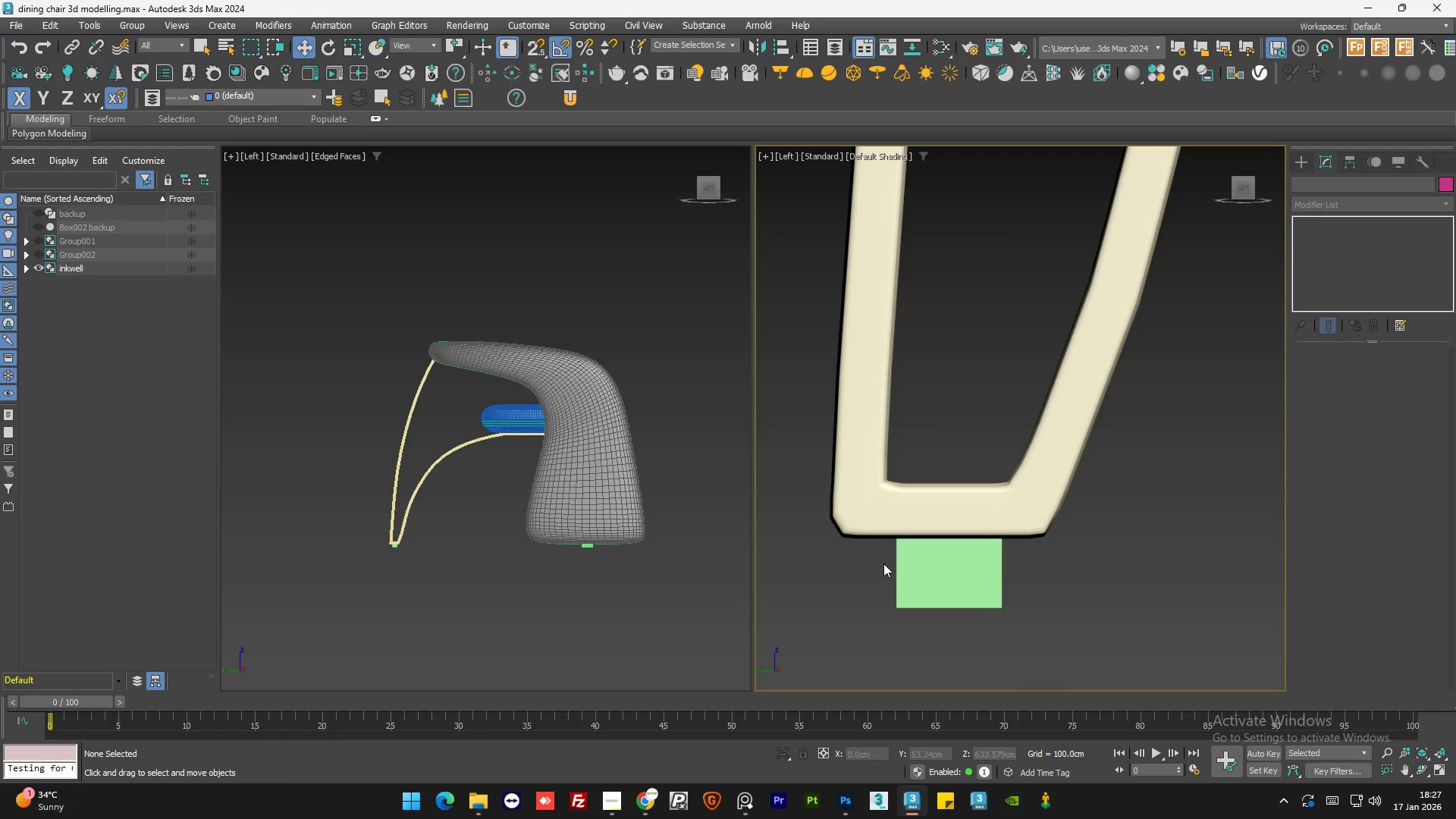 
double_click([928, 571])
 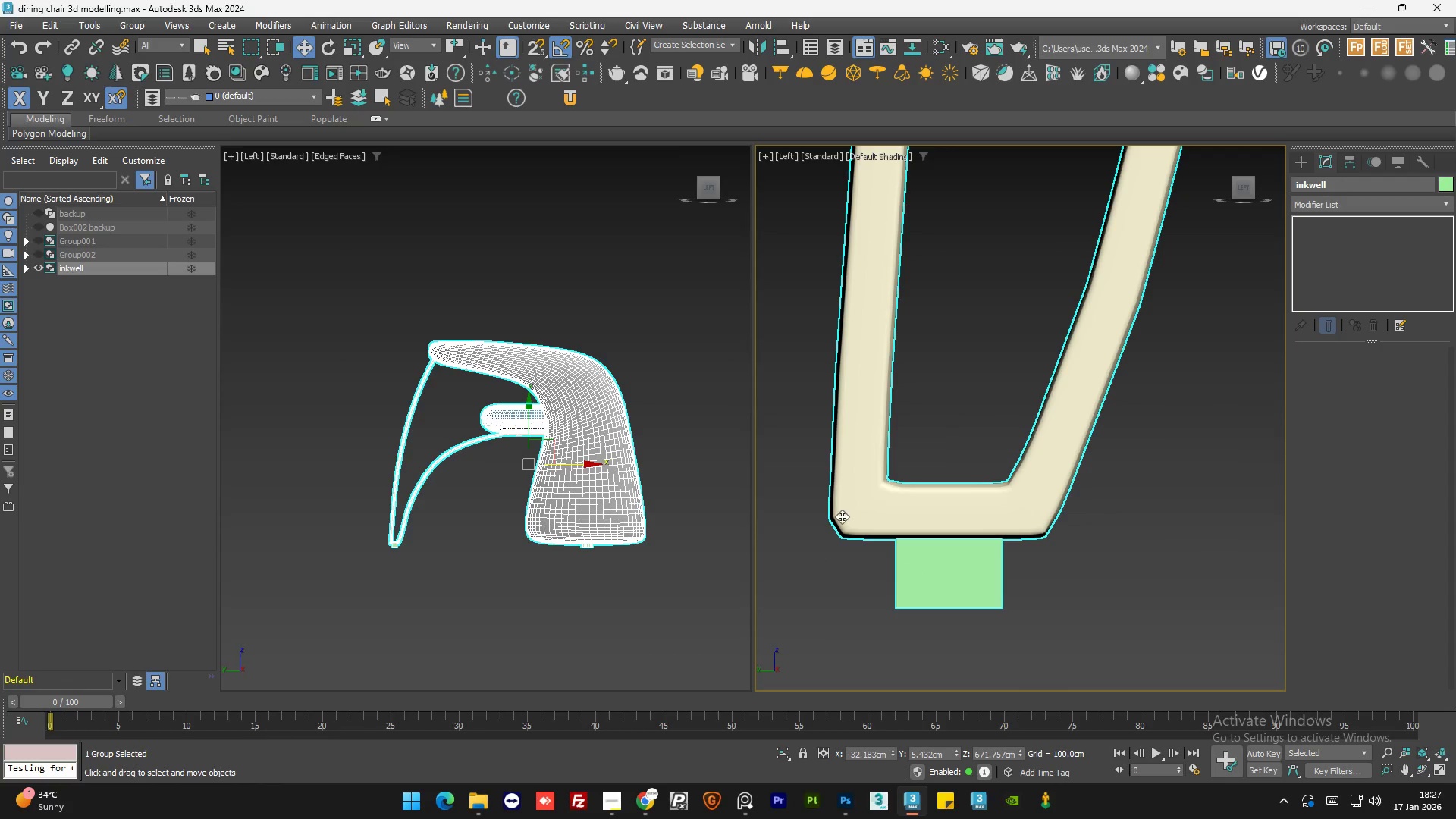 
left_click([821, 598])
 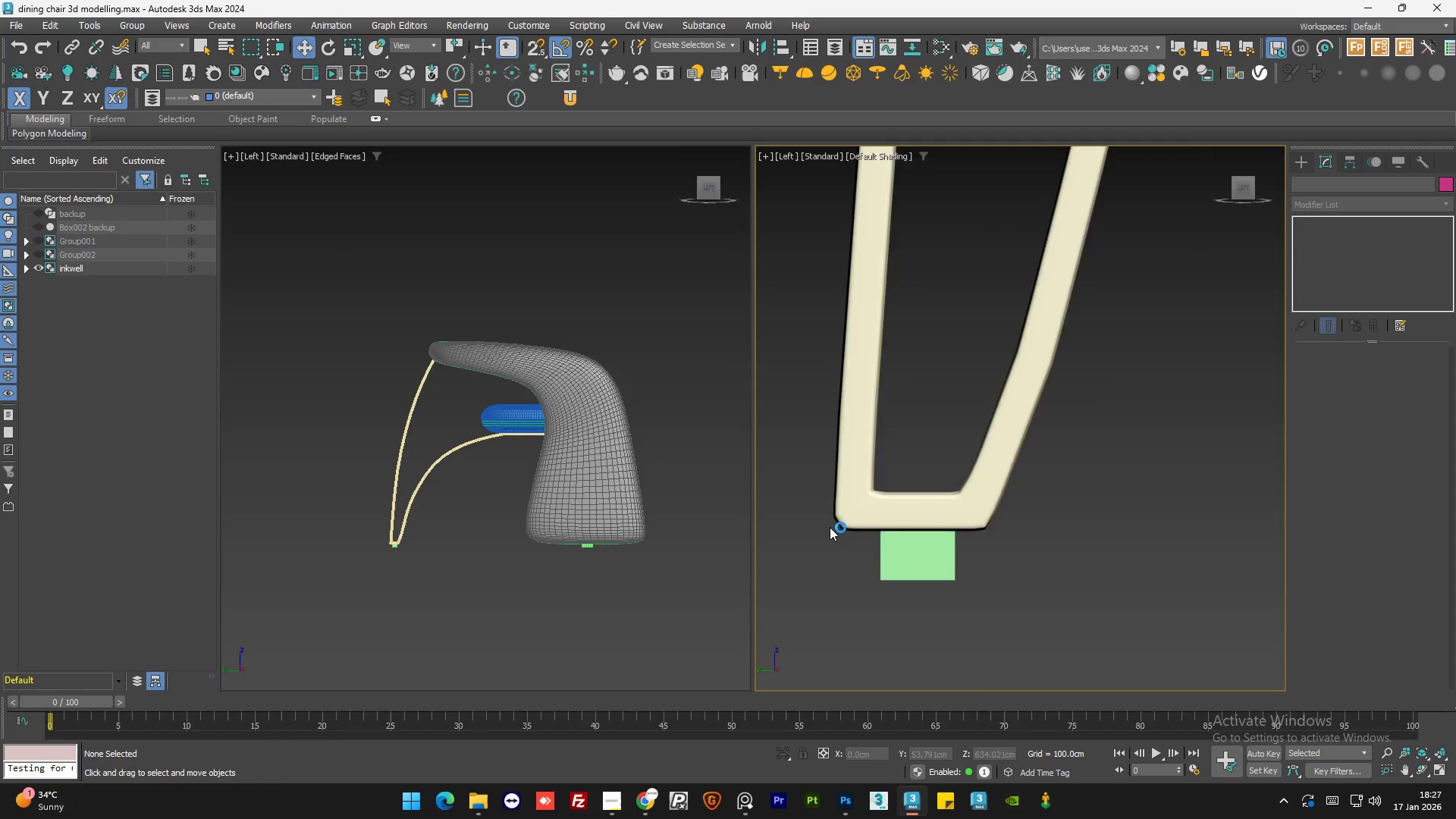 
scroll: coordinate [843, 513], scroll_direction: down, amount: 1.0
 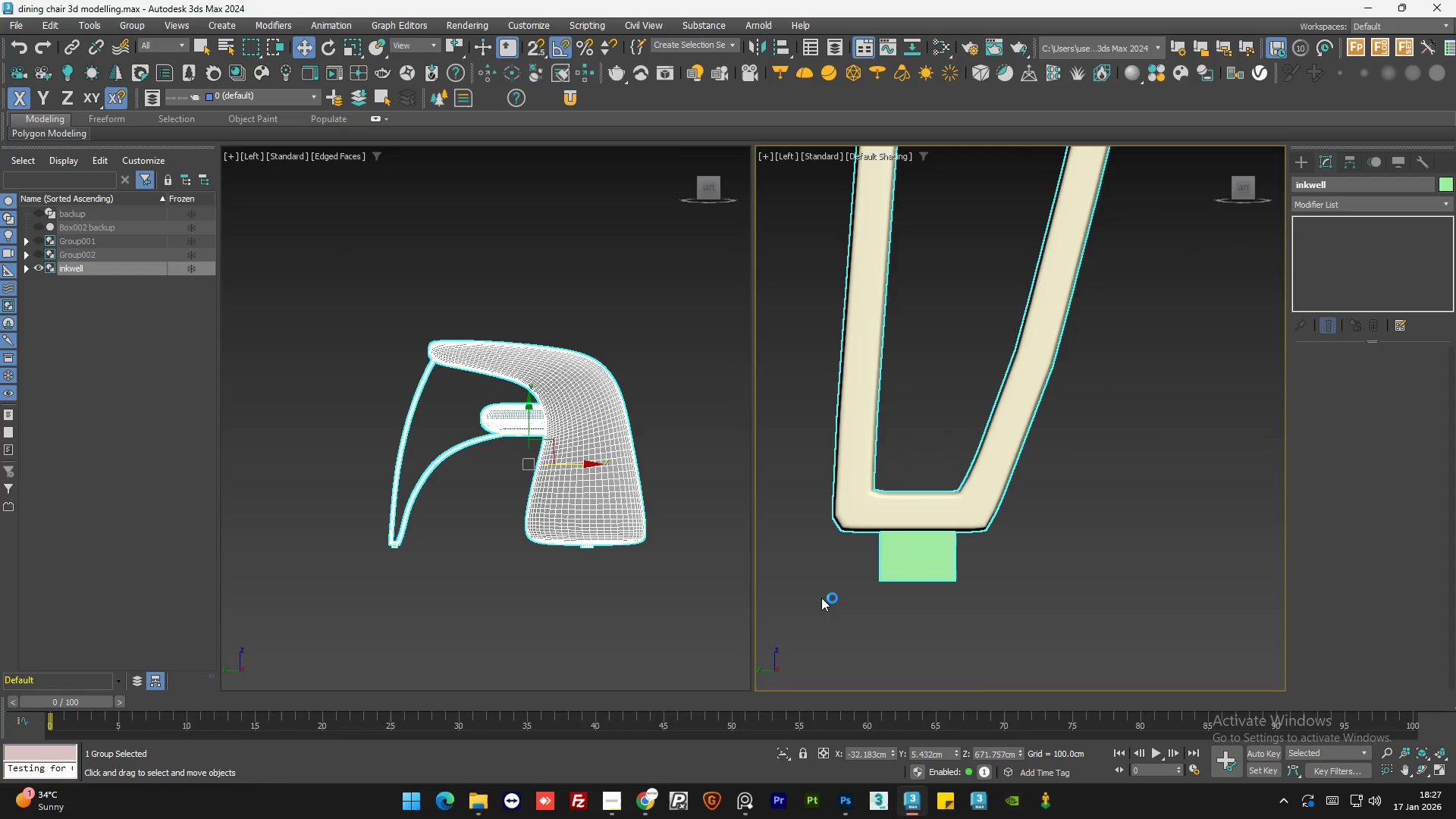 
scroll: coordinate [830, 527], scroll_direction: up, amount: 4.0
 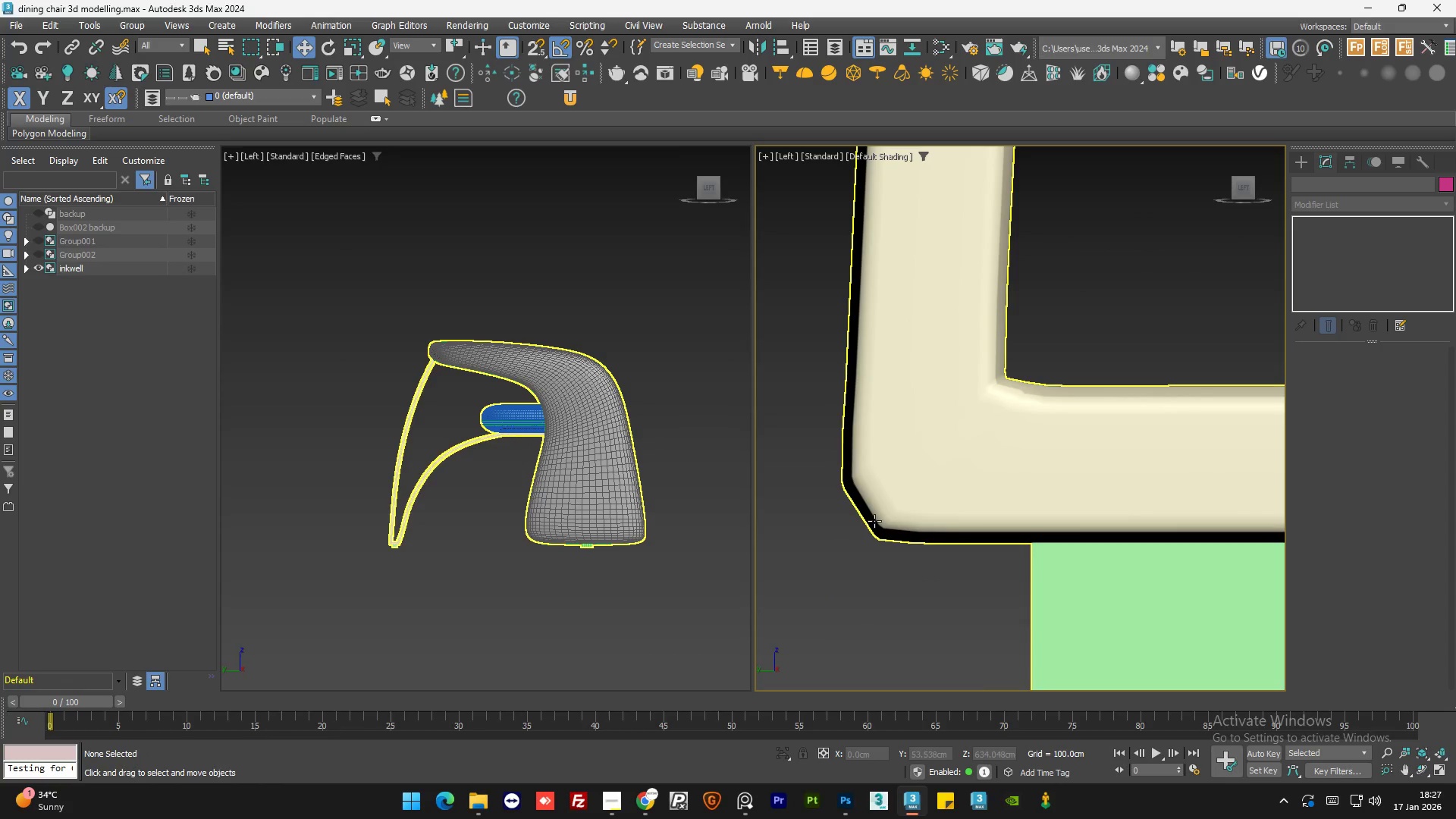 
double_click([868, 572])
 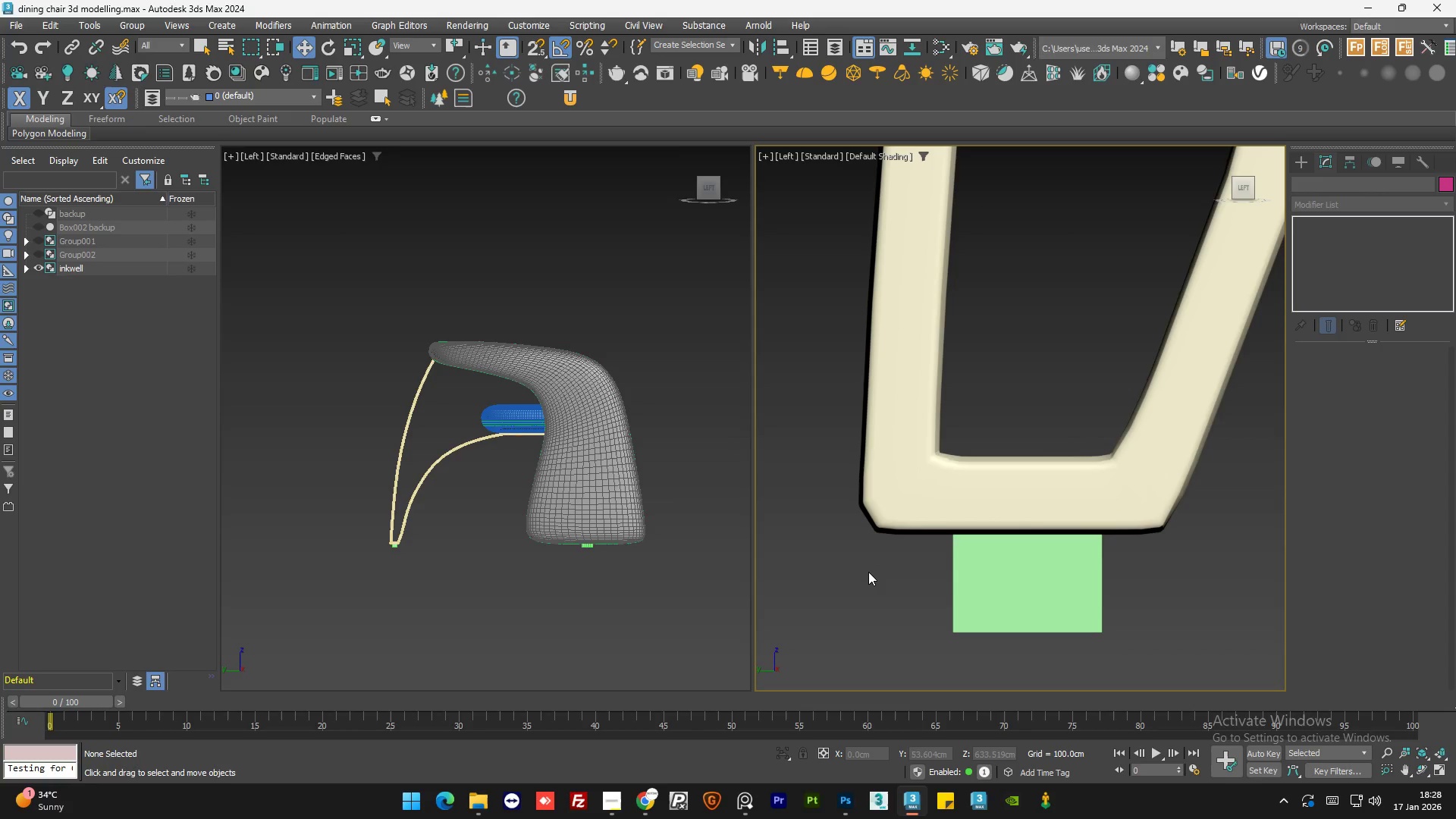 
scroll: coordinate [869, 568], scroll_direction: down, amount: 12.0
 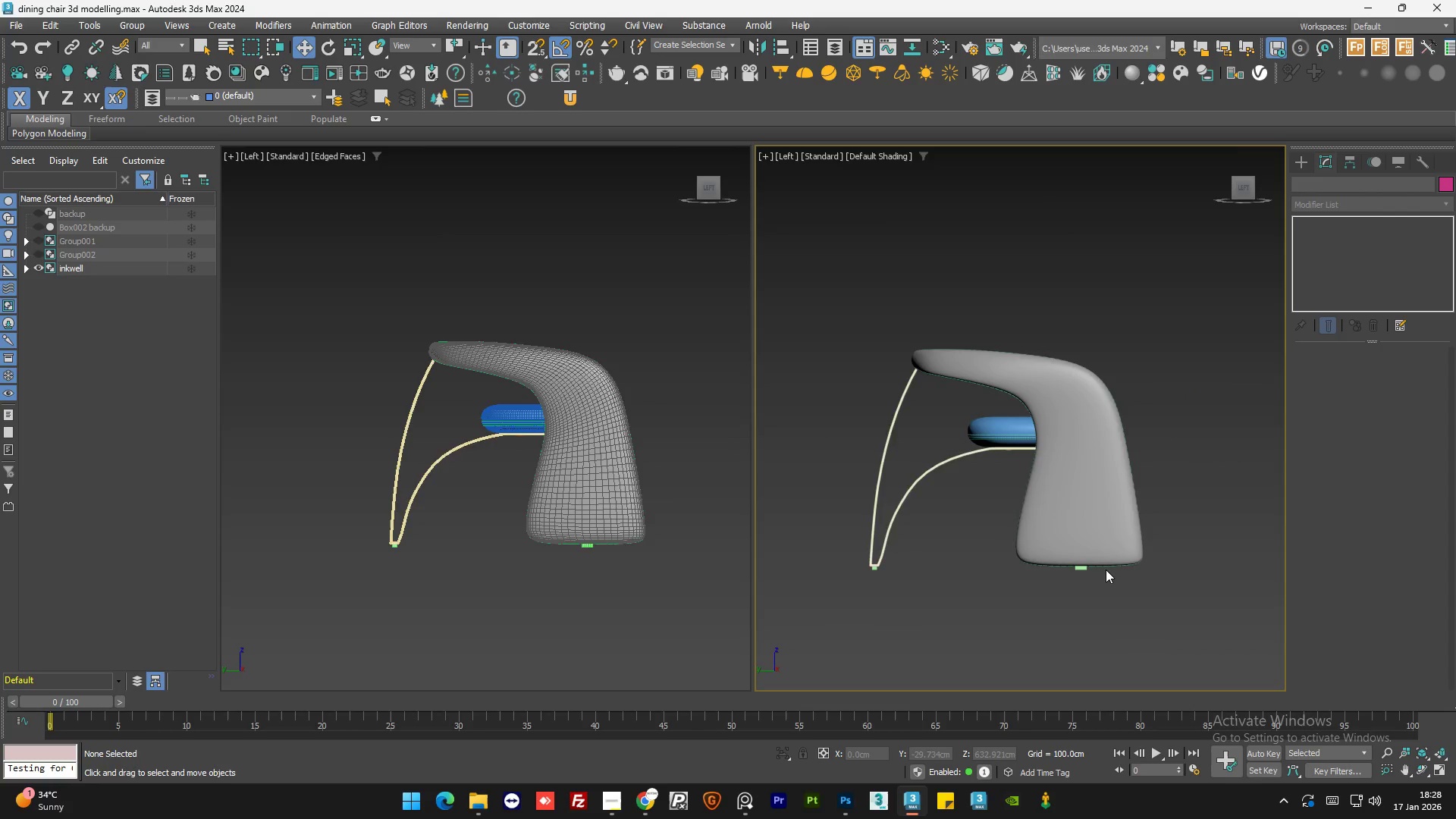 
scroll: coordinate [1076, 566], scroll_direction: up, amount: 1.0
 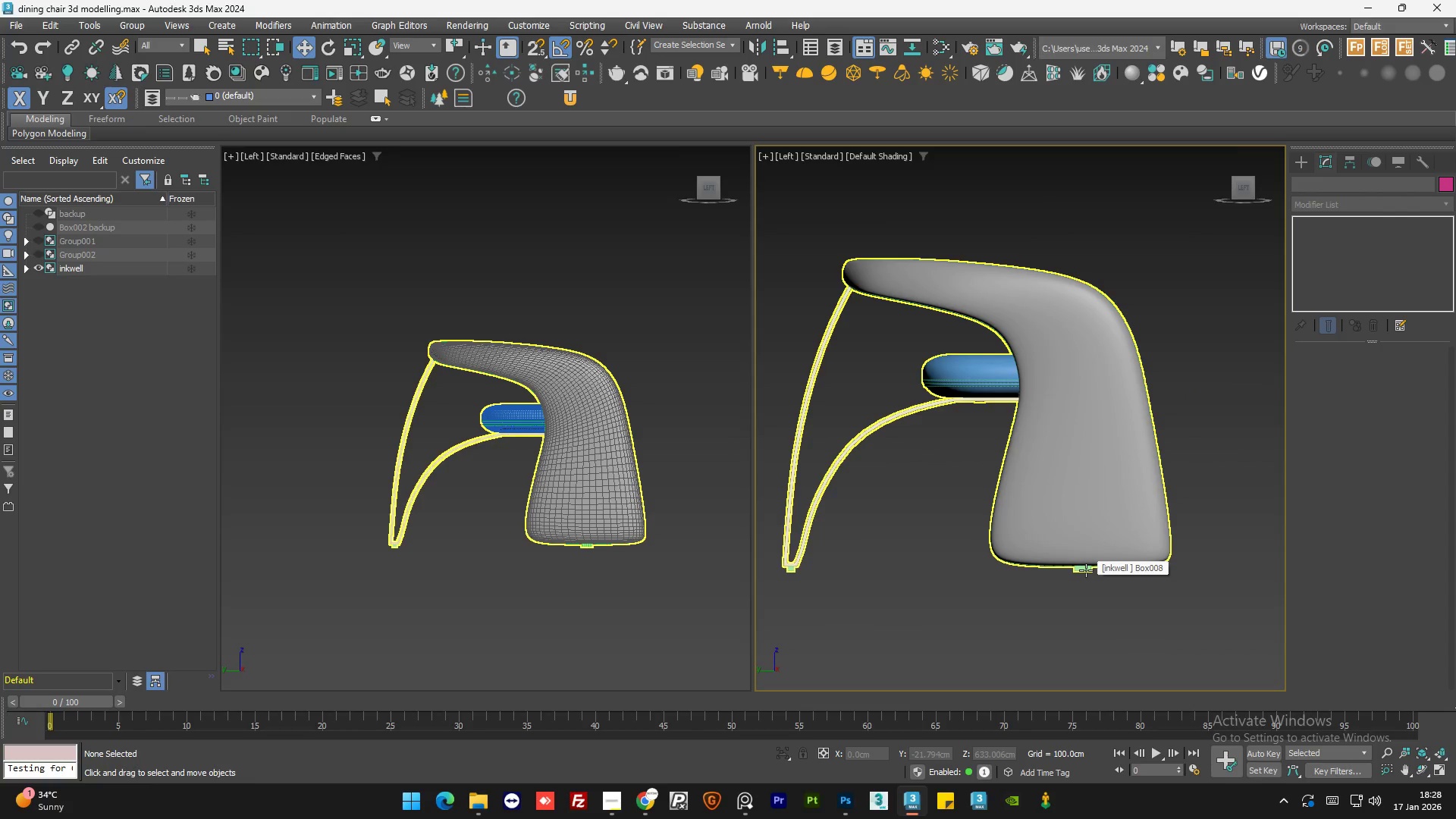 
left_click([1086, 570])
 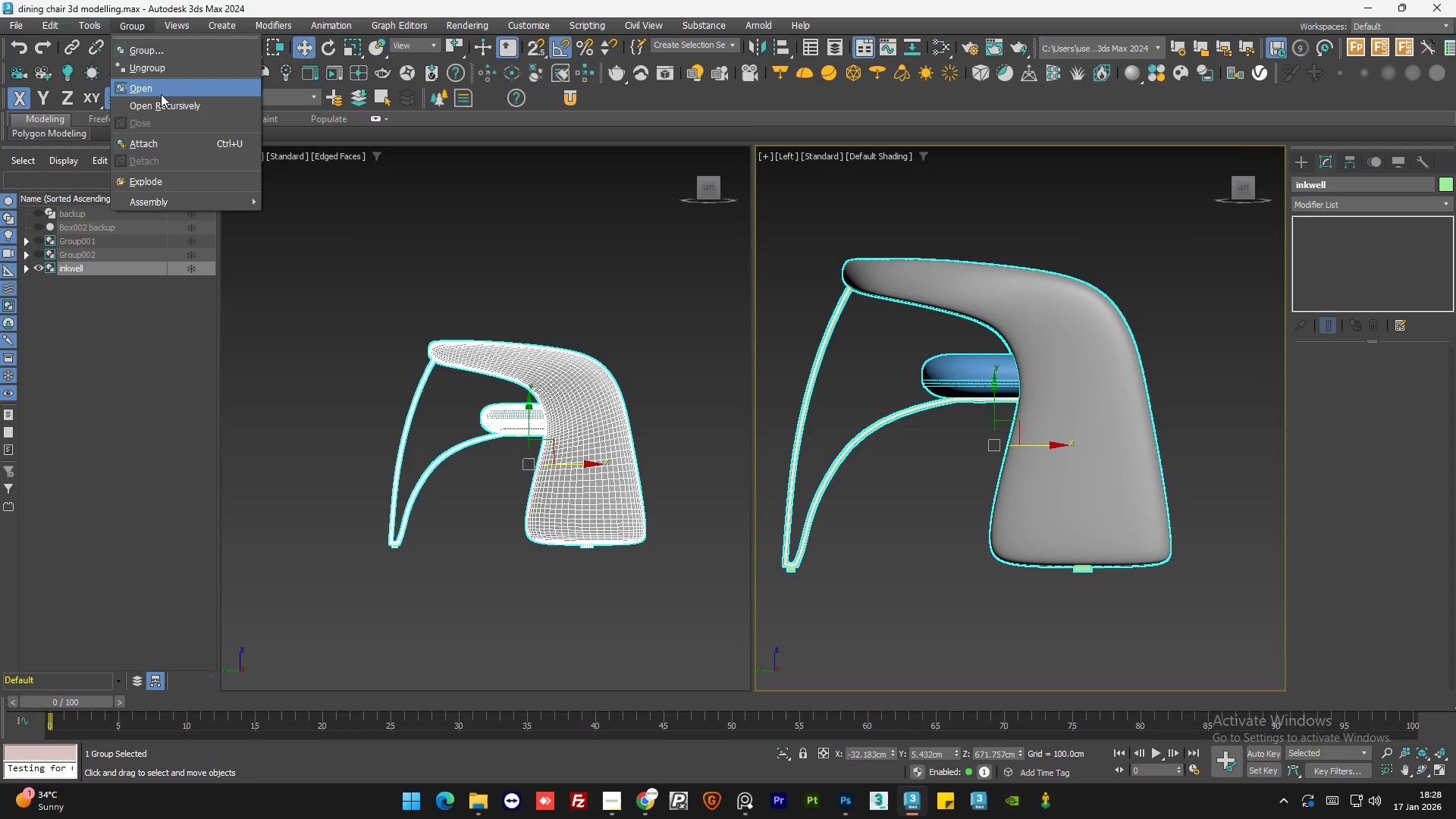 
left_click([161, 103])
 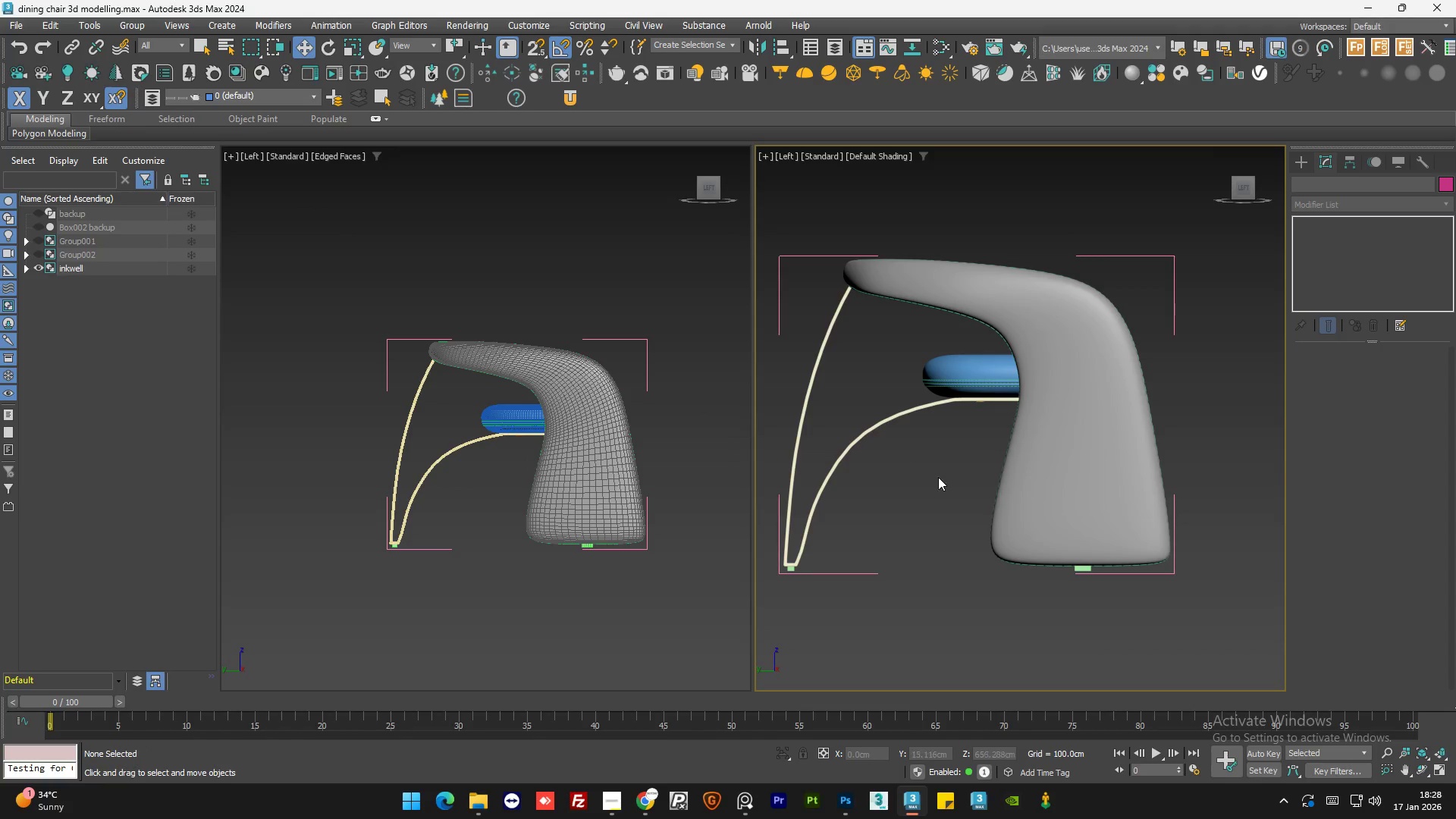 
scroll: coordinate [1134, 609], scroll_direction: up, amount: 5.0
 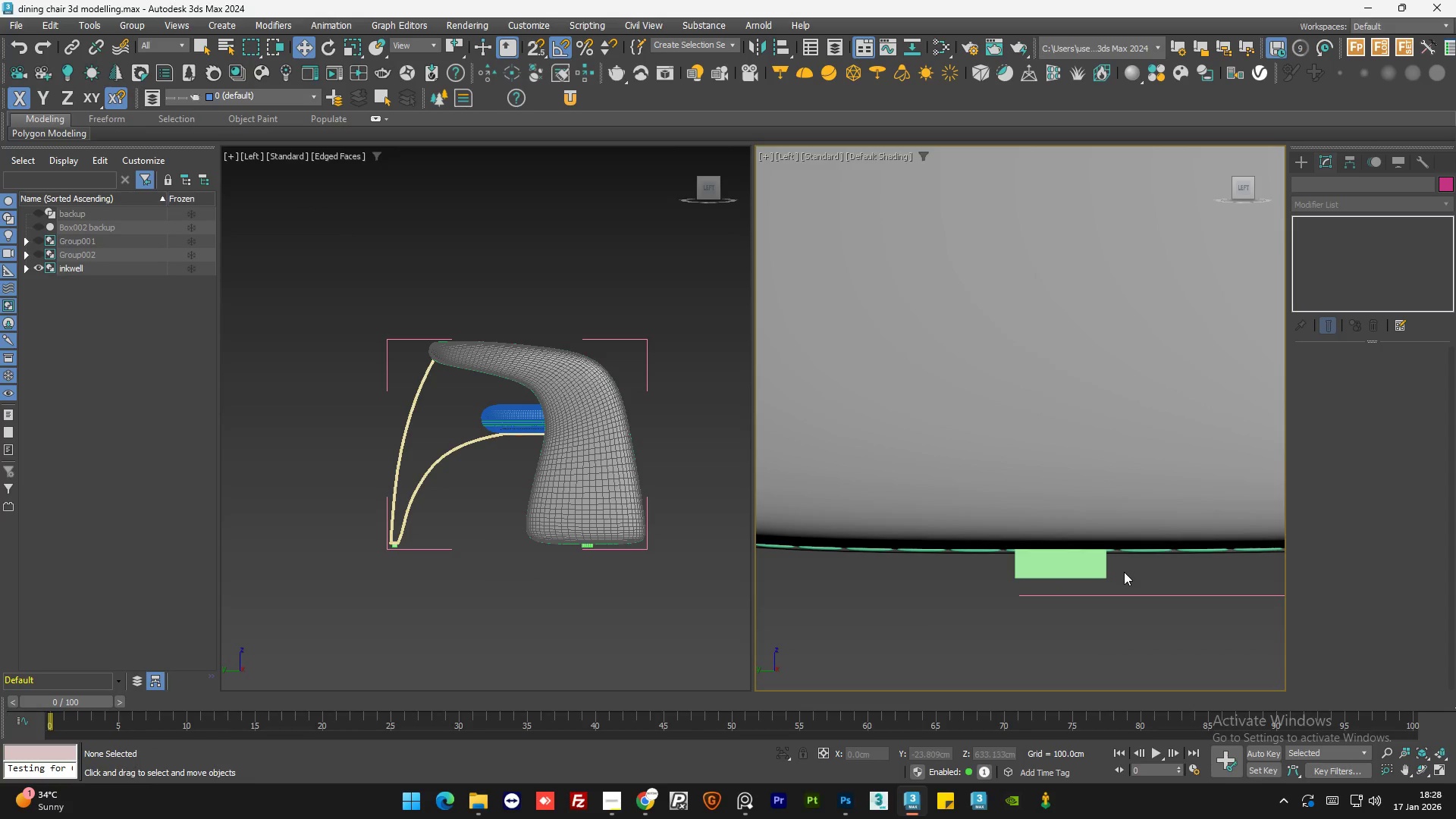 
left_click([1124, 572])
 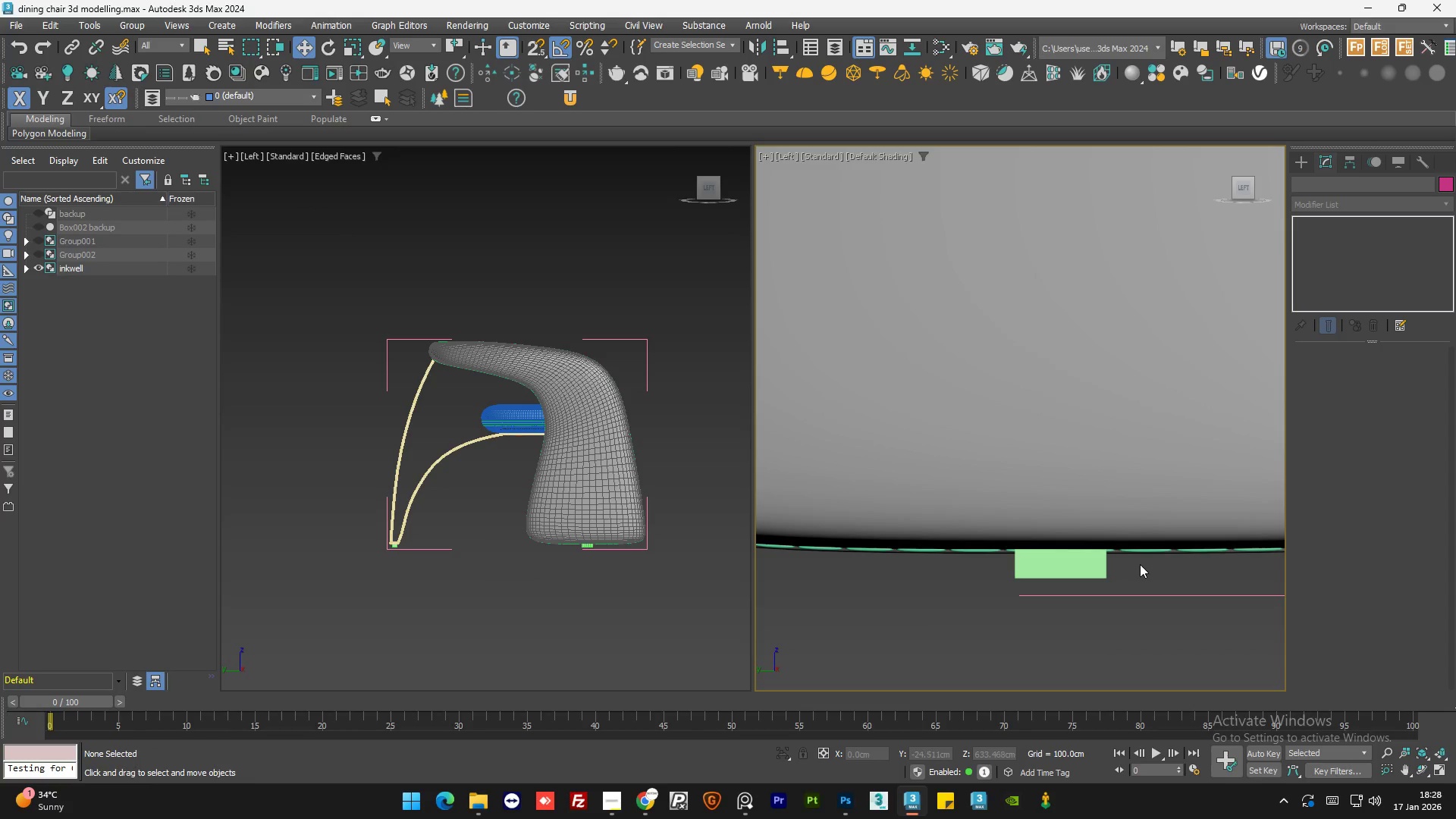 
left_click_drag(start_coordinate=[1140, 564], to_coordinate=[1054, 581])
 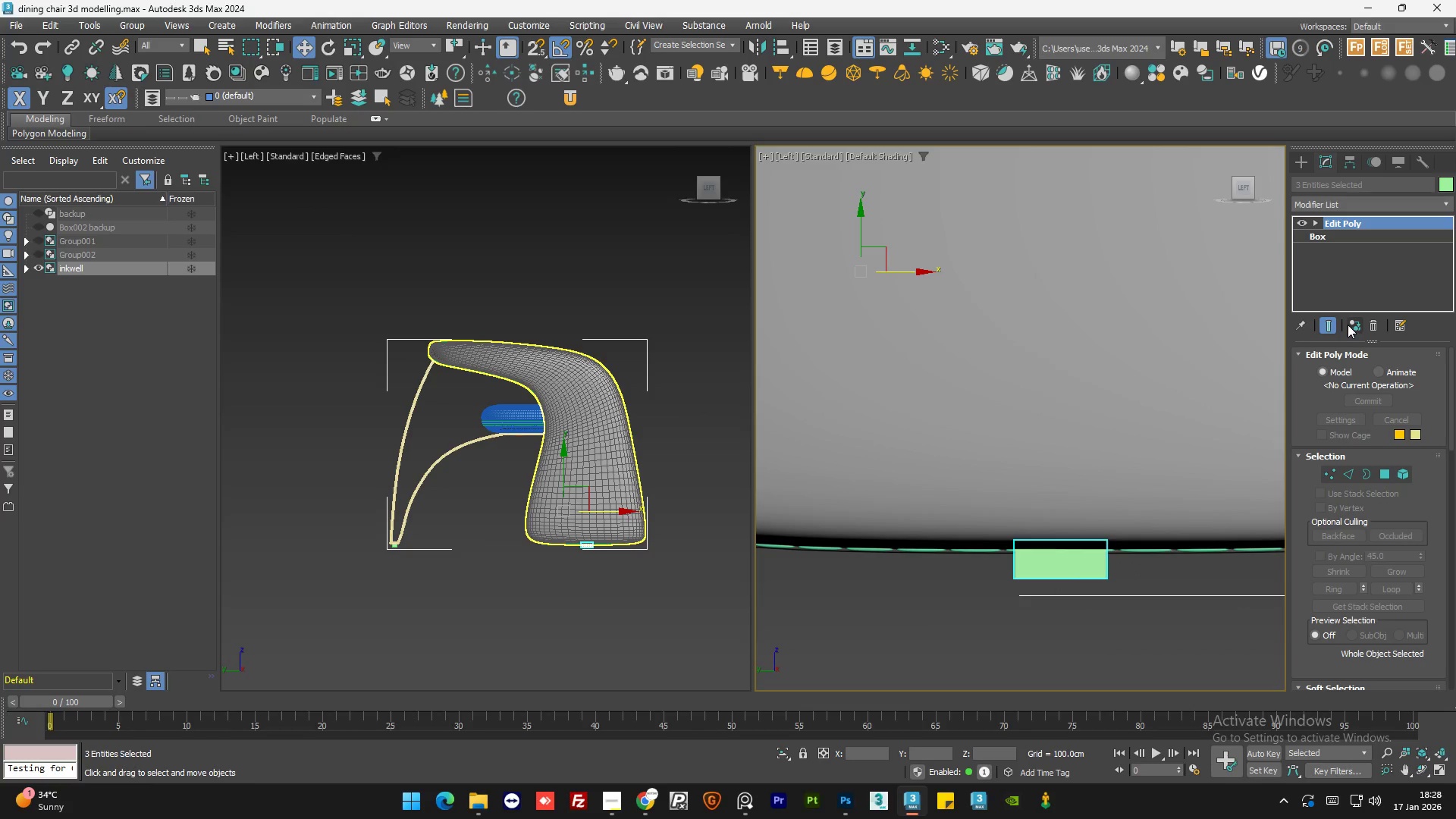 
left_click([1351, 325])
 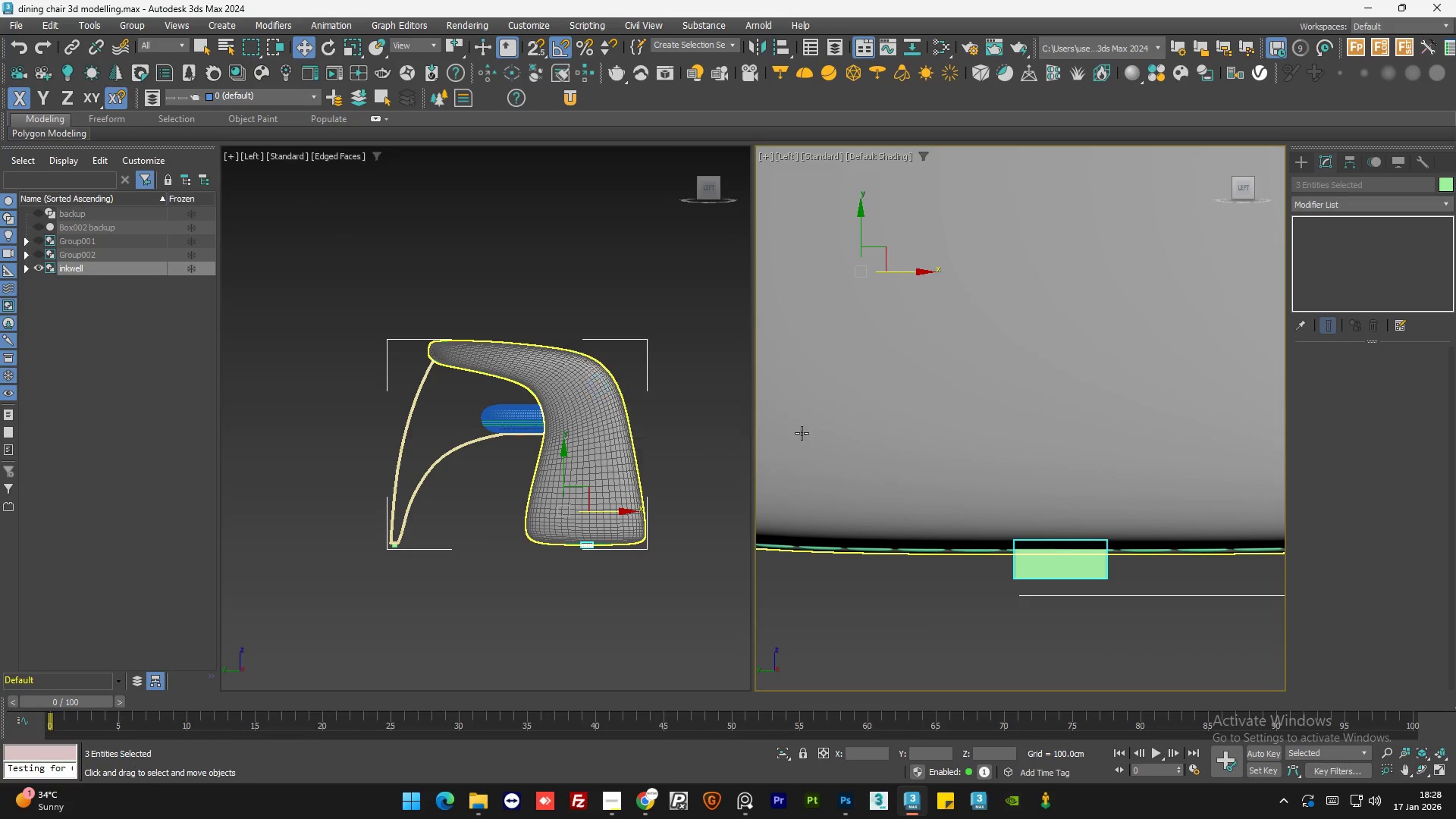 
scroll: coordinate [1062, 568], scroll_direction: down, amount: 6.0
 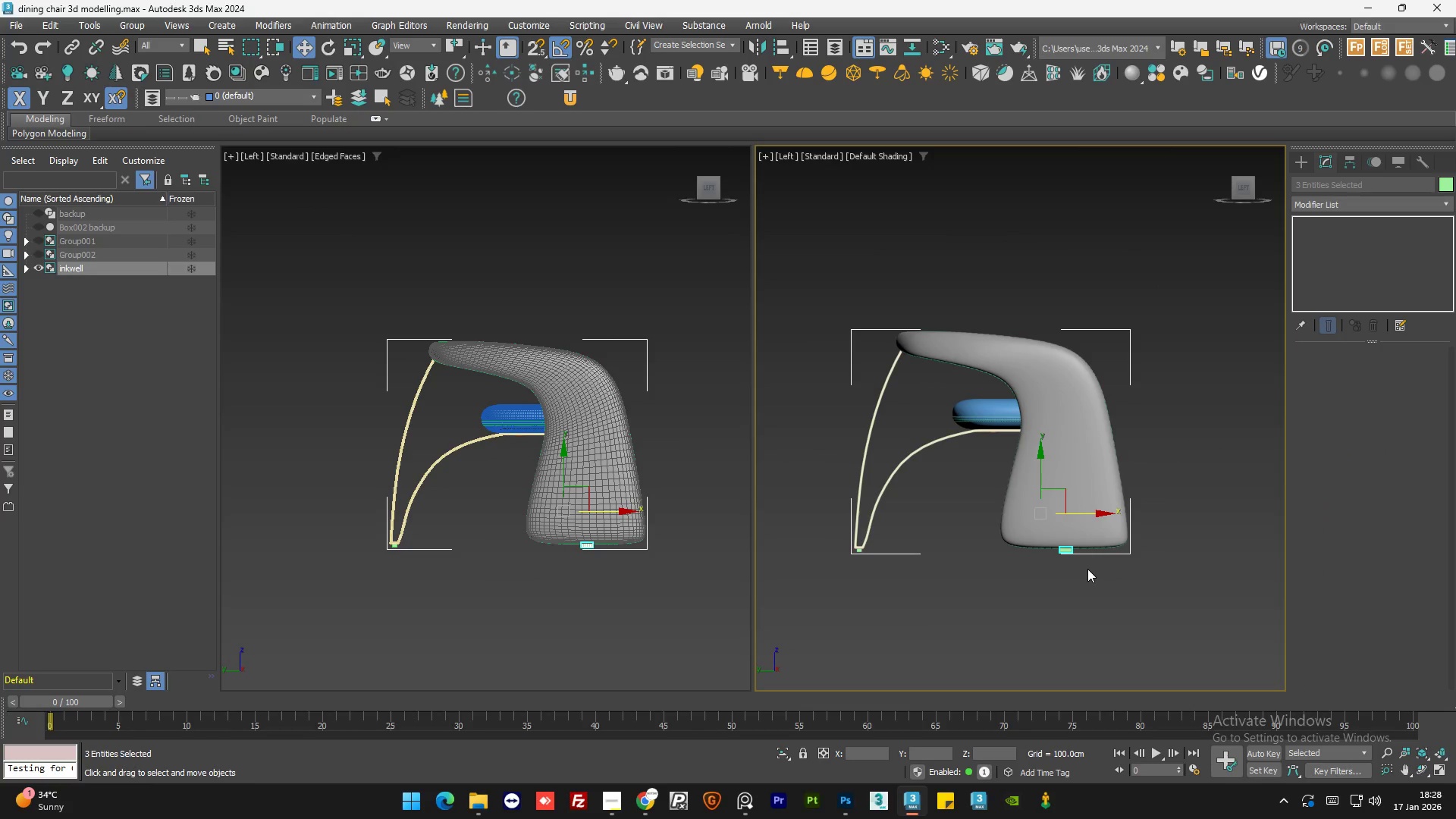 
key(R)
 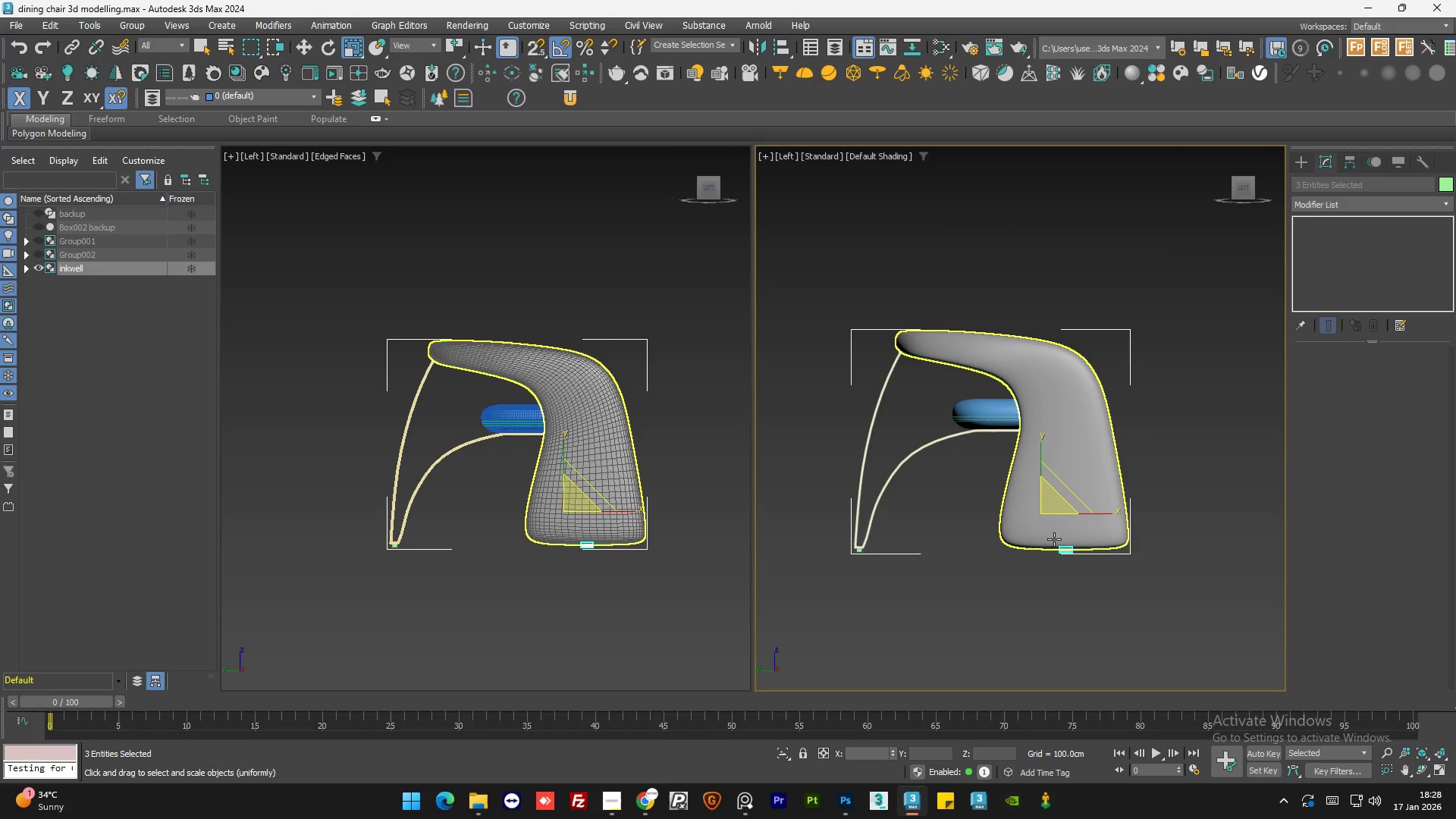 
scroll: coordinate [1054, 538], scroll_direction: up, amount: 2.0
 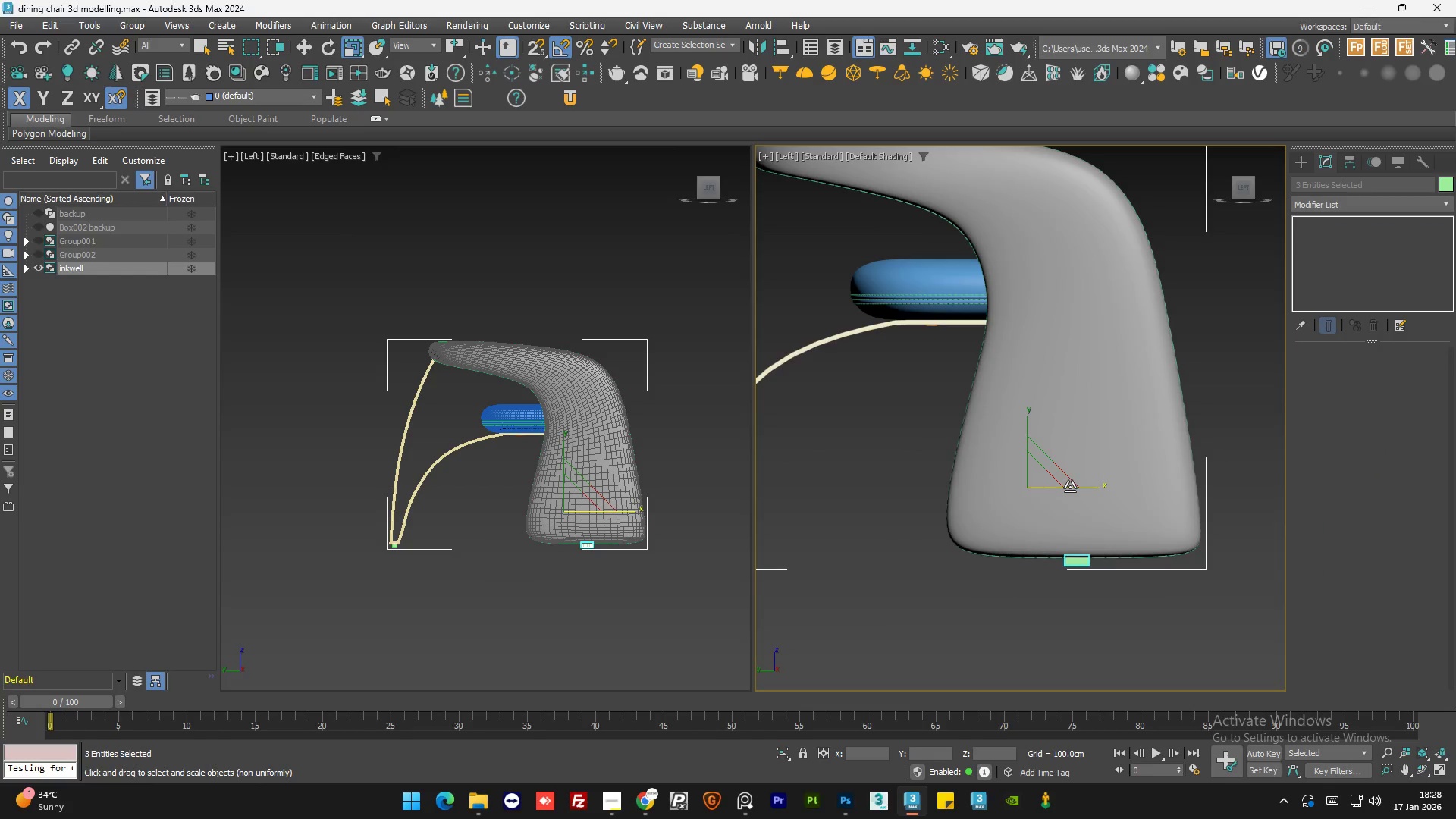 
left_click_drag(start_coordinate=[1070, 487], to_coordinate=[1097, 489])
 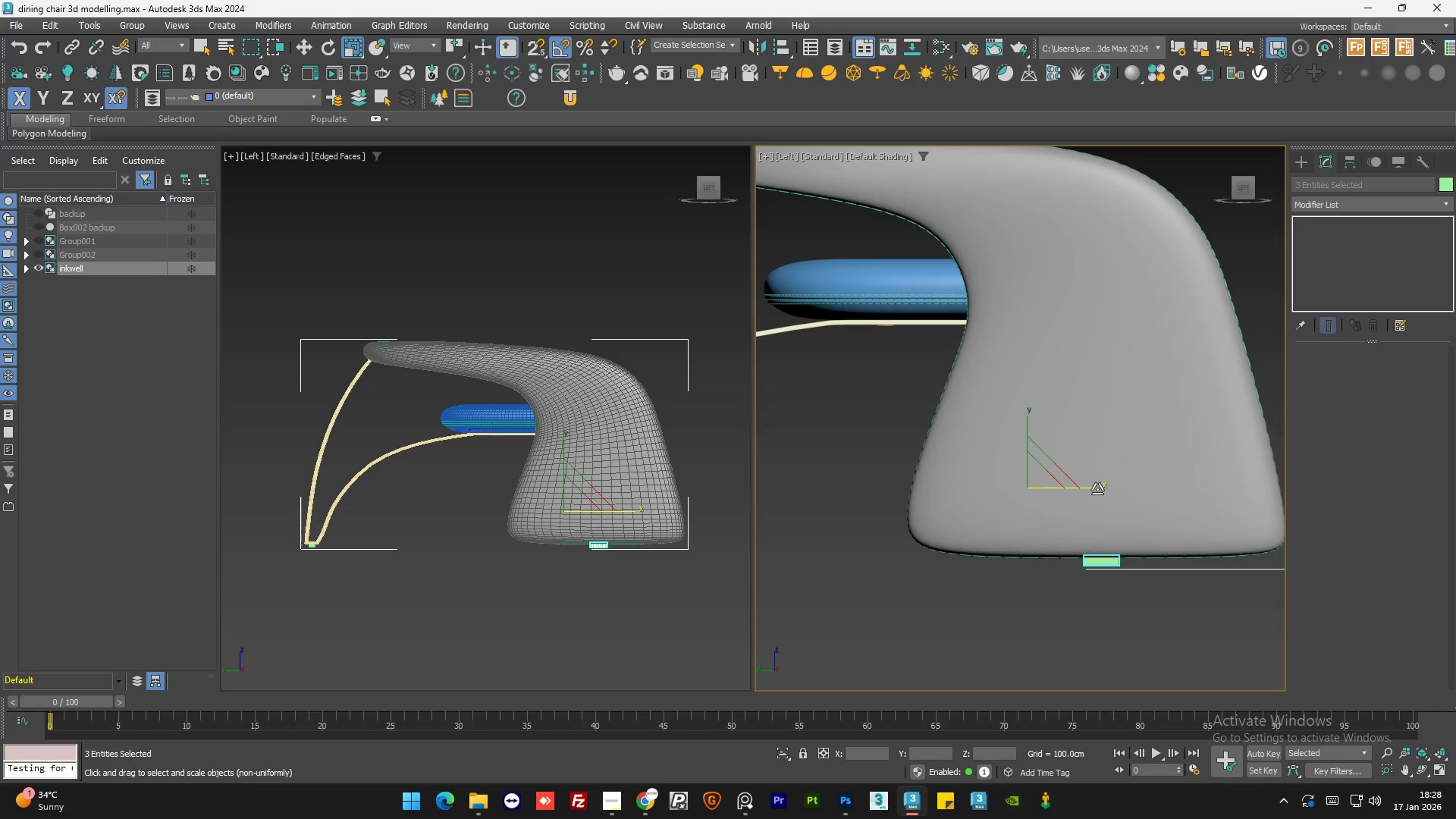 
key(Control+Z)
 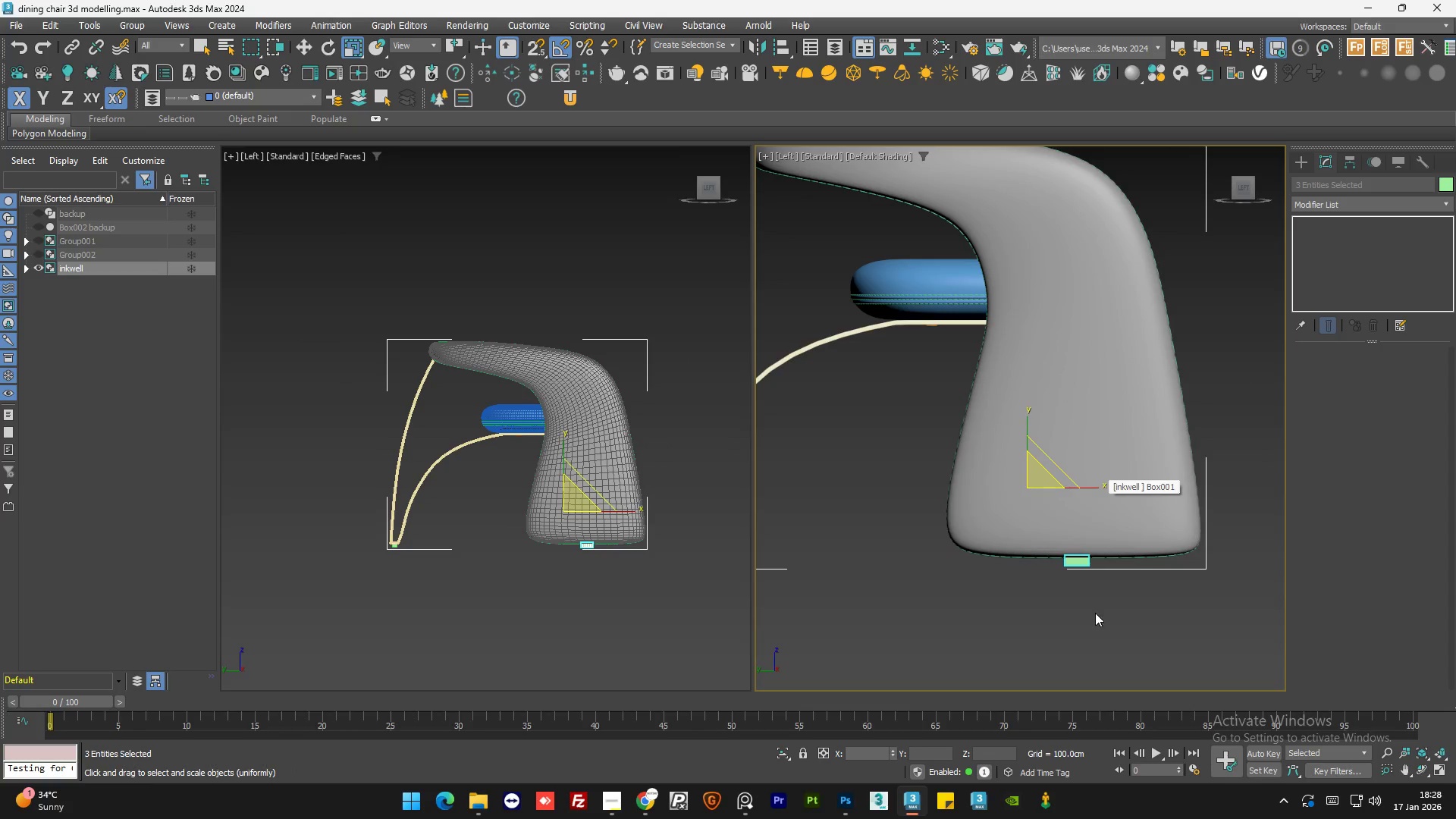 
left_click([1095, 613])
 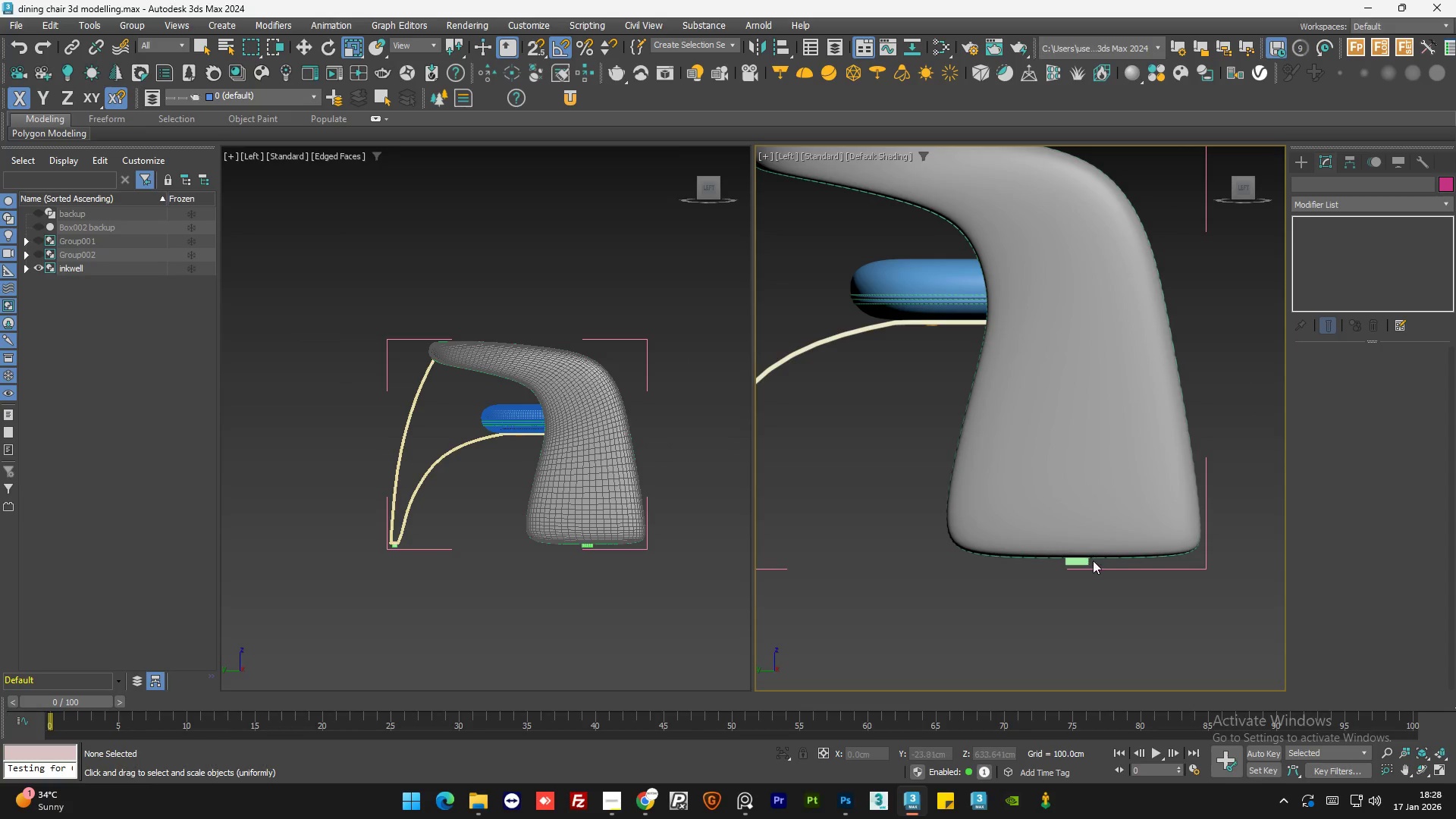 
left_click([1061, 562])
 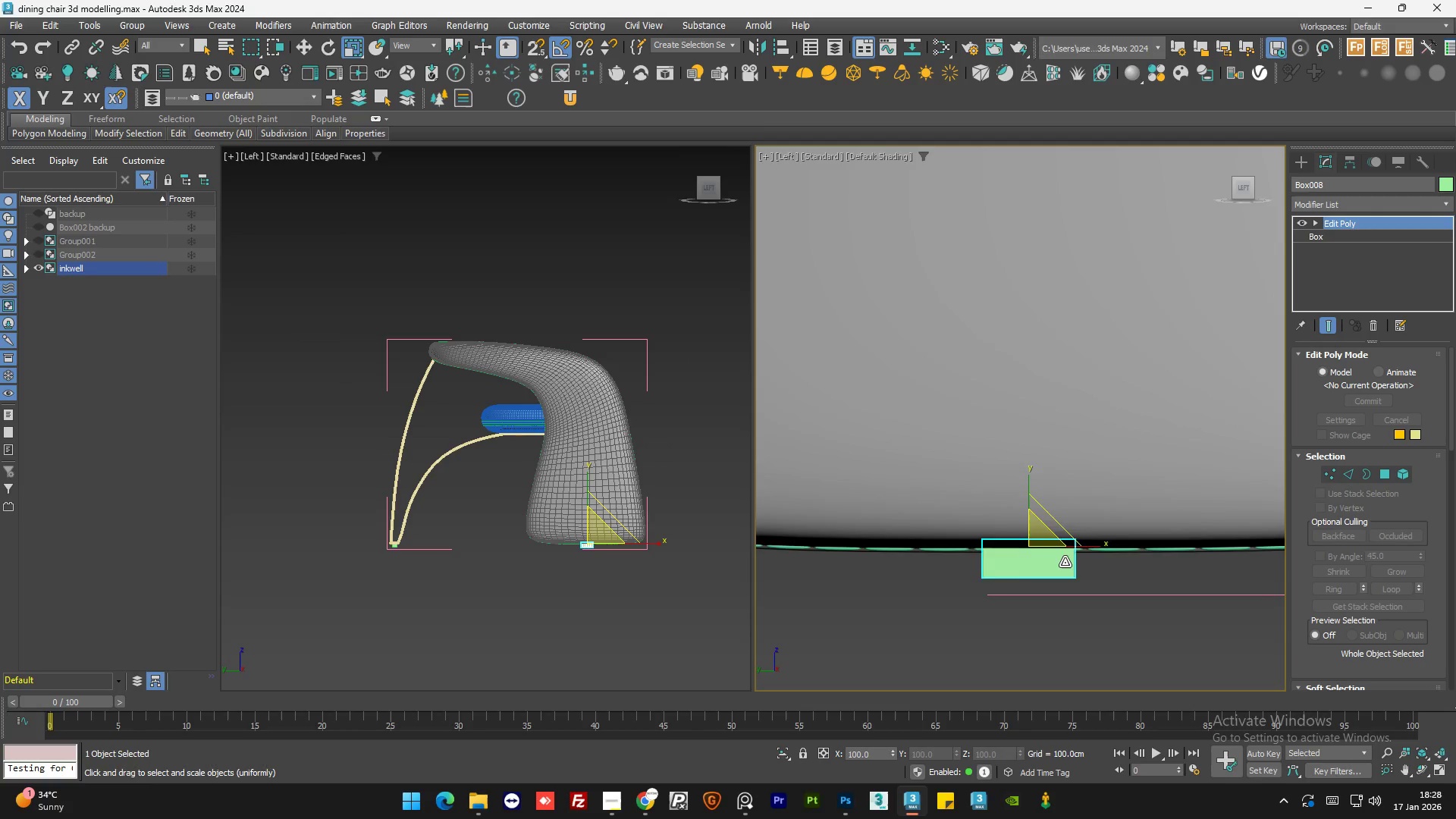 
scroll: coordinate [1092, 560], scroll_direction: up, amount: 4.0
 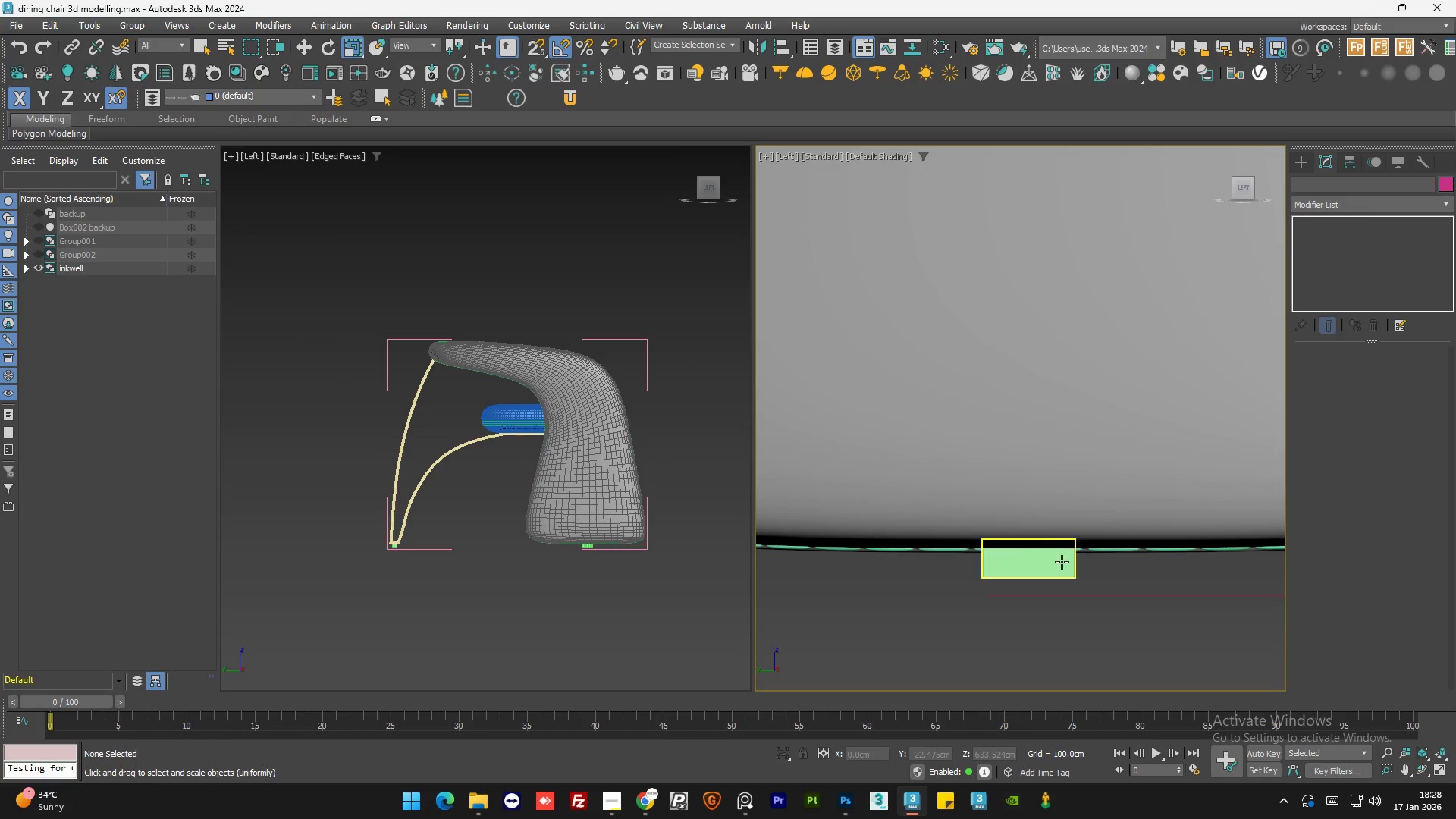 
hold_key(key=AltLeft, duration=0.75)
scroll: coordinate [1097, 595], scroll_direction: down, amount: 3.0
 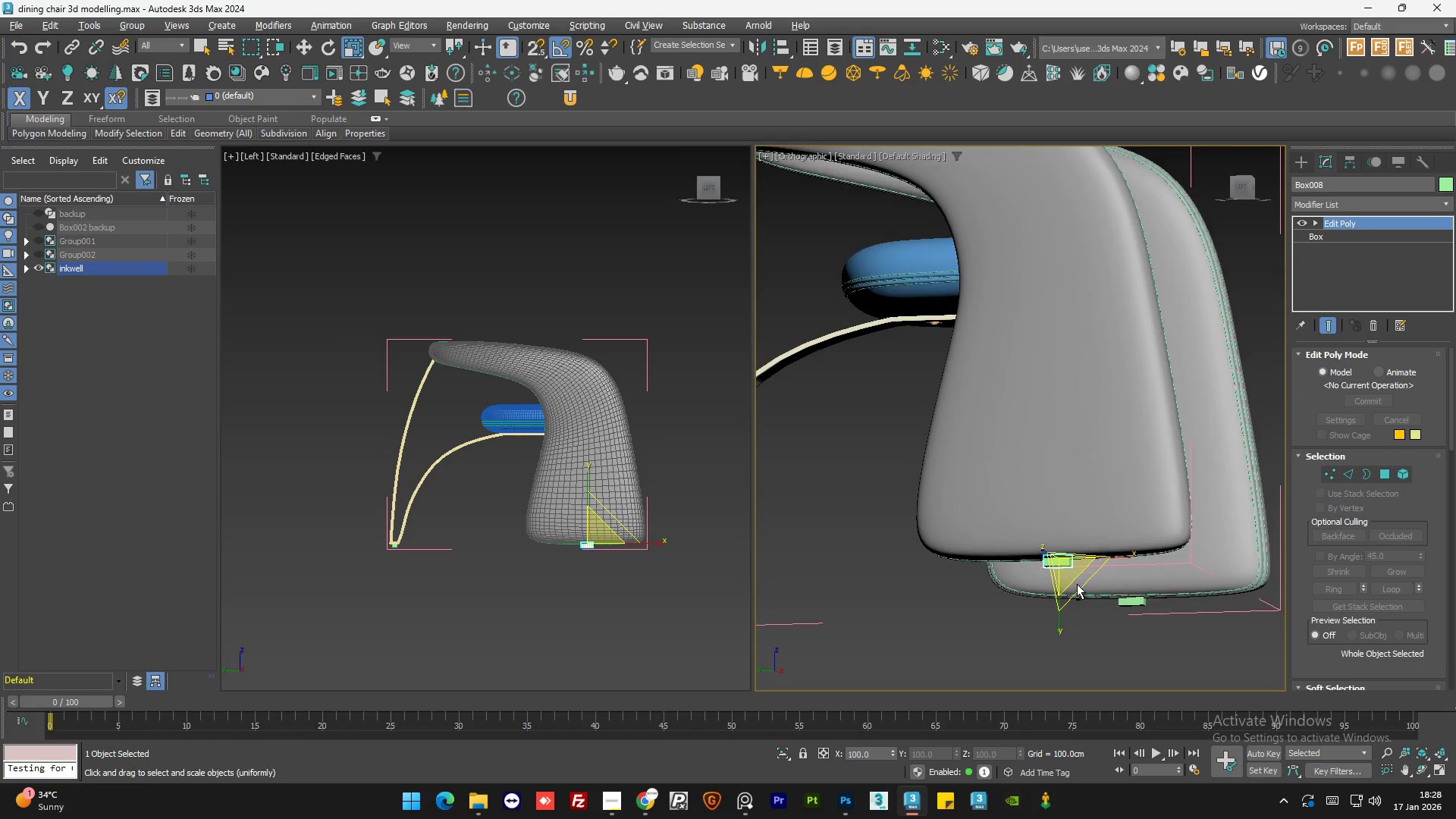 
hold_key(key=ControlLeft, duration=0.61)
left_click([1132, 605])
 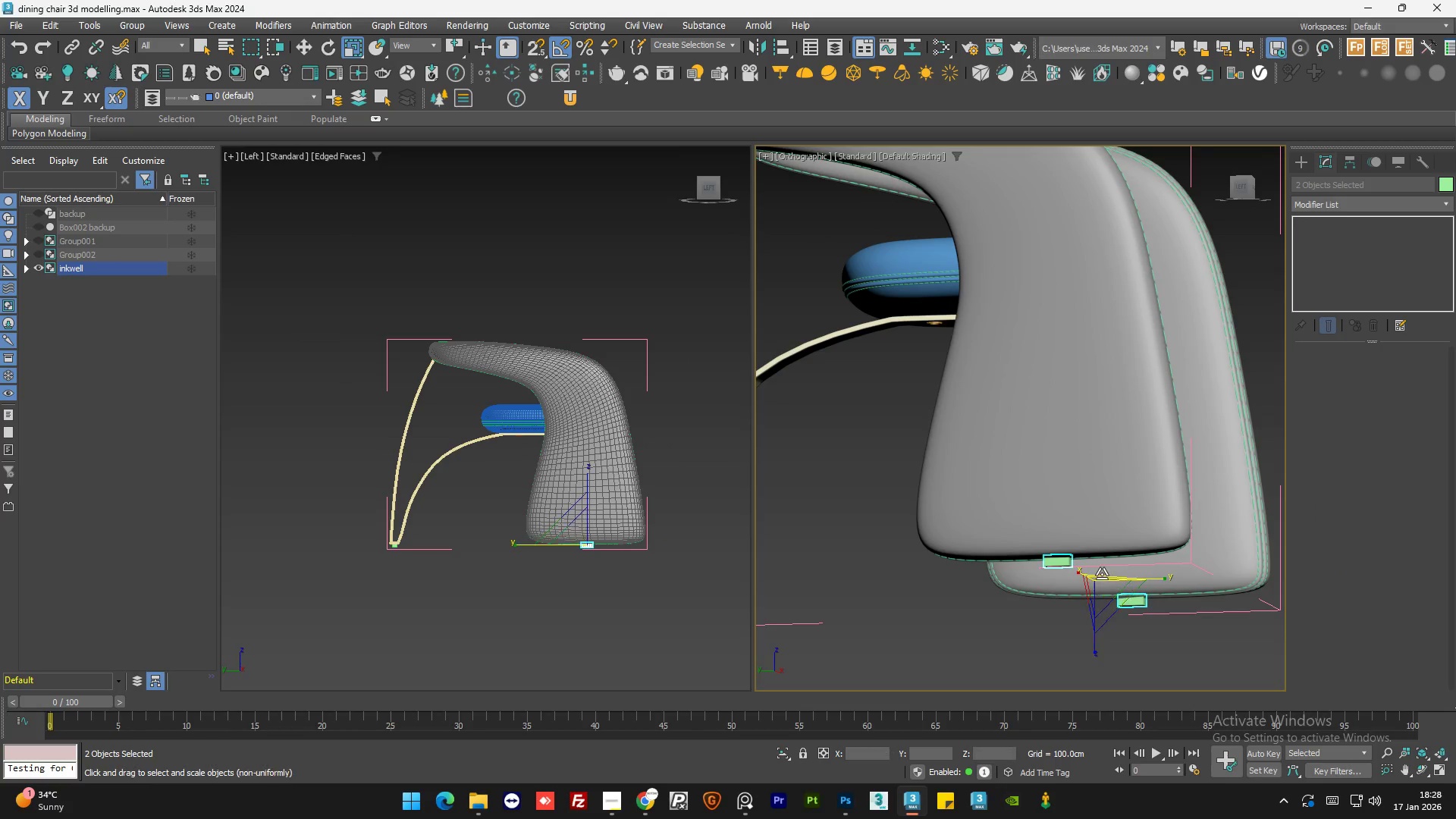 
hold_key(key=AltLeft, duration=0.59)
 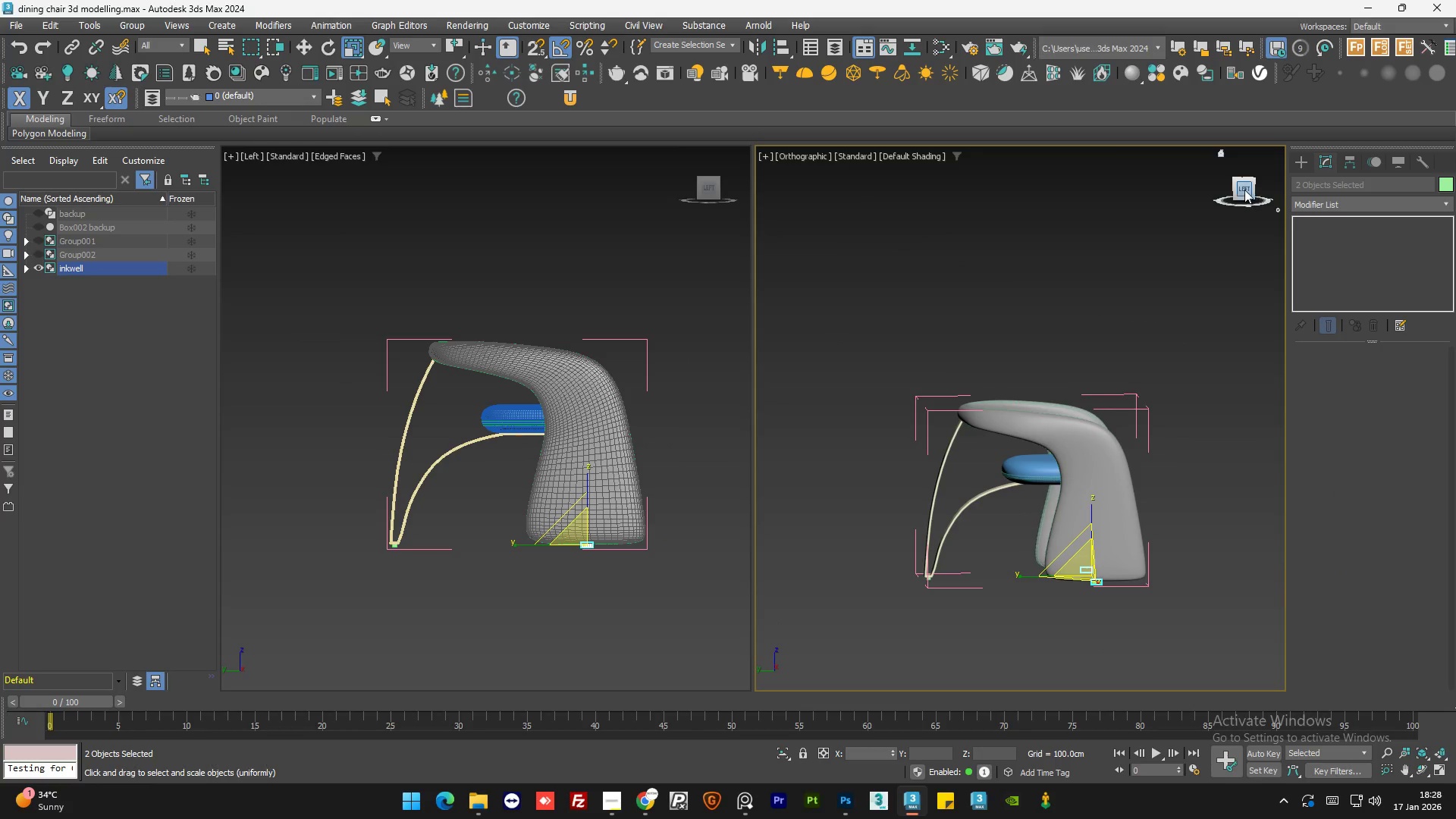 
scroll: coordinate [1084, 572], scroll_direction: down, amount: 3.0
 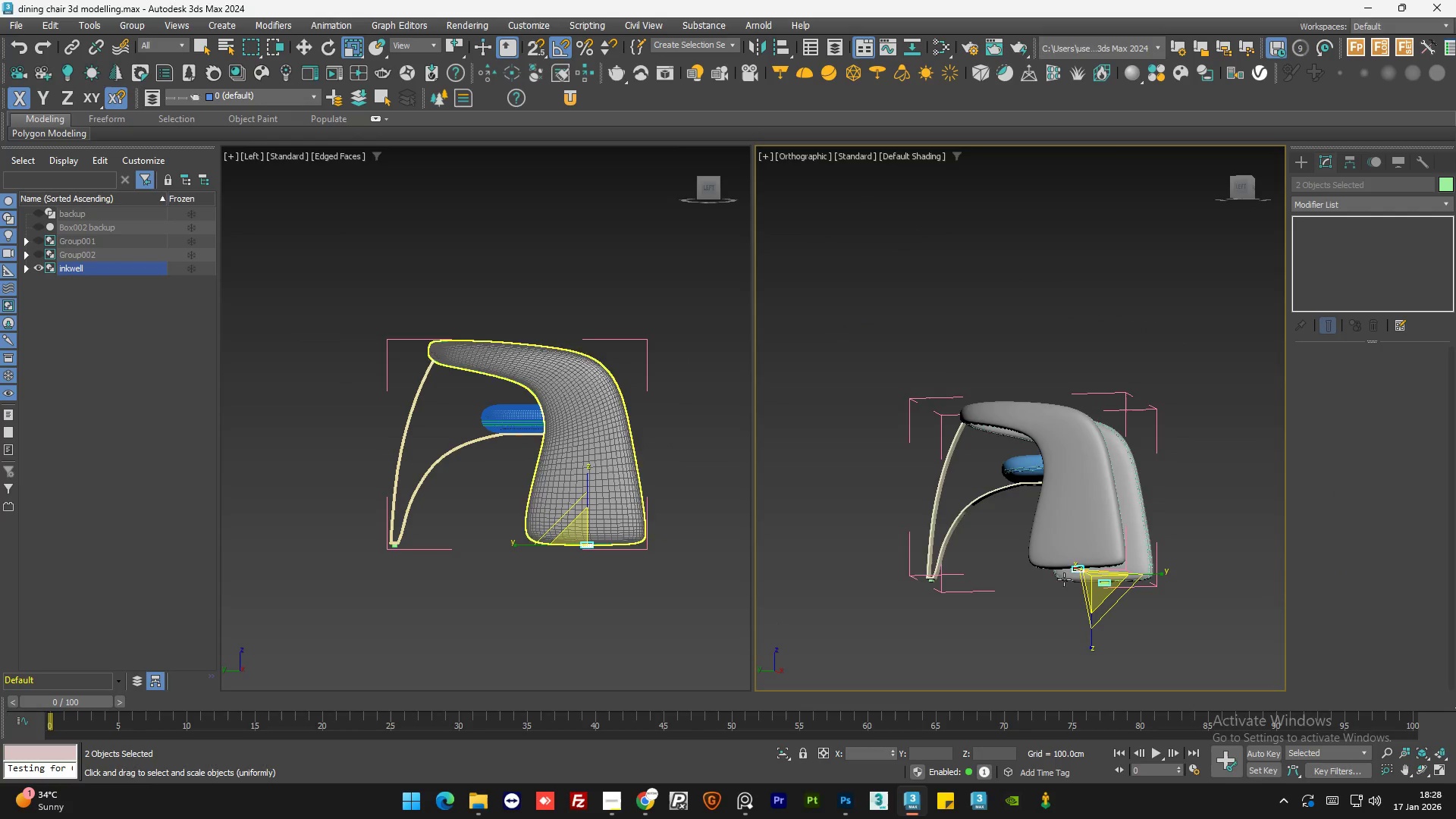 
left_click([1243, 189])
 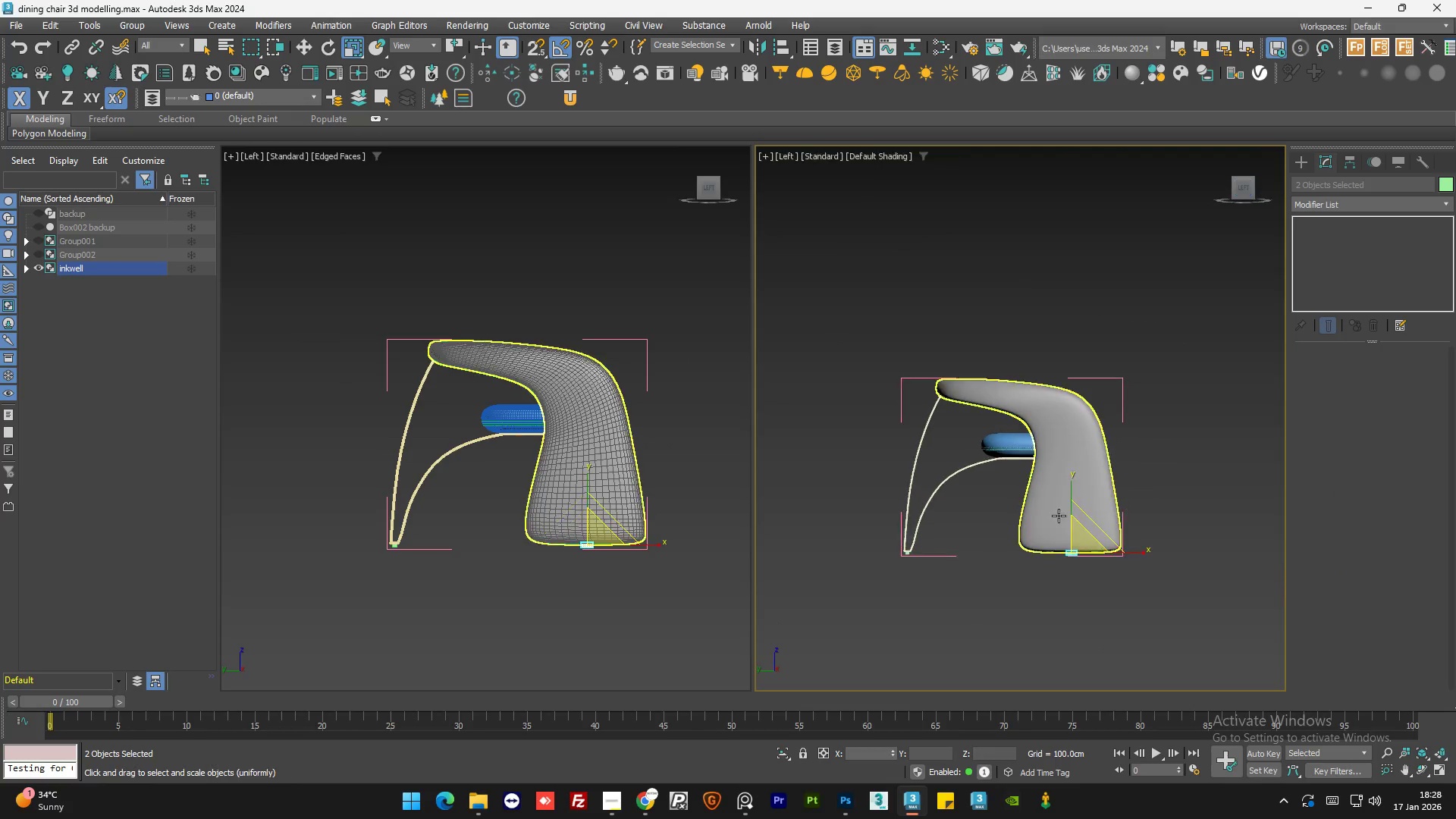 
scroll: coordinate [1052, 521], scroll_direction: up, amount: 3.0
 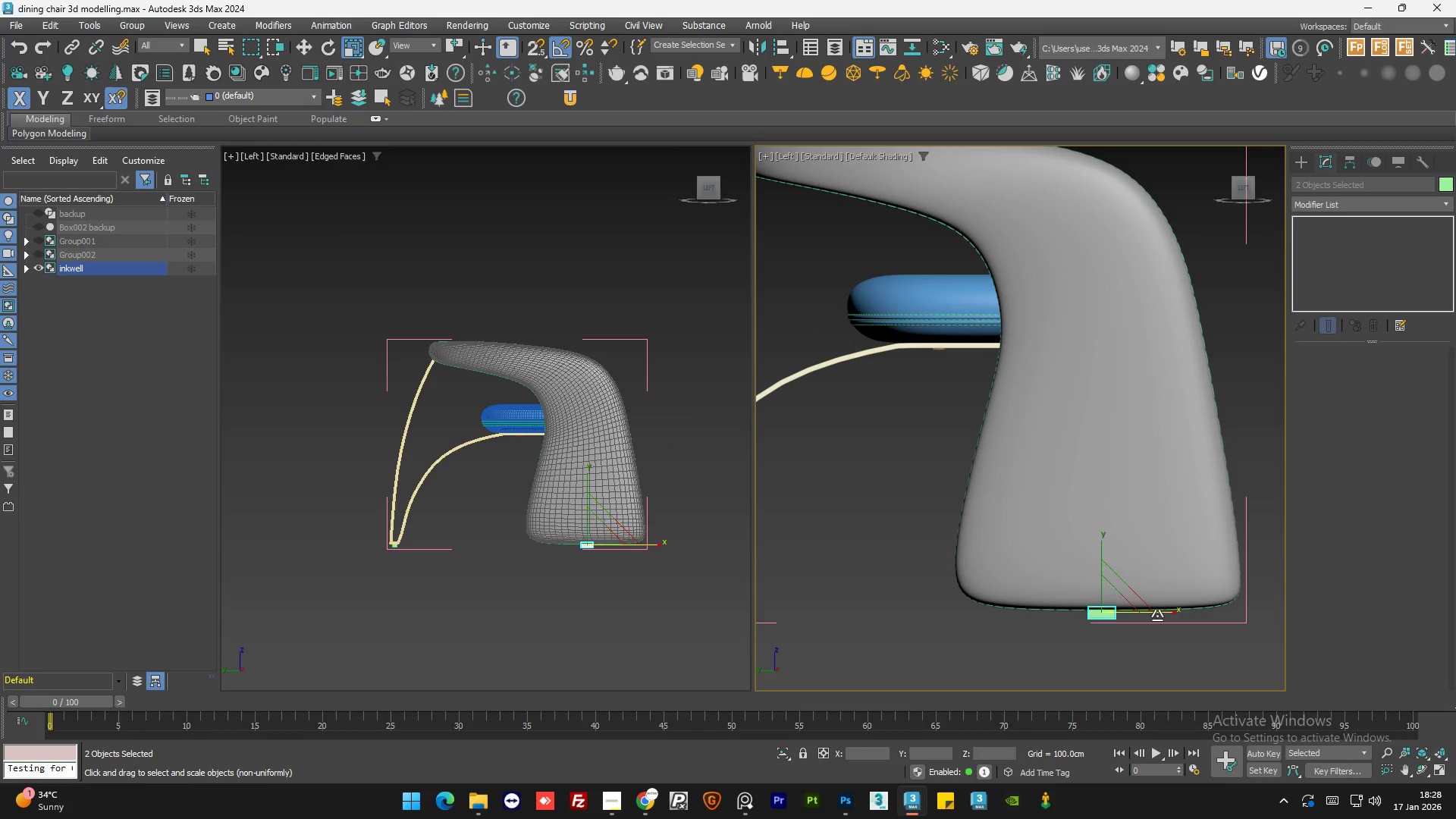 
left_click_drag(start_coordinate=[1157, 616], to_coordinate=[30, 548])
 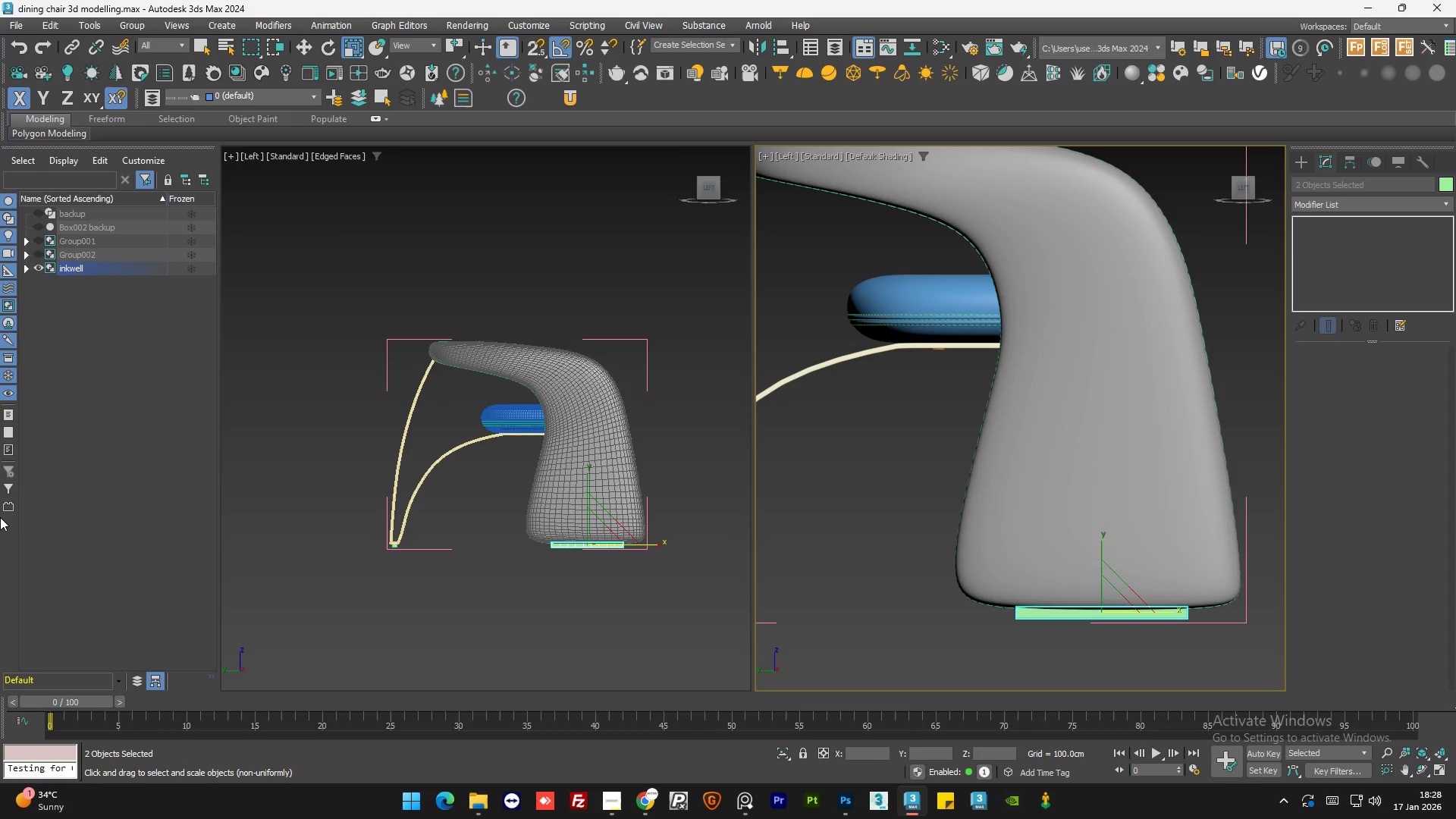 
scroll: coordinate [0, 519], scroll_direction: down, amount: 2.0
 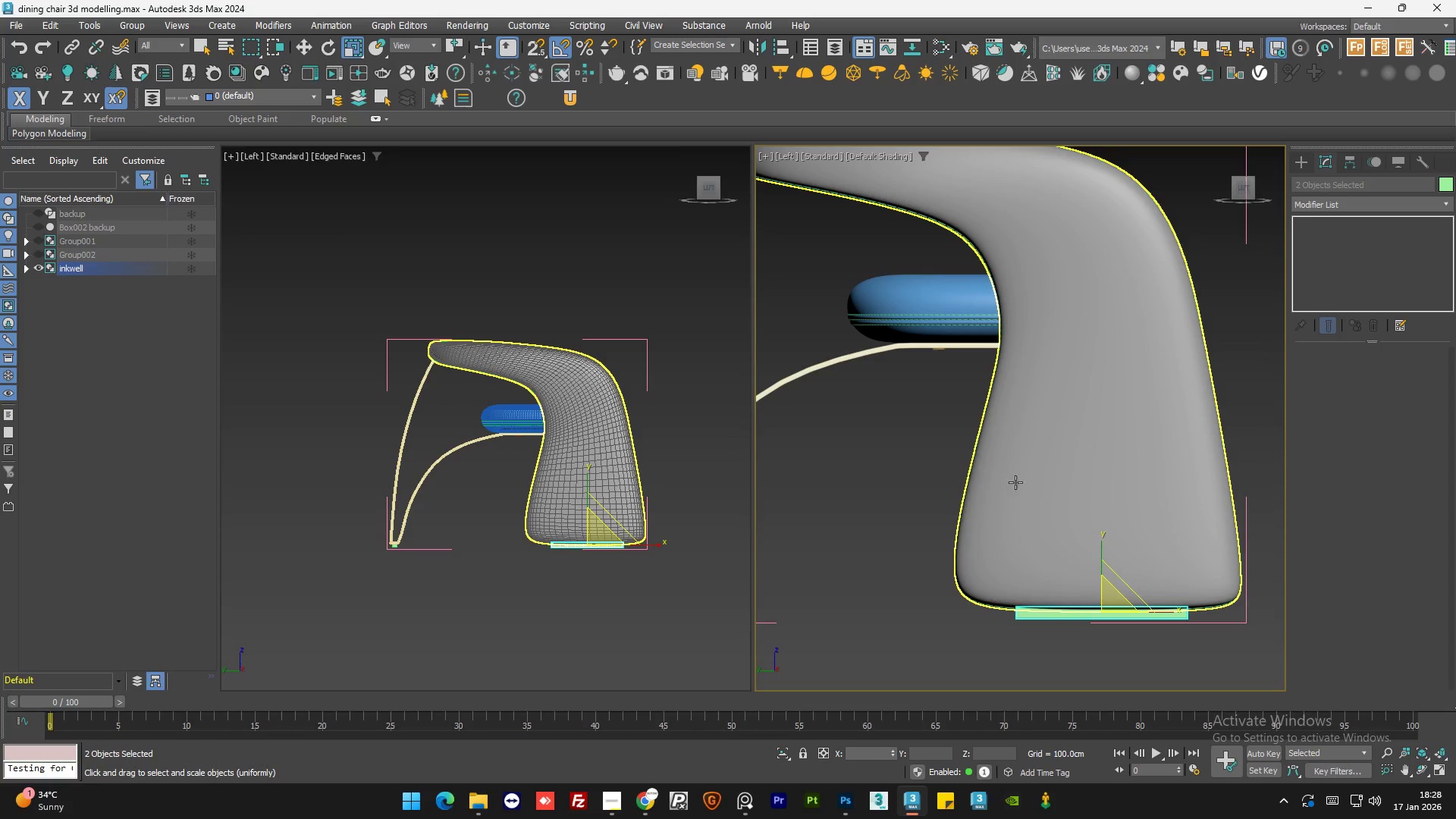 
scroll: coordinate [1052, 547], scroll_direction: none, amount: 0.0
 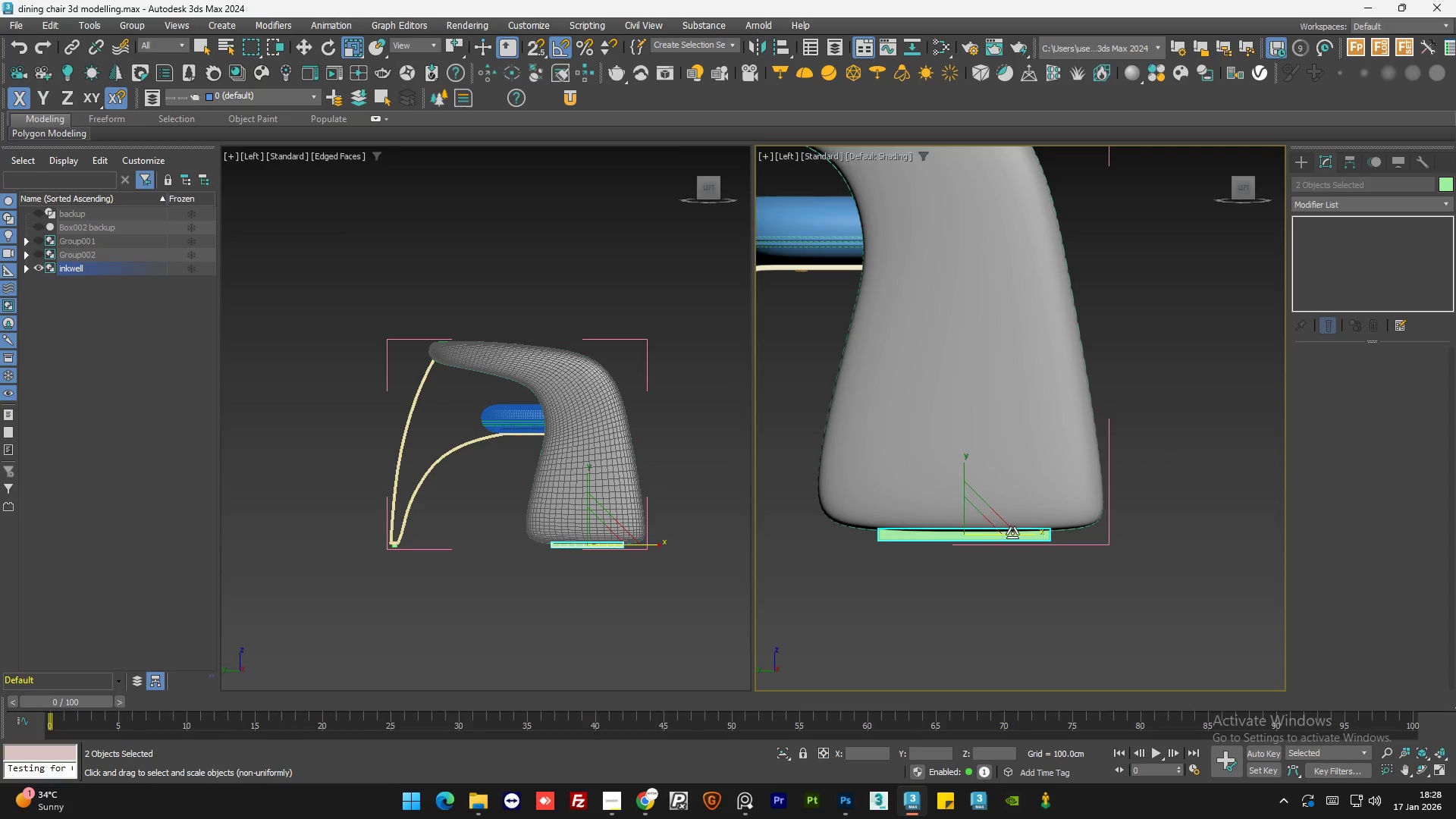 
left_click_drag(start_coordinate=[1013, 533], to_coordinate=[1018, 534])
 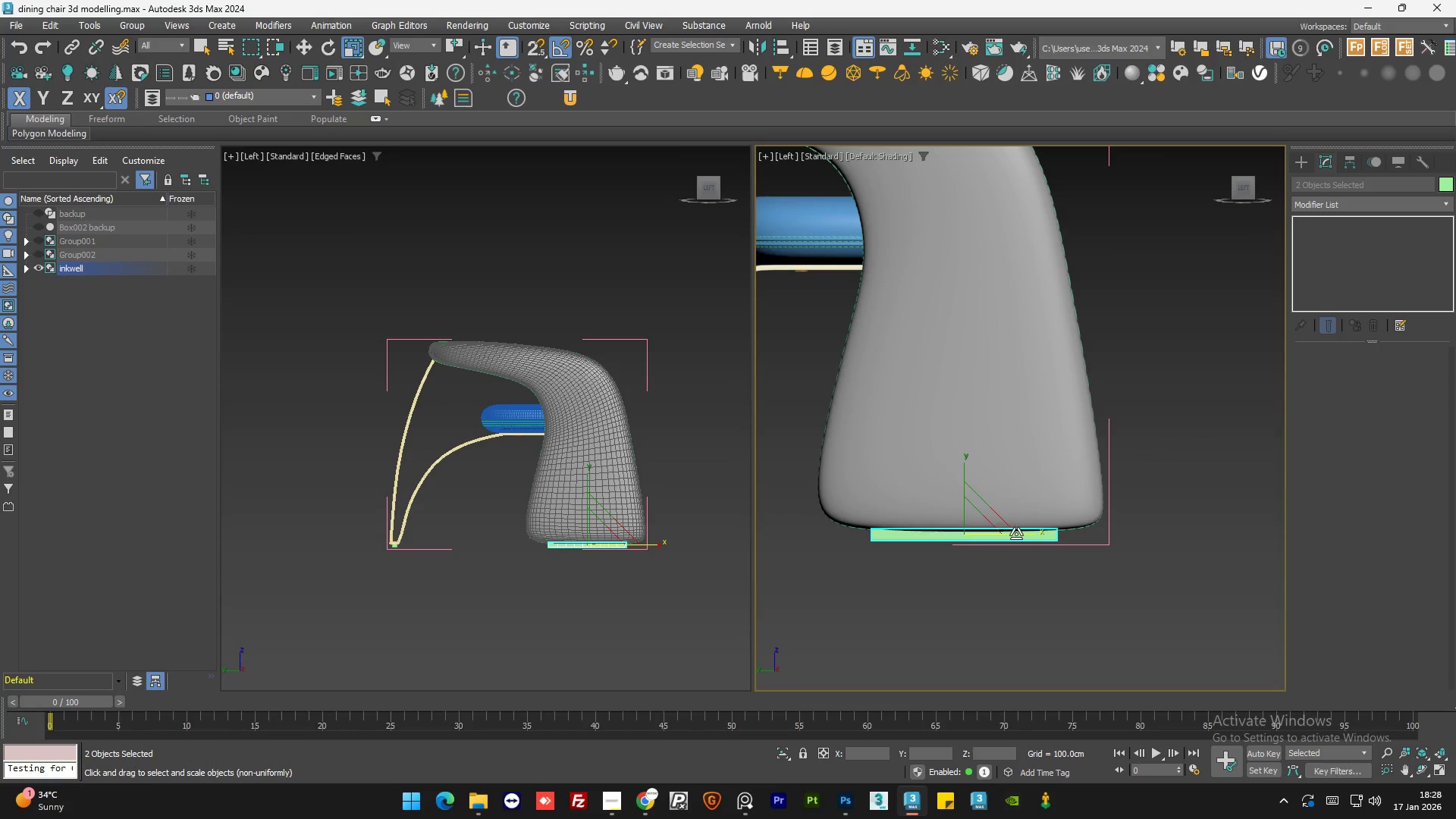 
key(W)
 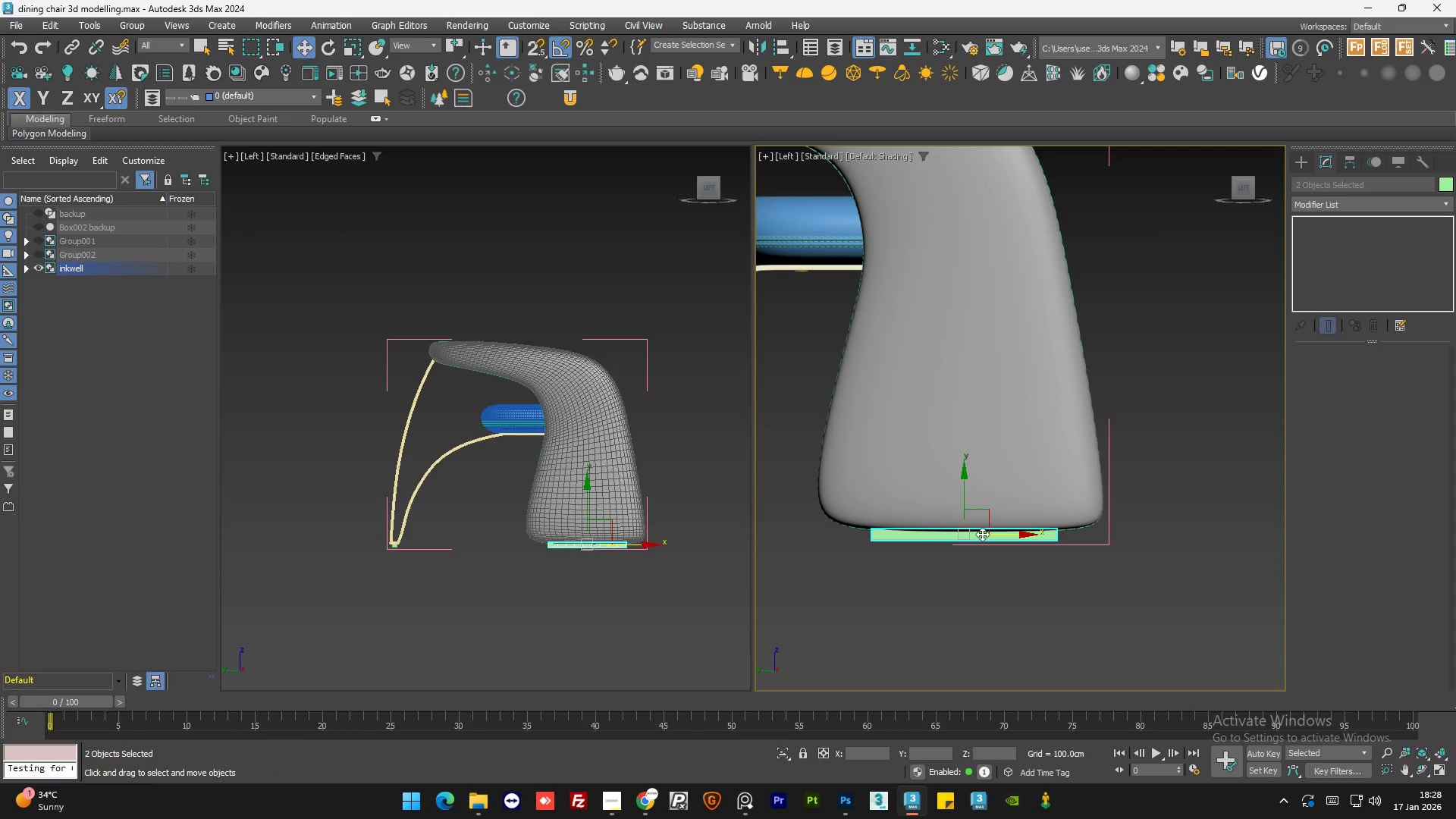 
scroll: coordinate [964, 532], scroll_direction: up, amount: 2.0
 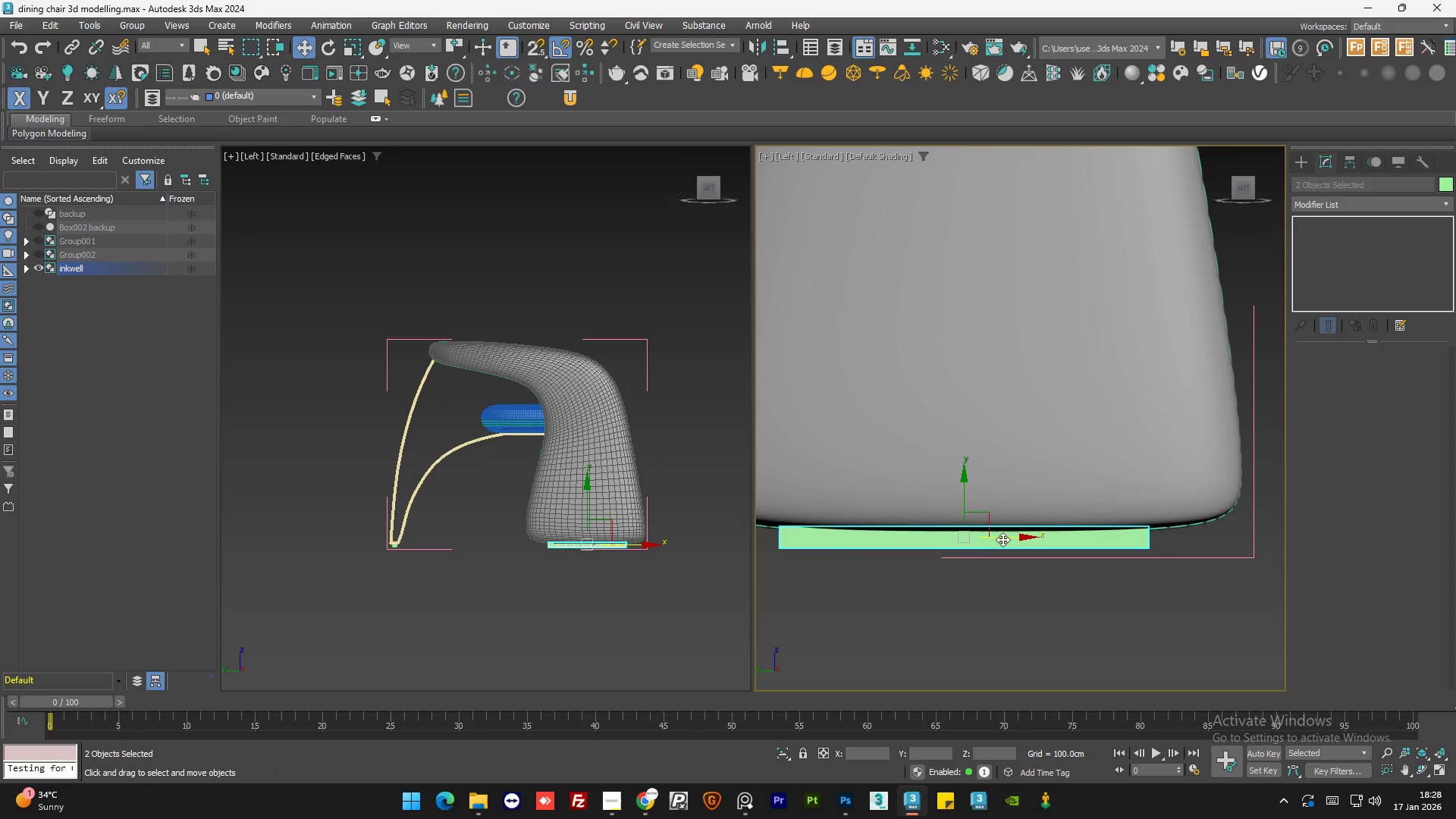 
left_click_drag(start_coordinate=[1003, 538], to_coordinate=[1007, 538])
 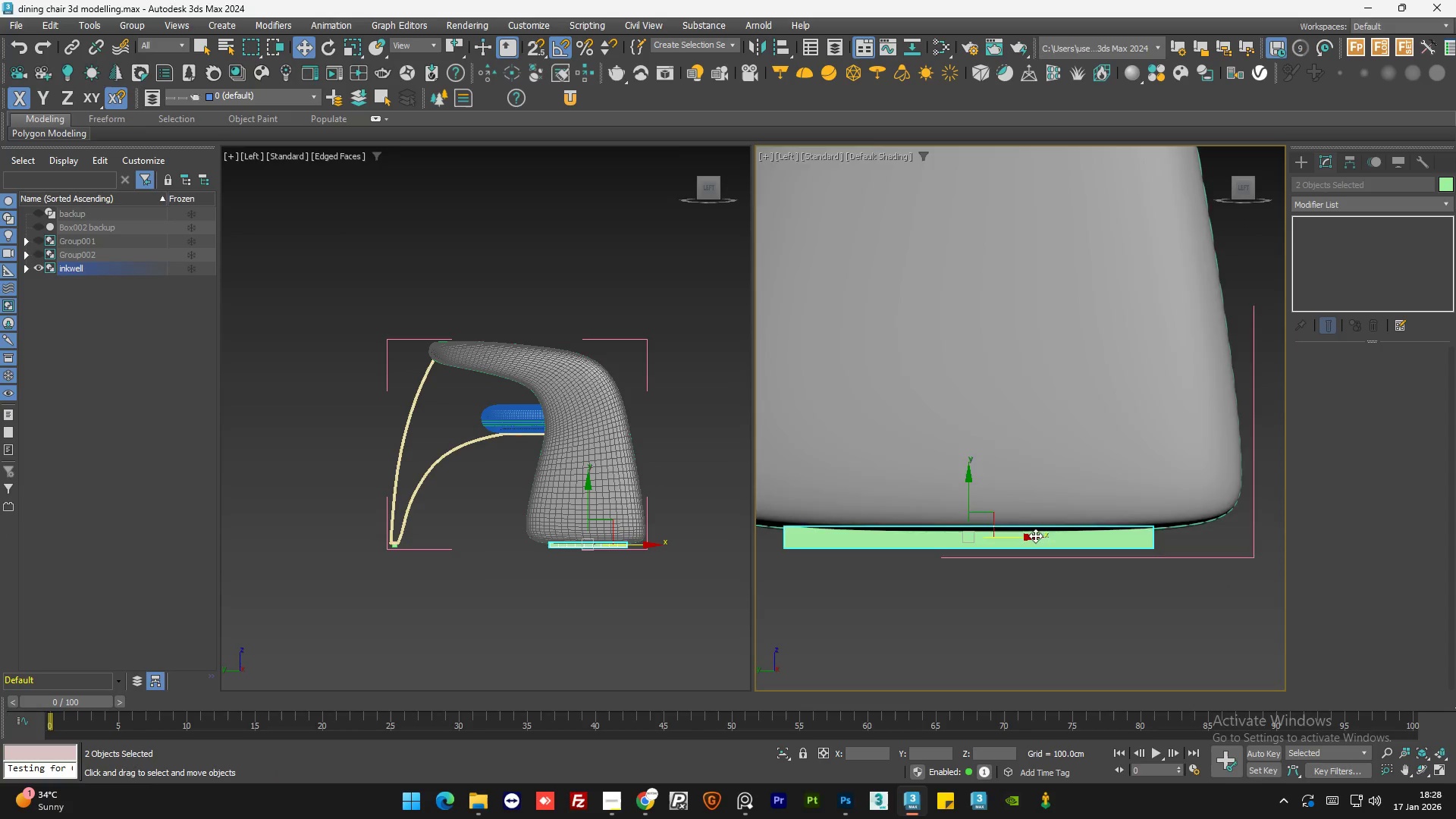 
scroll: coordinate [1035, 535], scroll_direction: down, amount: 1.0
 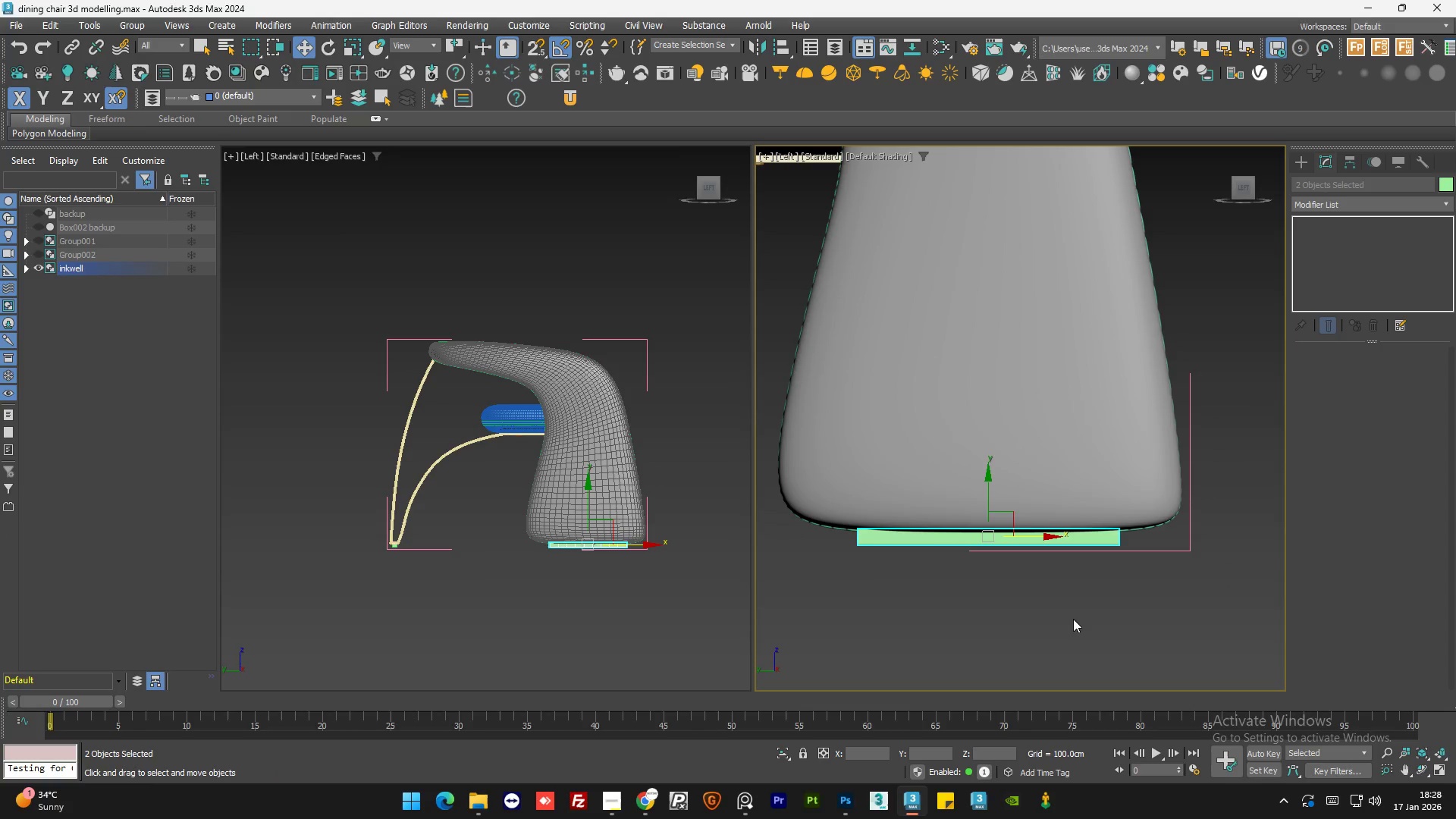 
left_click([1073, 619])
 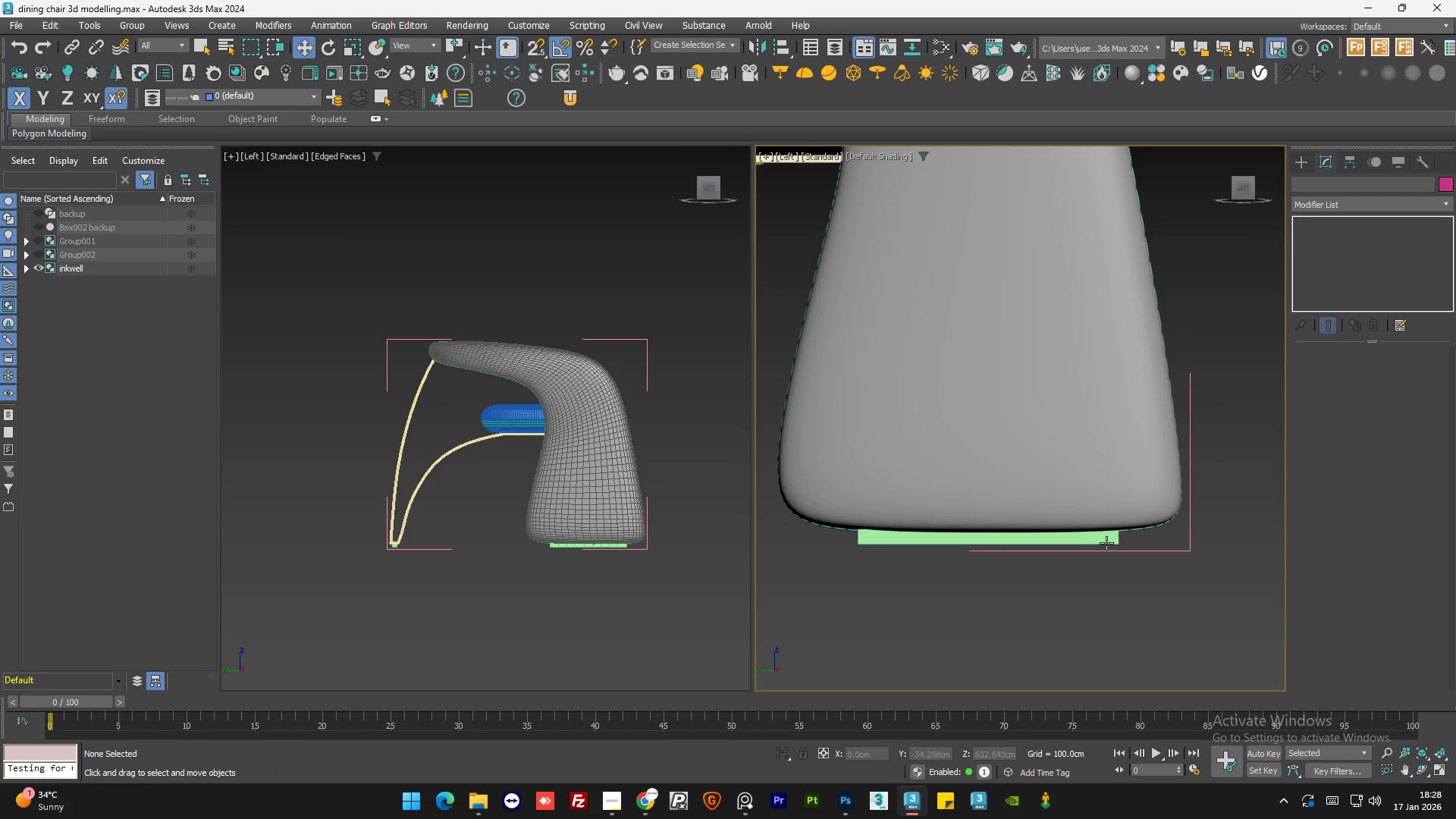 
hold_key(key=AltLeft, duration=0.95)
 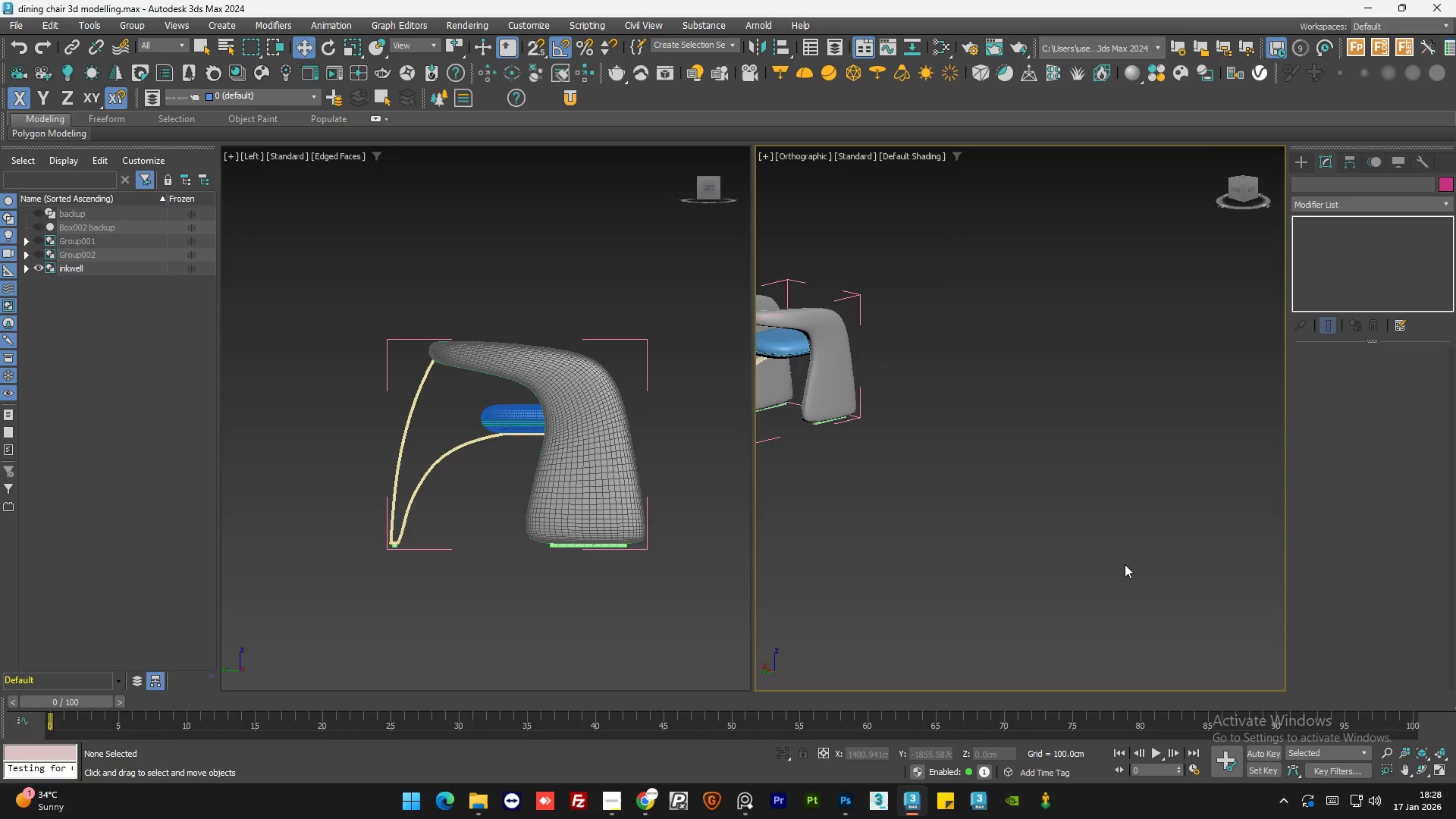 
scroll: coordinate [1112, 542], scroll_direction: down, amount: 4.0
 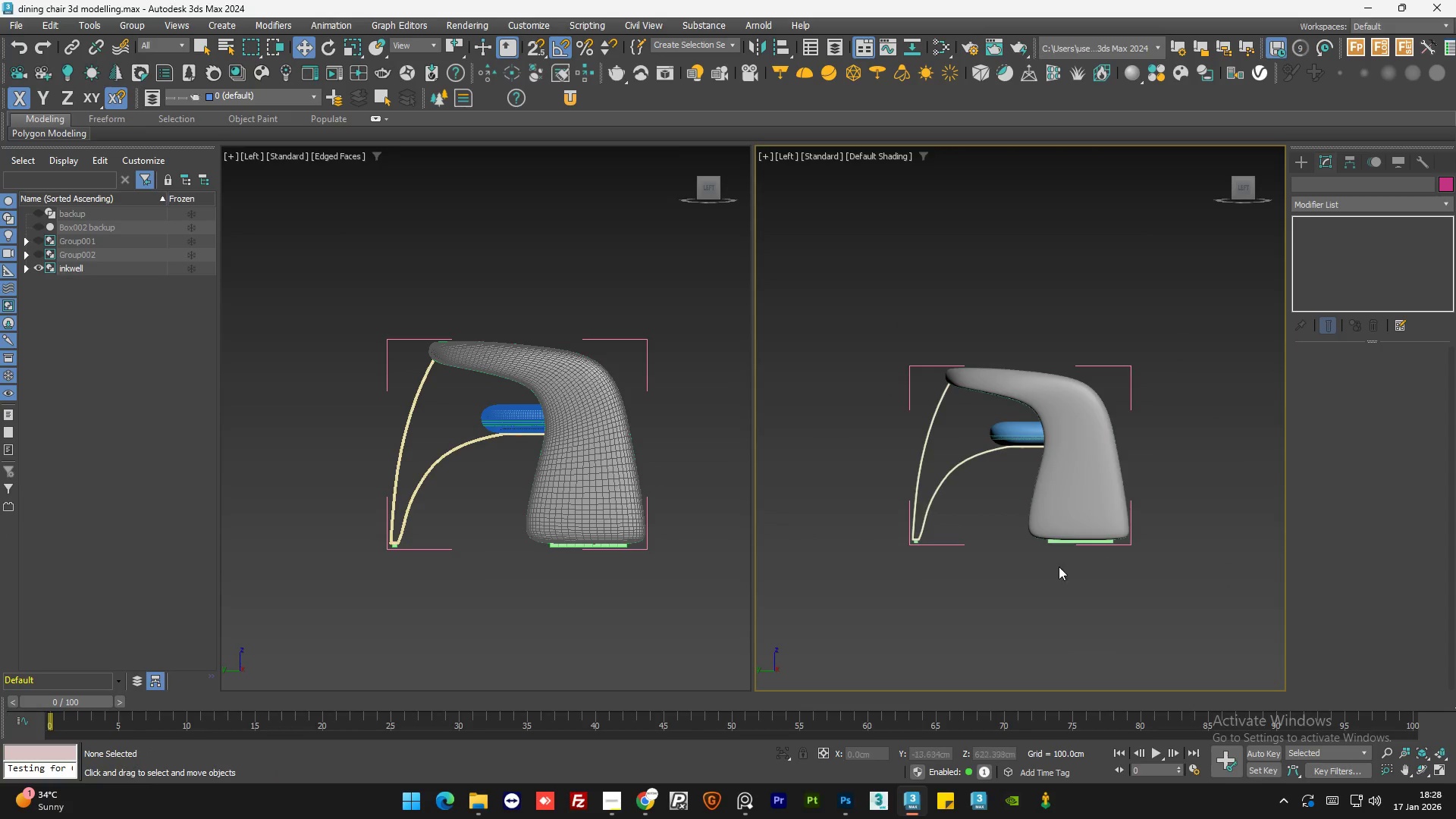 
hold_key(key=AltLeft, duration=0.62)
 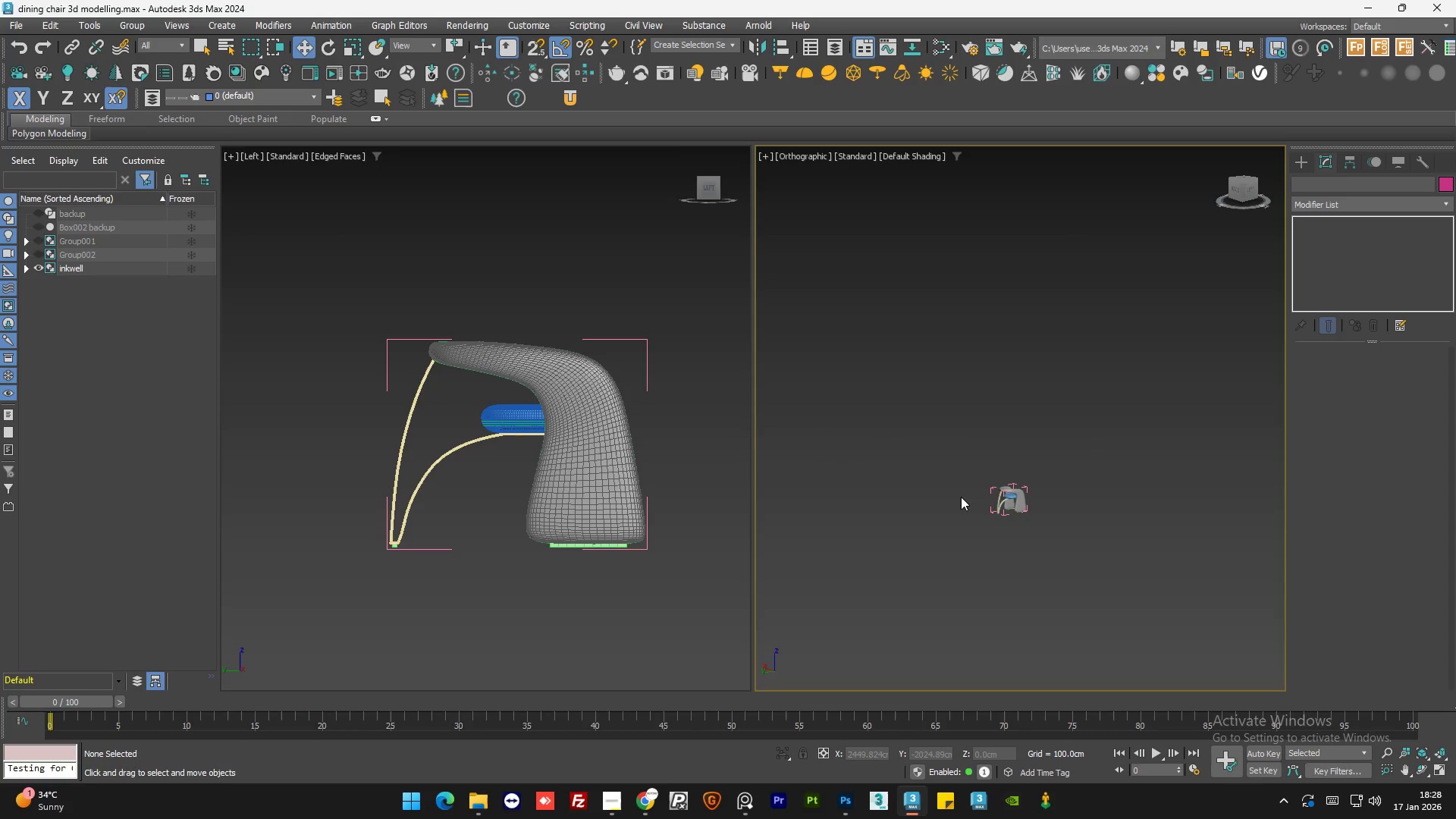 
scroll: coordinate [1131, 558], scroll_direction: down, amount: 4.0
 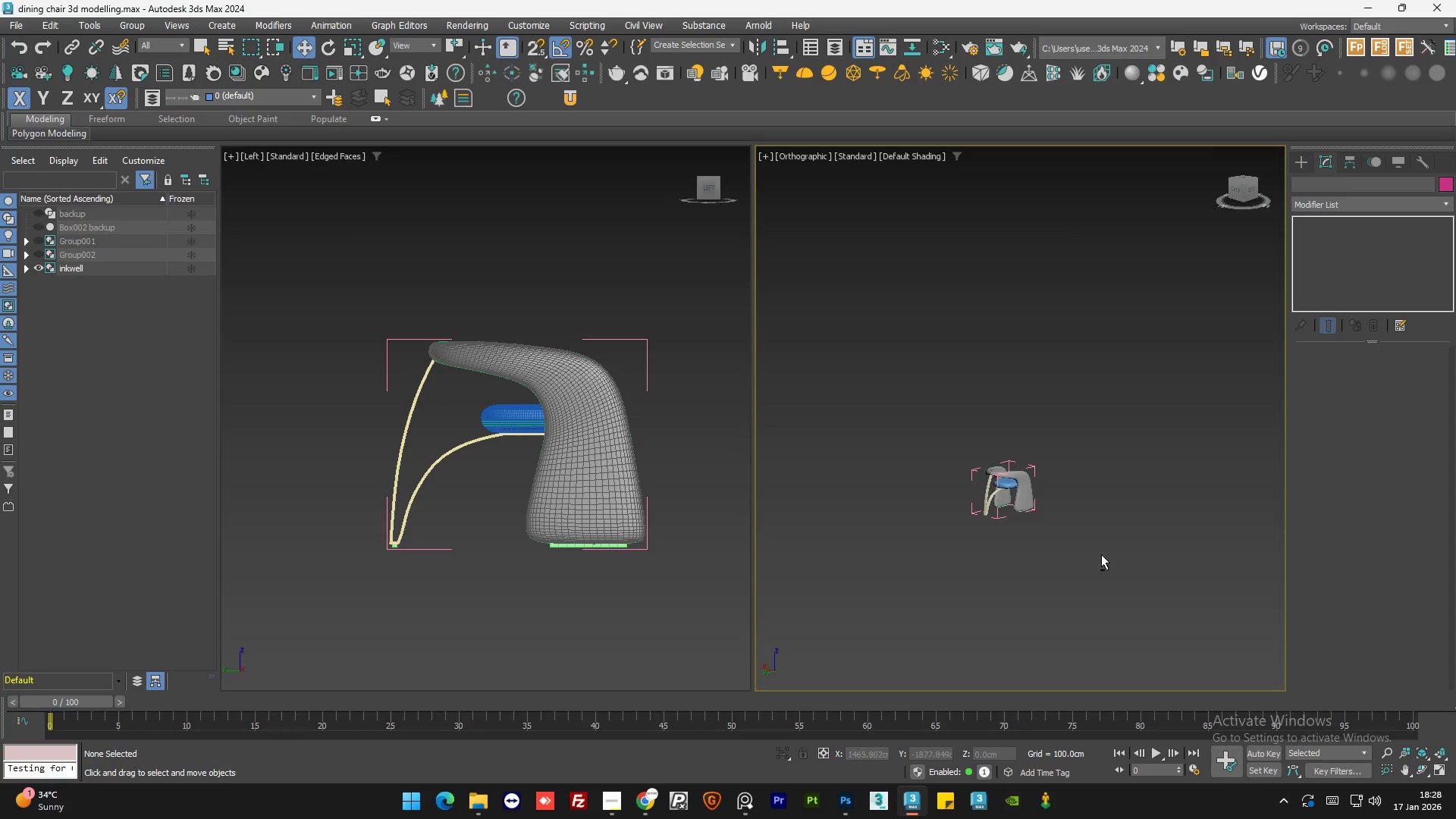 
scroll: coordinate [1012, 512], scroll_direction: up, amount: 6.0
 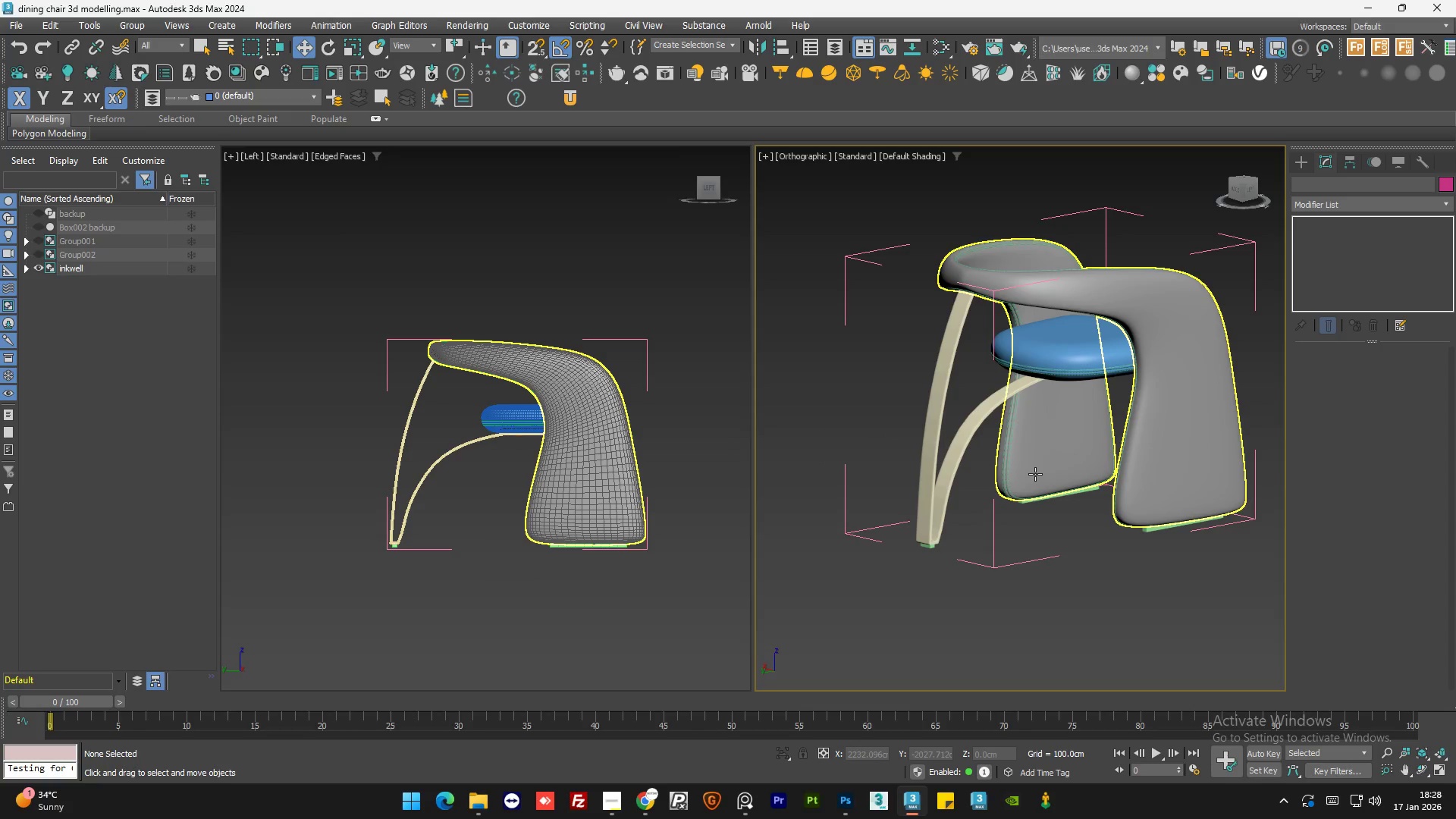 
left_click([1035, 474])
 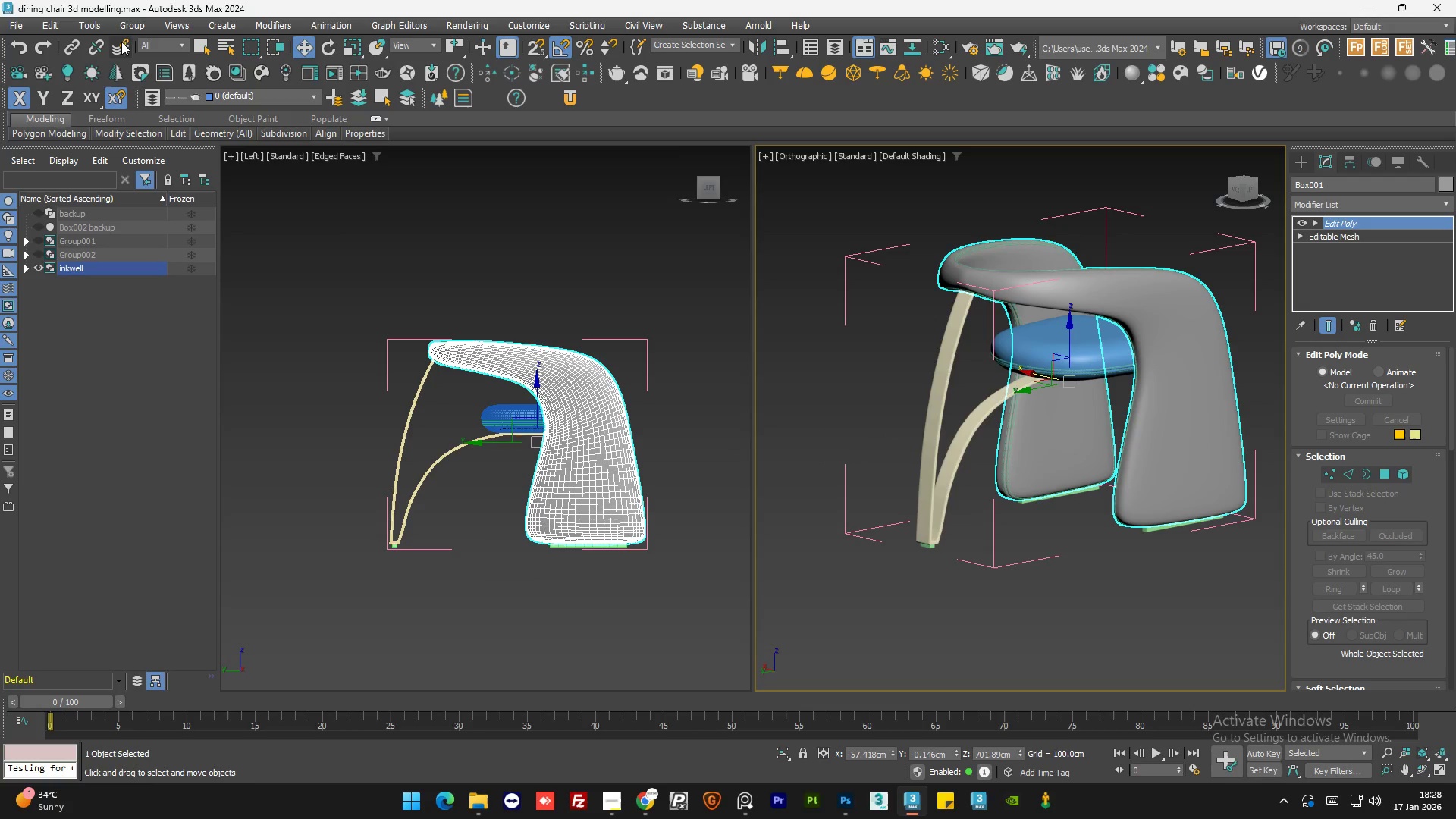 
left_click([137, 24])
 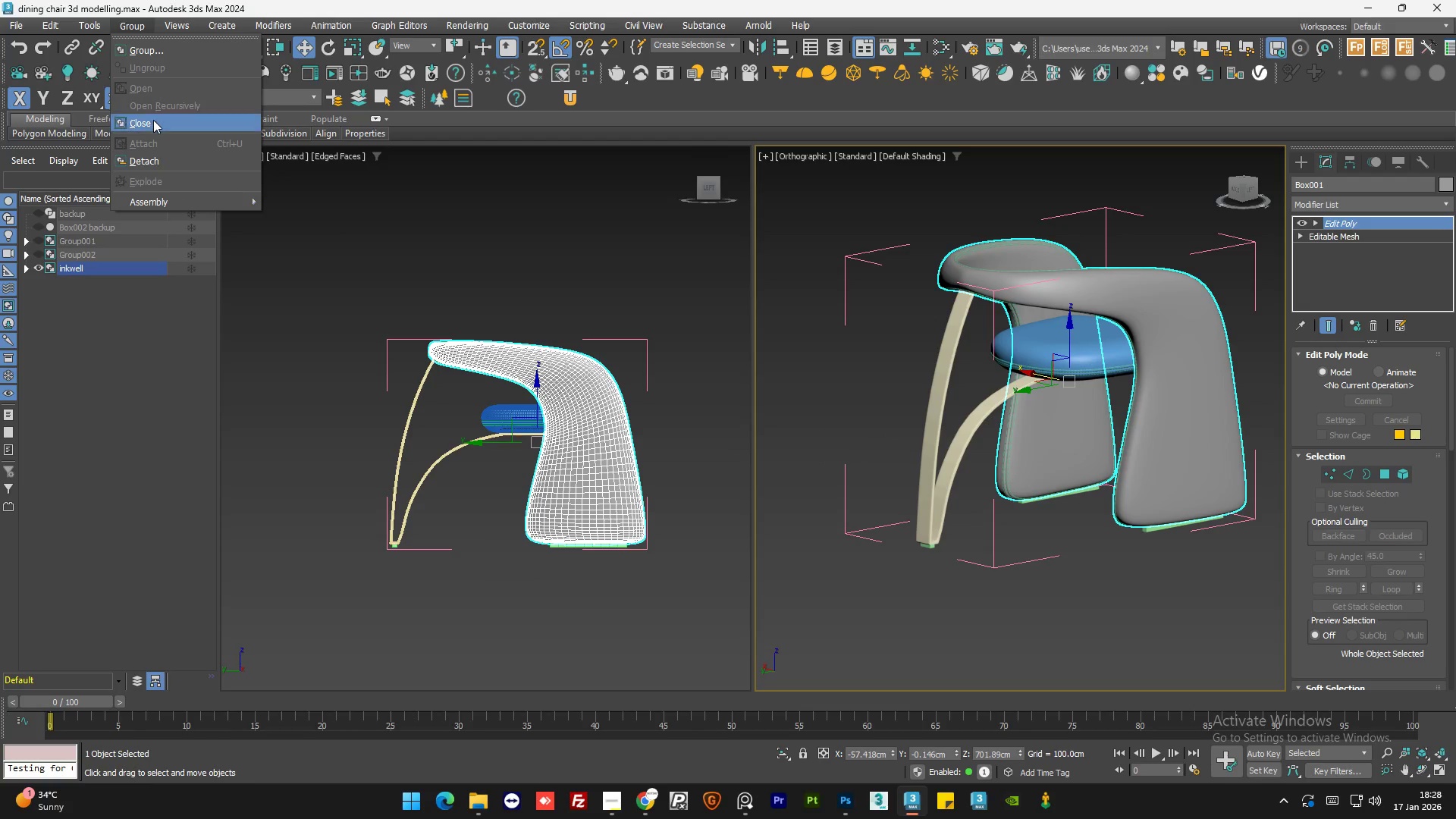 
left_click([153, 120])
 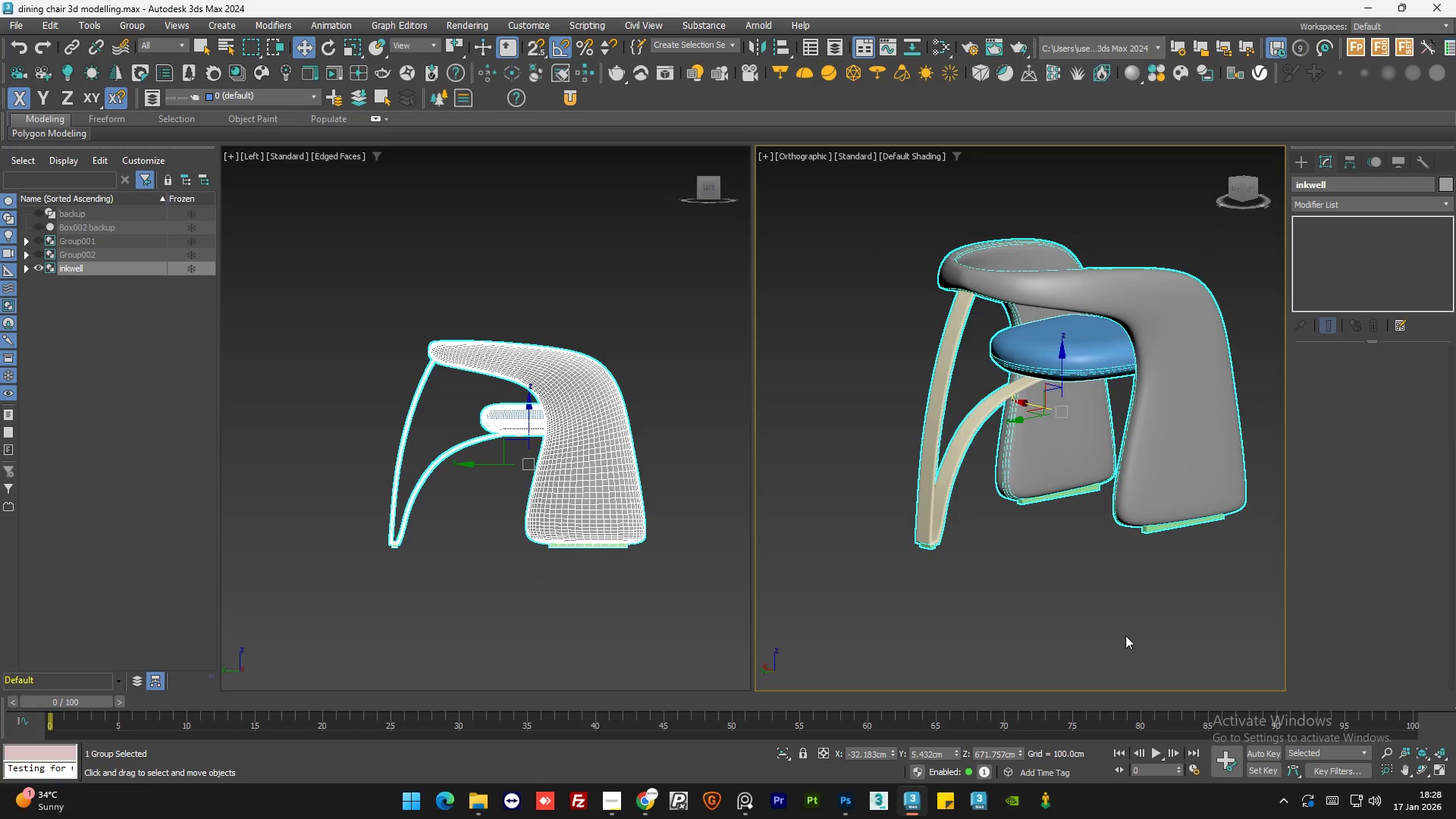 
left_click([1125, 635])
 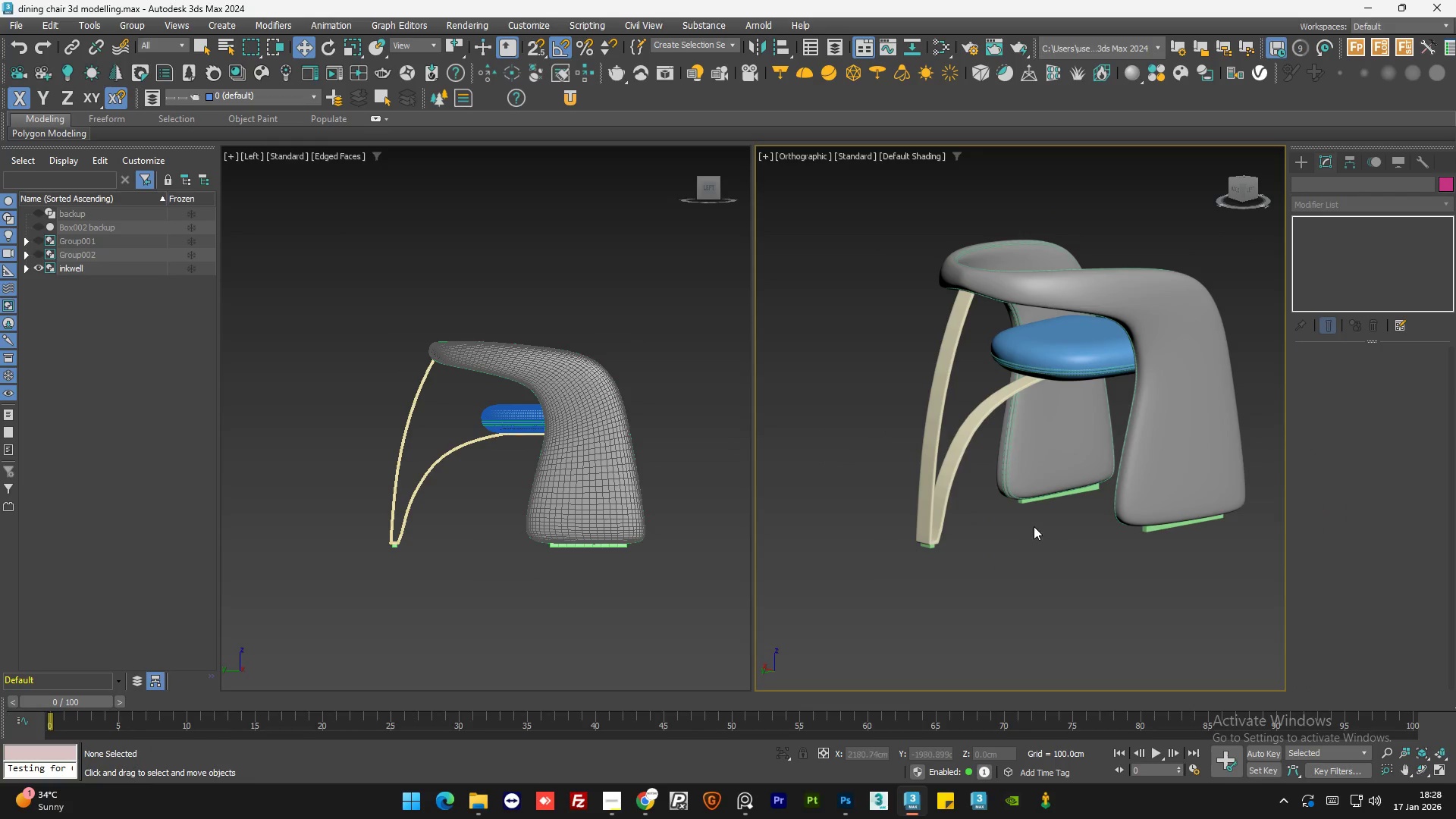 
hold_key(key=AltLeft, duration=0.56)
 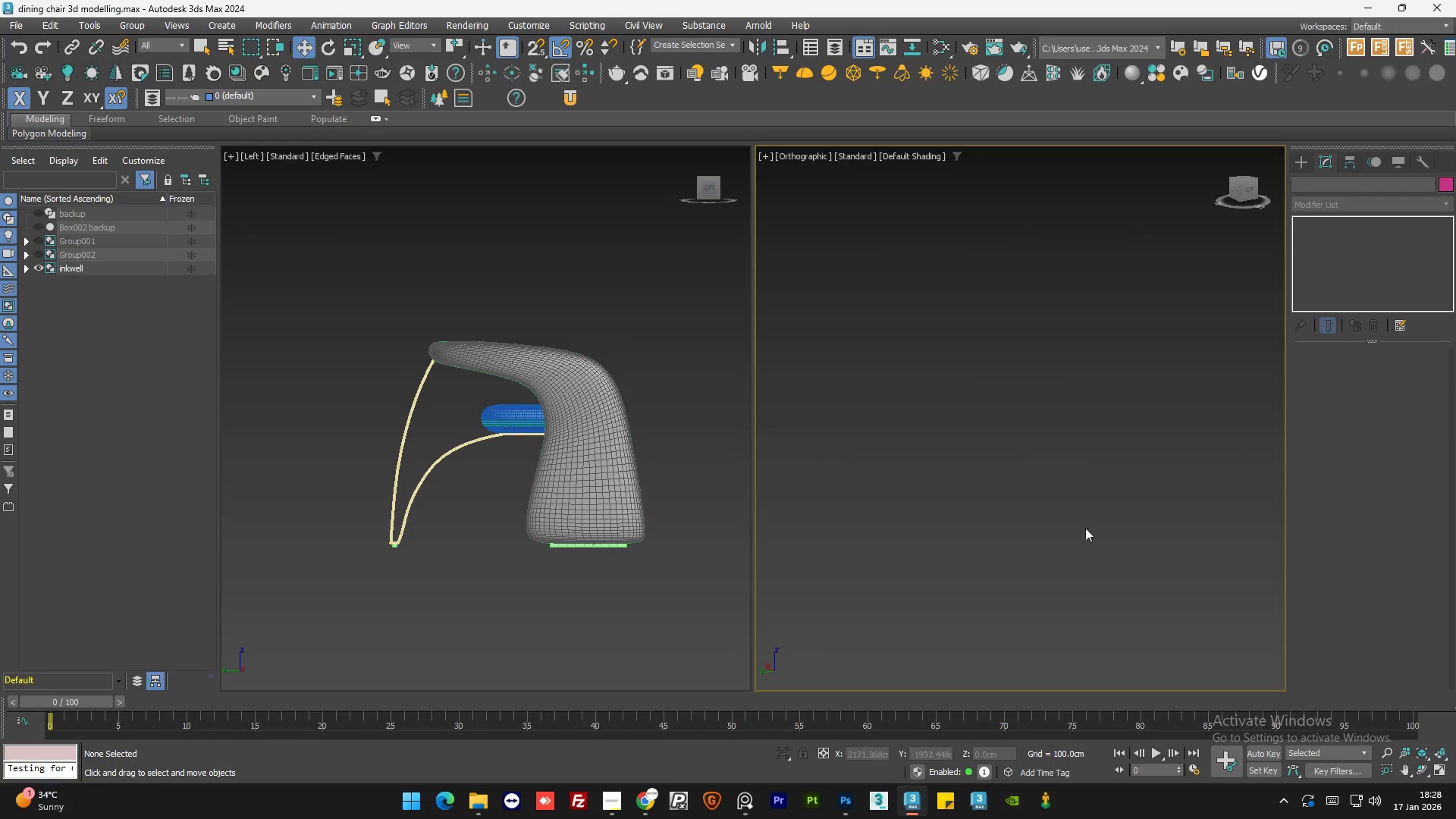 
scroll: coordinate [1131, 526], scroll_direction: down, amount: 6.0
 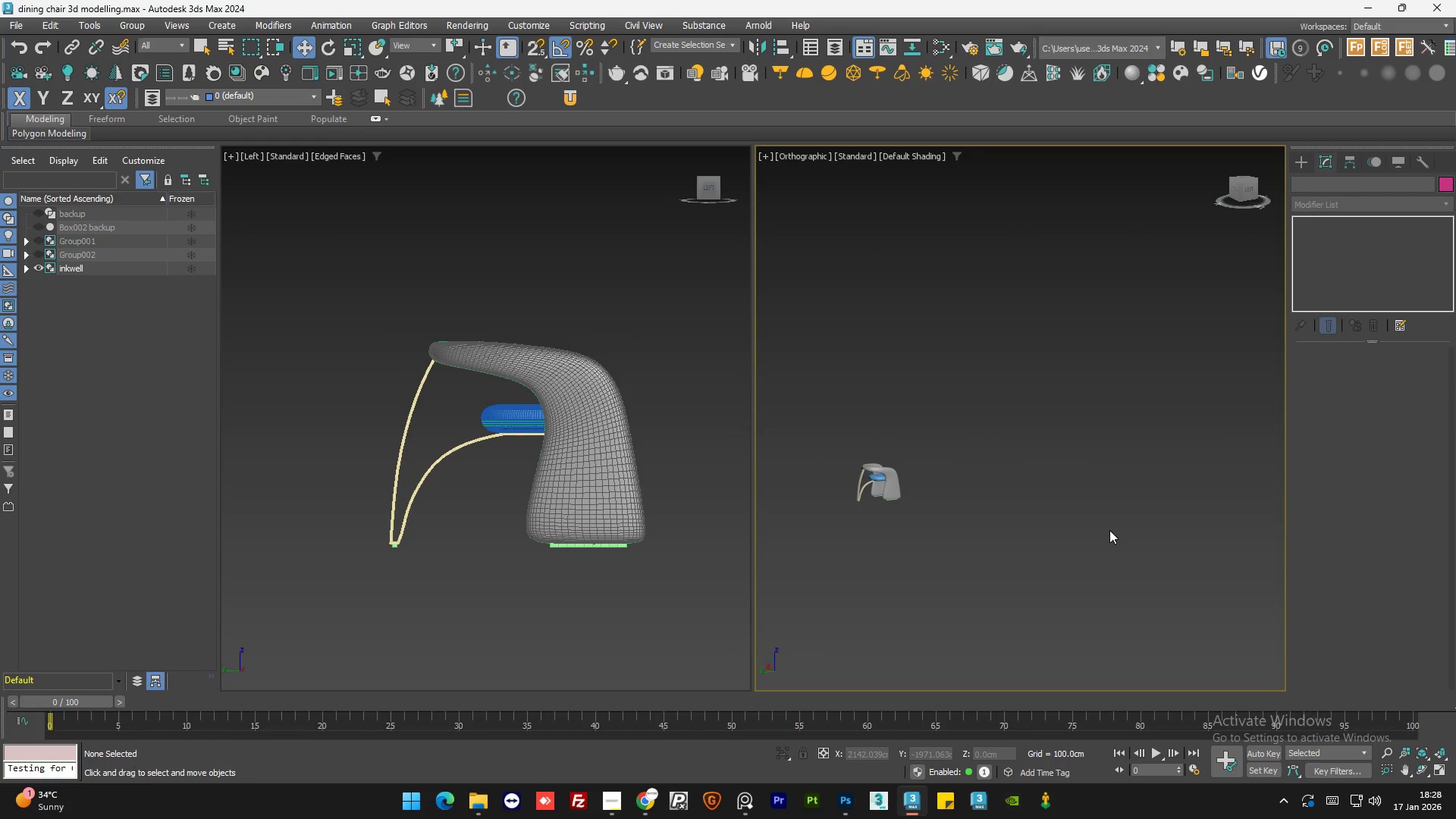 
key(Z)
 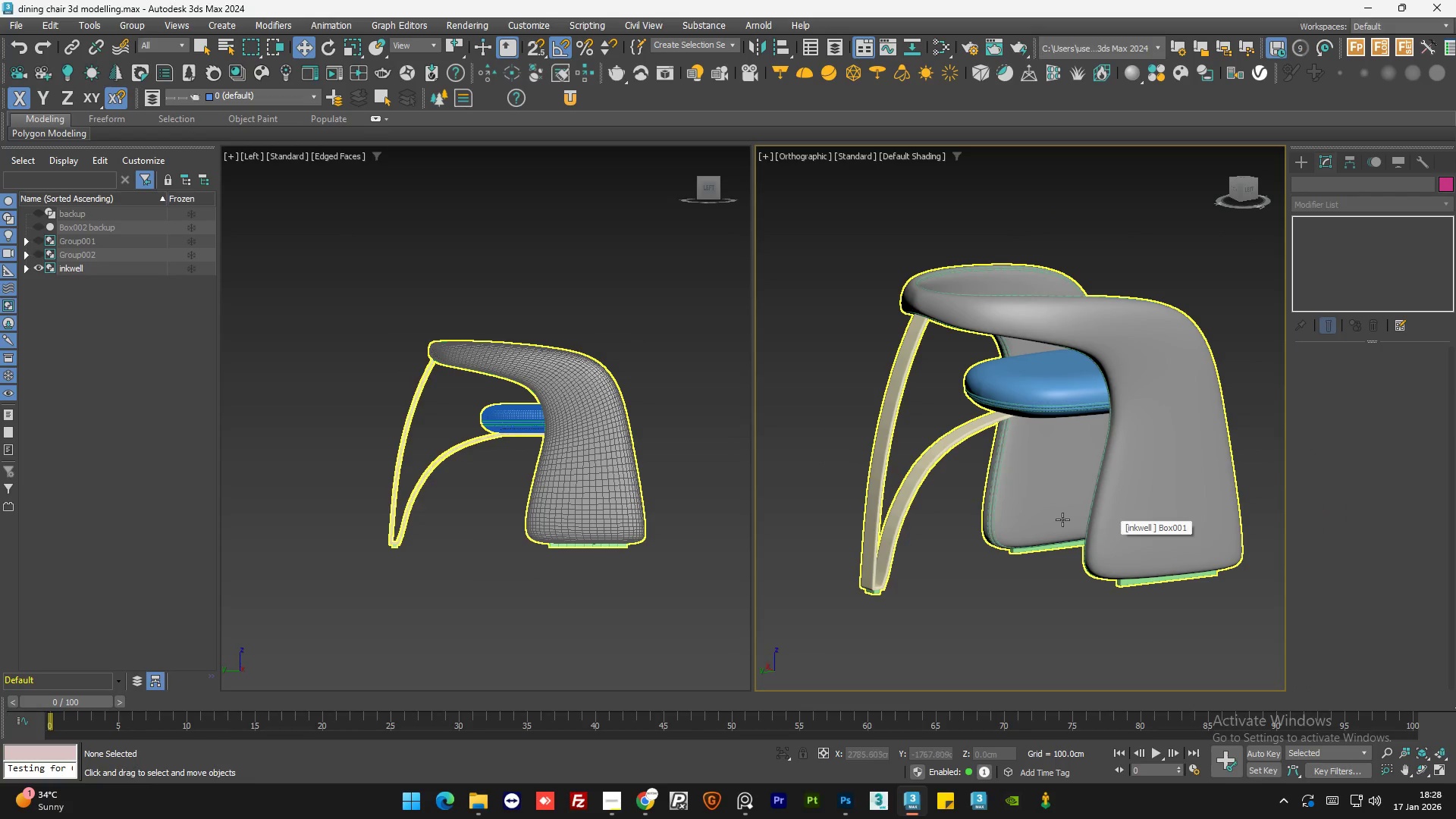 
scroll: coordinate [1028, 525], scroll_direction: down, amount: 2.0
 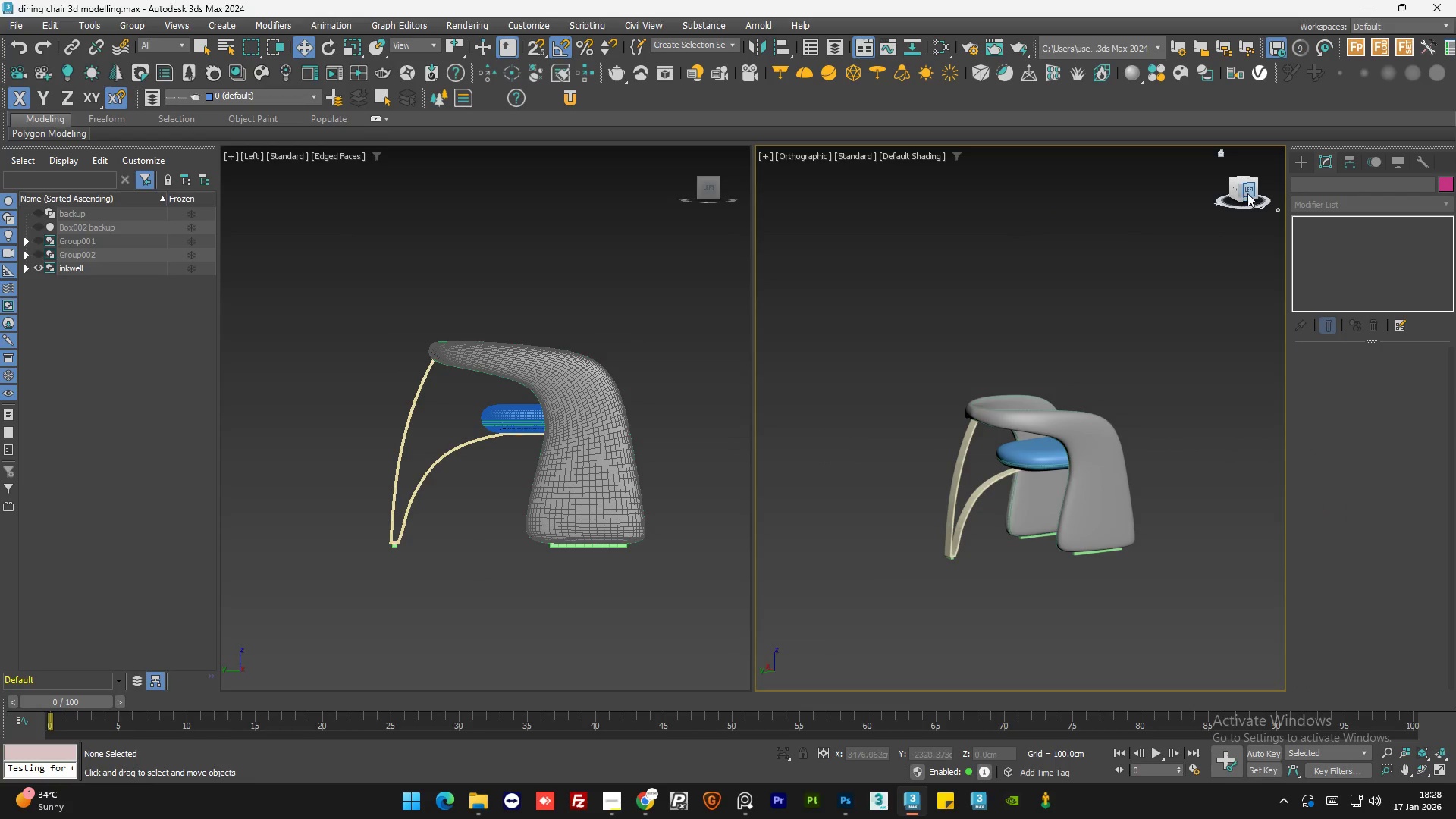 
left_click([1249, 190])
 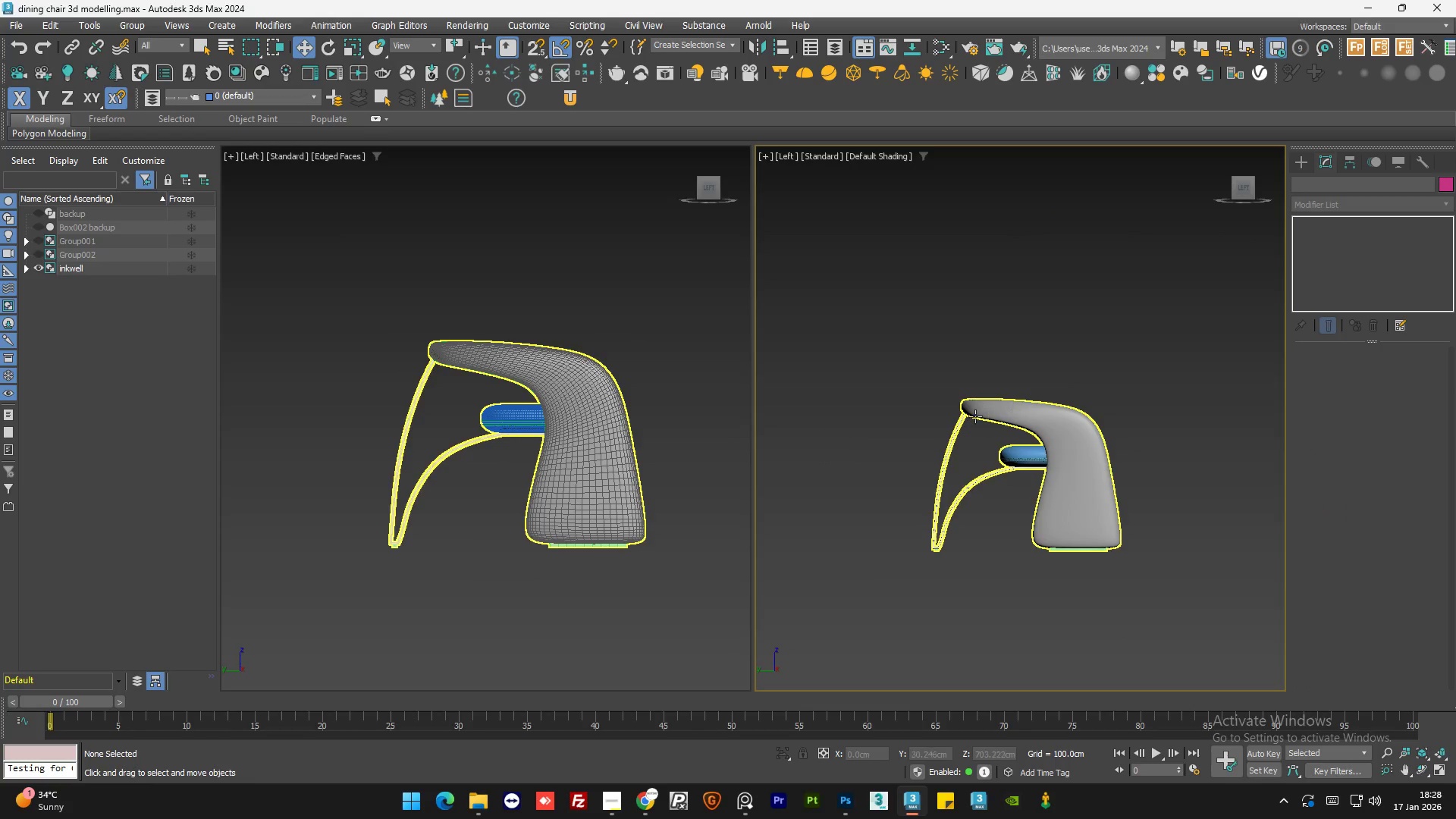 
scroll: coordinate [973, 418], scroll_direction: down, amount: 1.0
 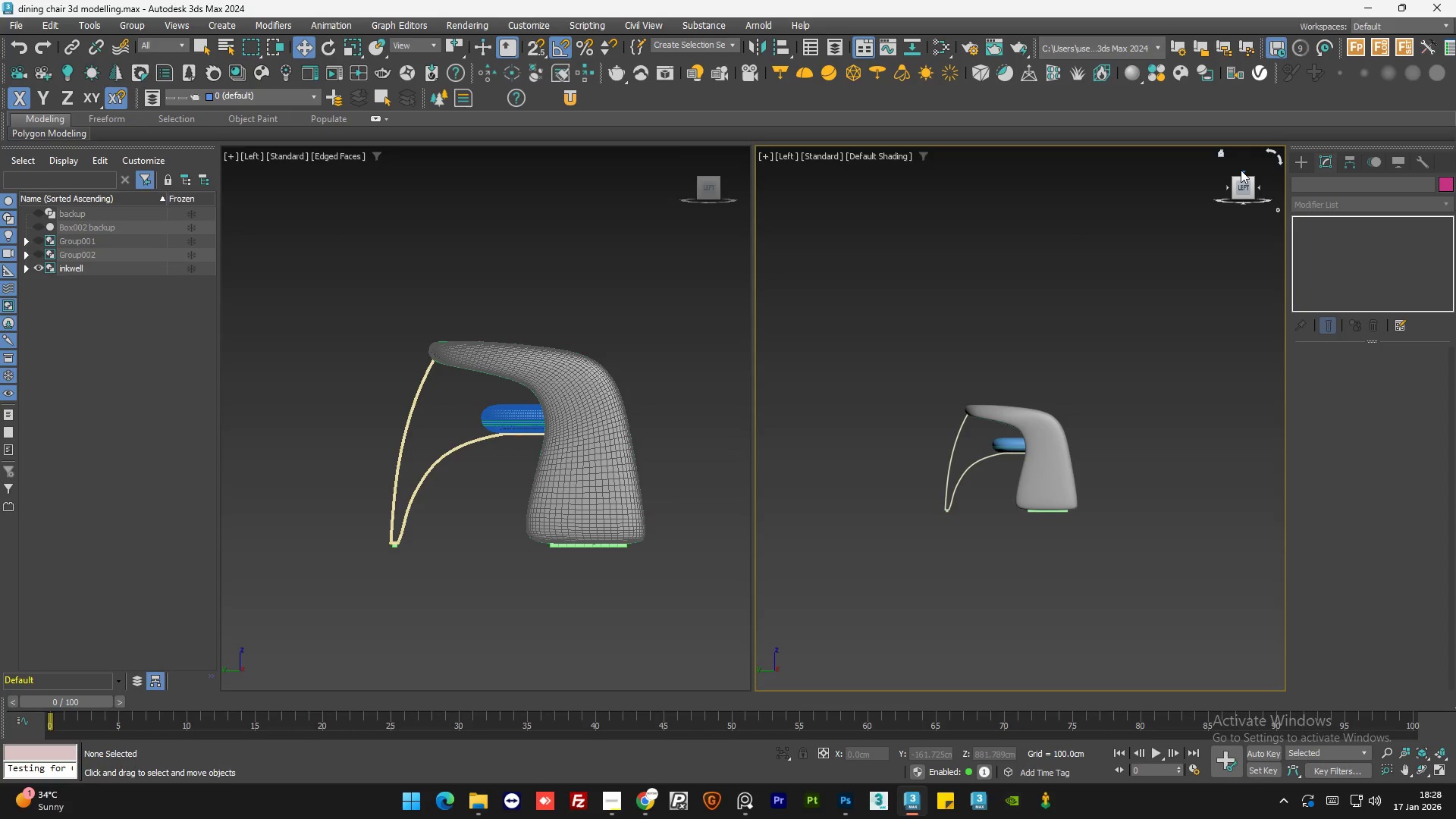 
left_click([1298, 162])
 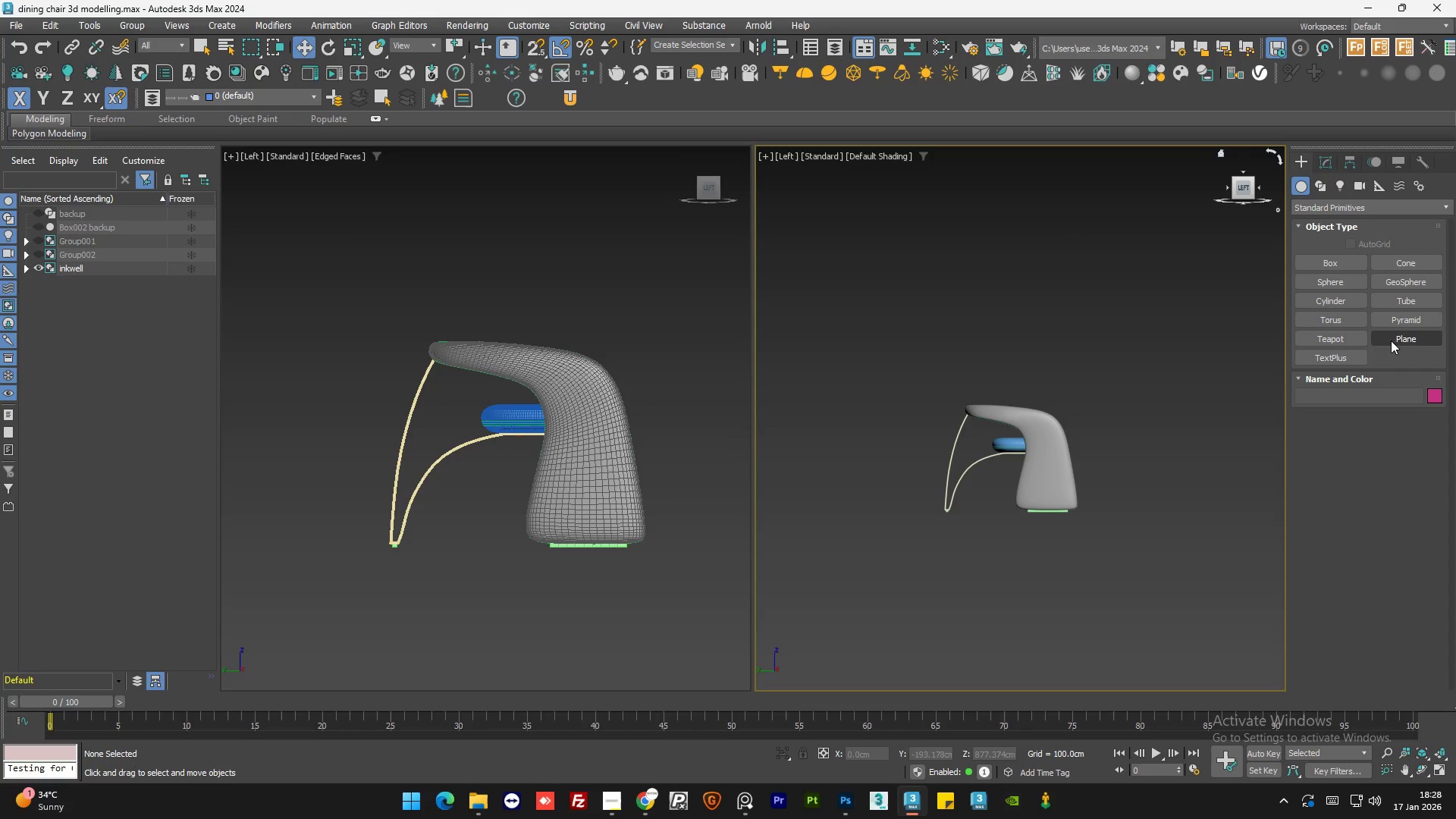 
left_click([1394, 338])
 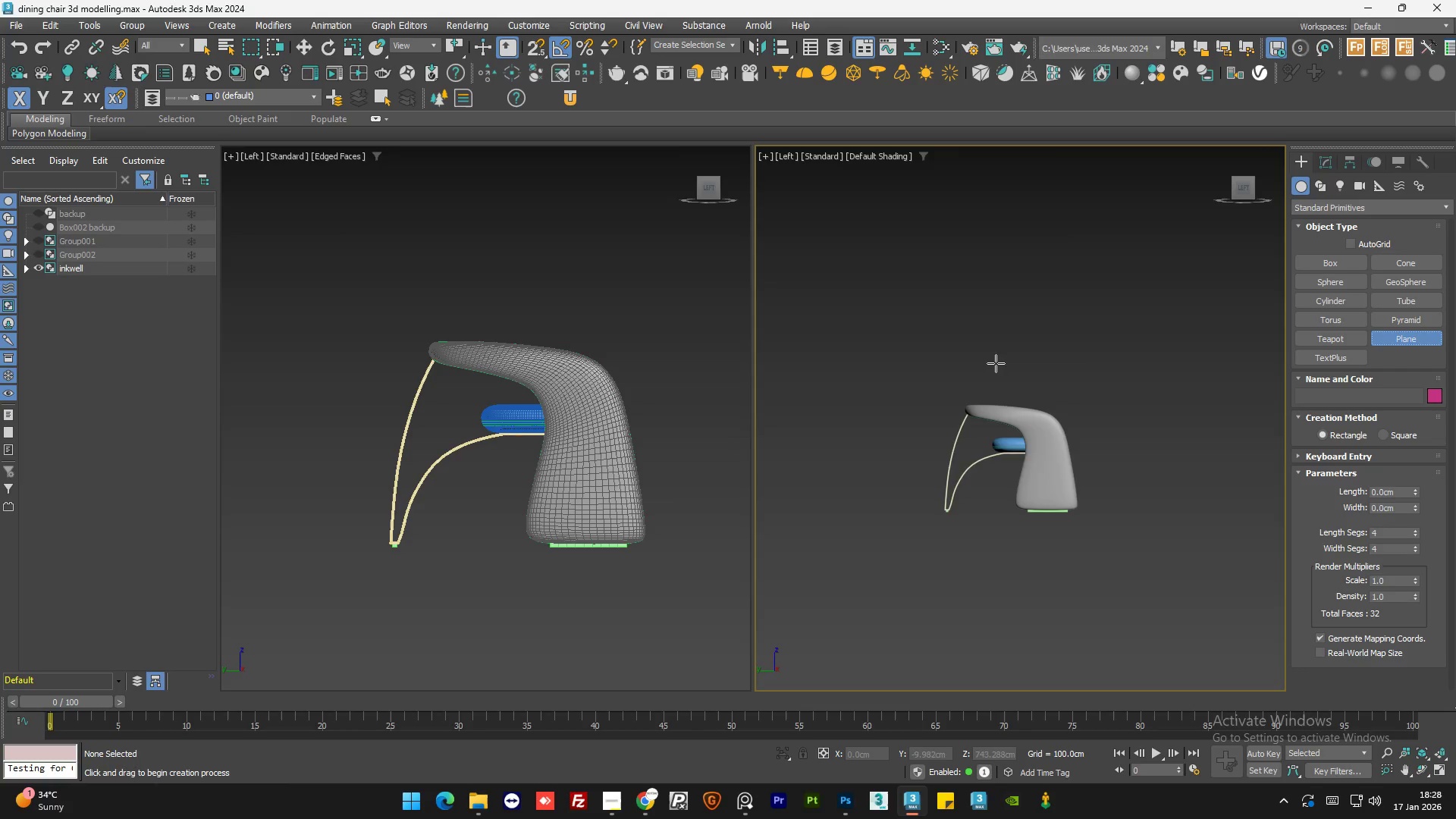 
scroll: coordinate [957, 385], scroll_direction: down, amount: 1.0
 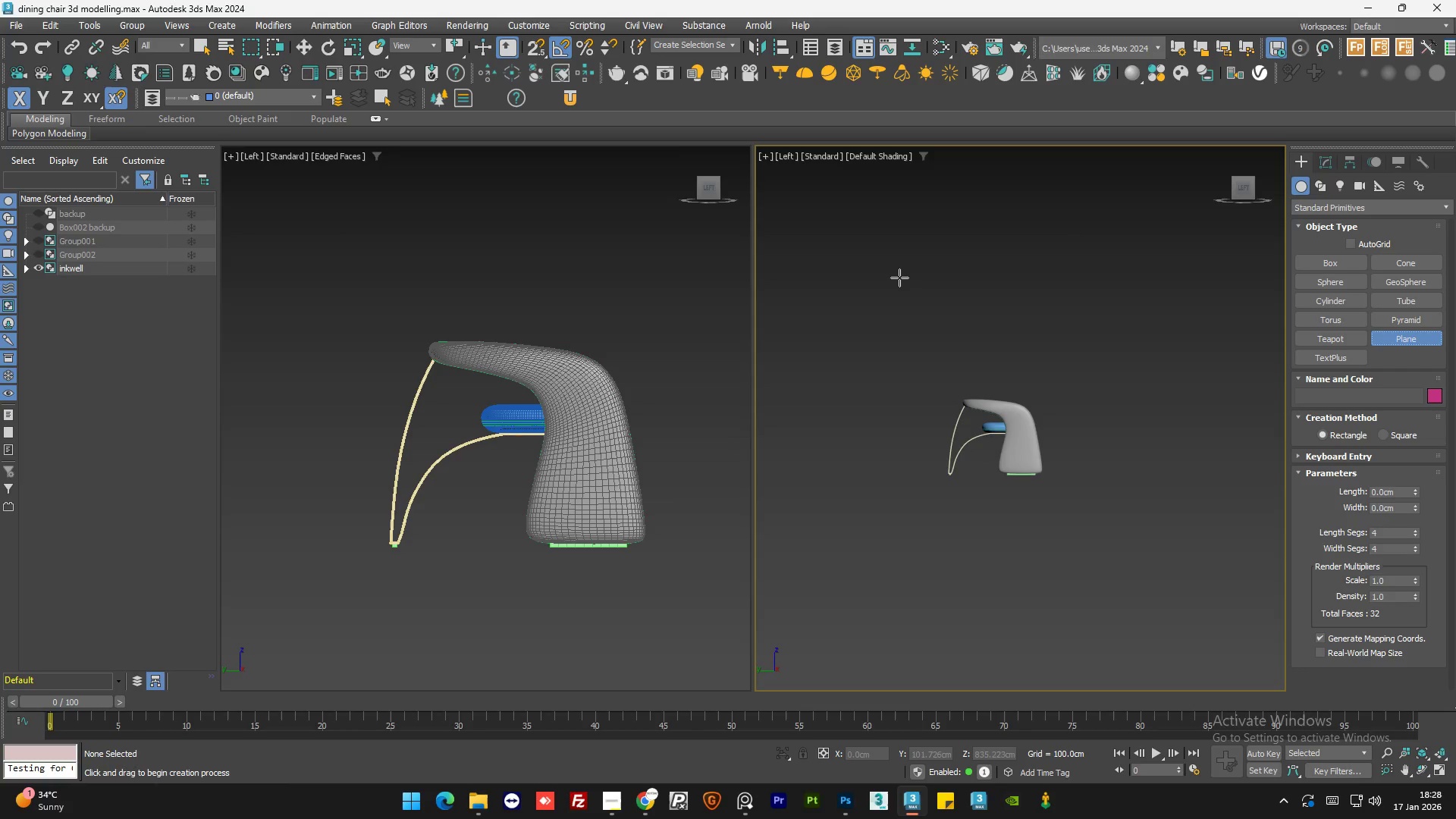 
left_click_drag(start_coordinate=[895, 276], to_coordinate=[1122, 530])
 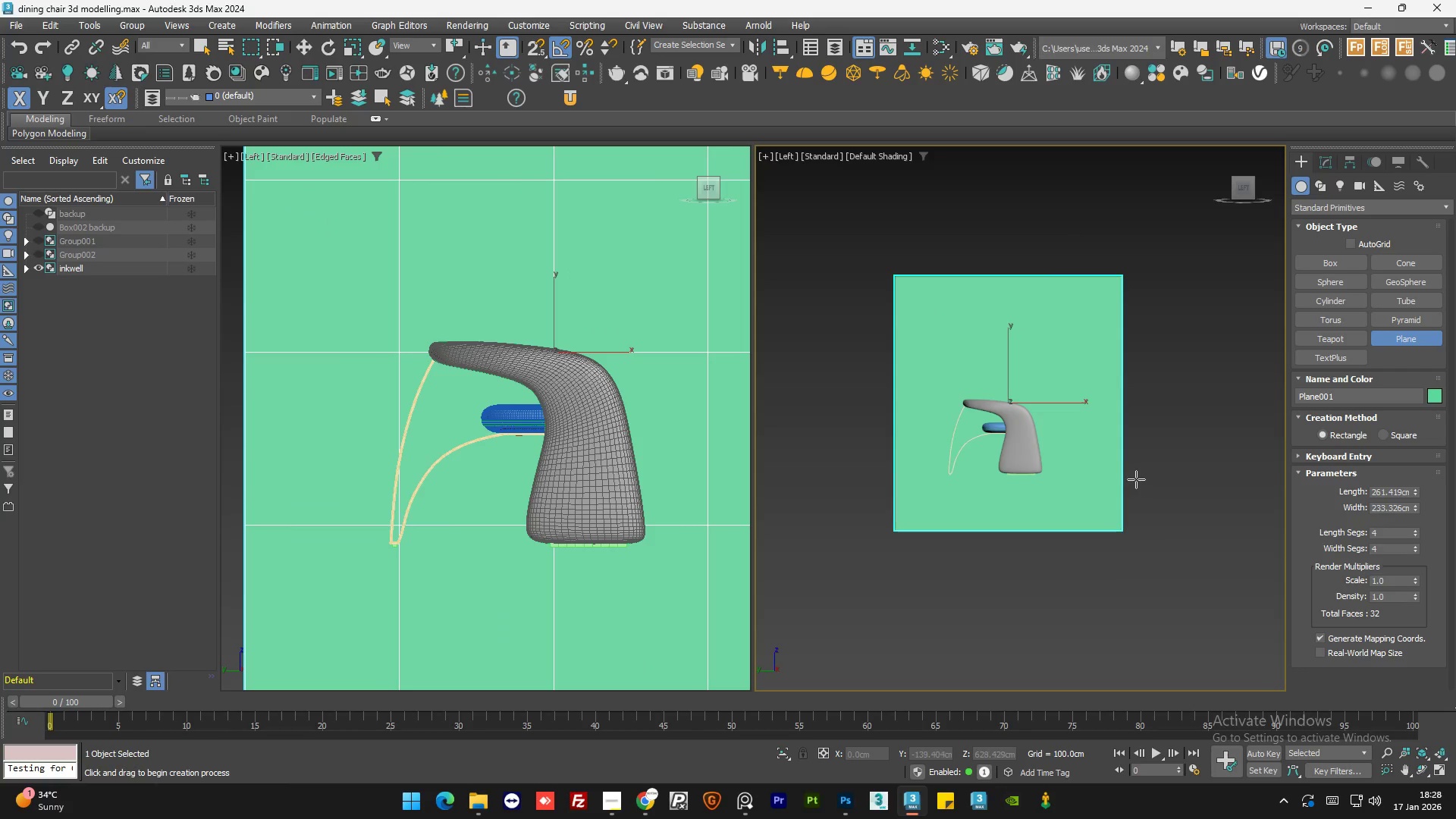 
left_click([1136, 479])
 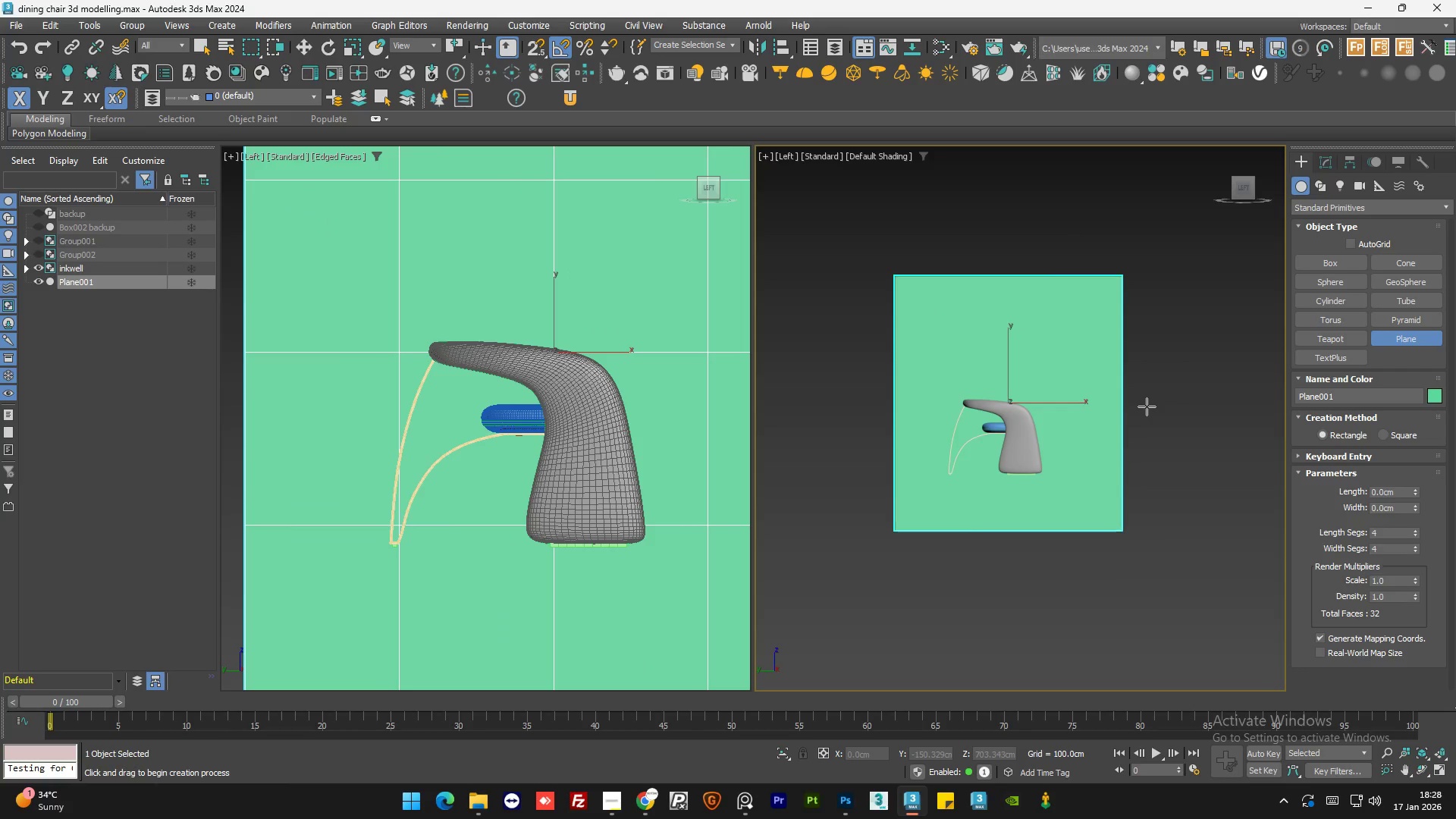 
key(W)
 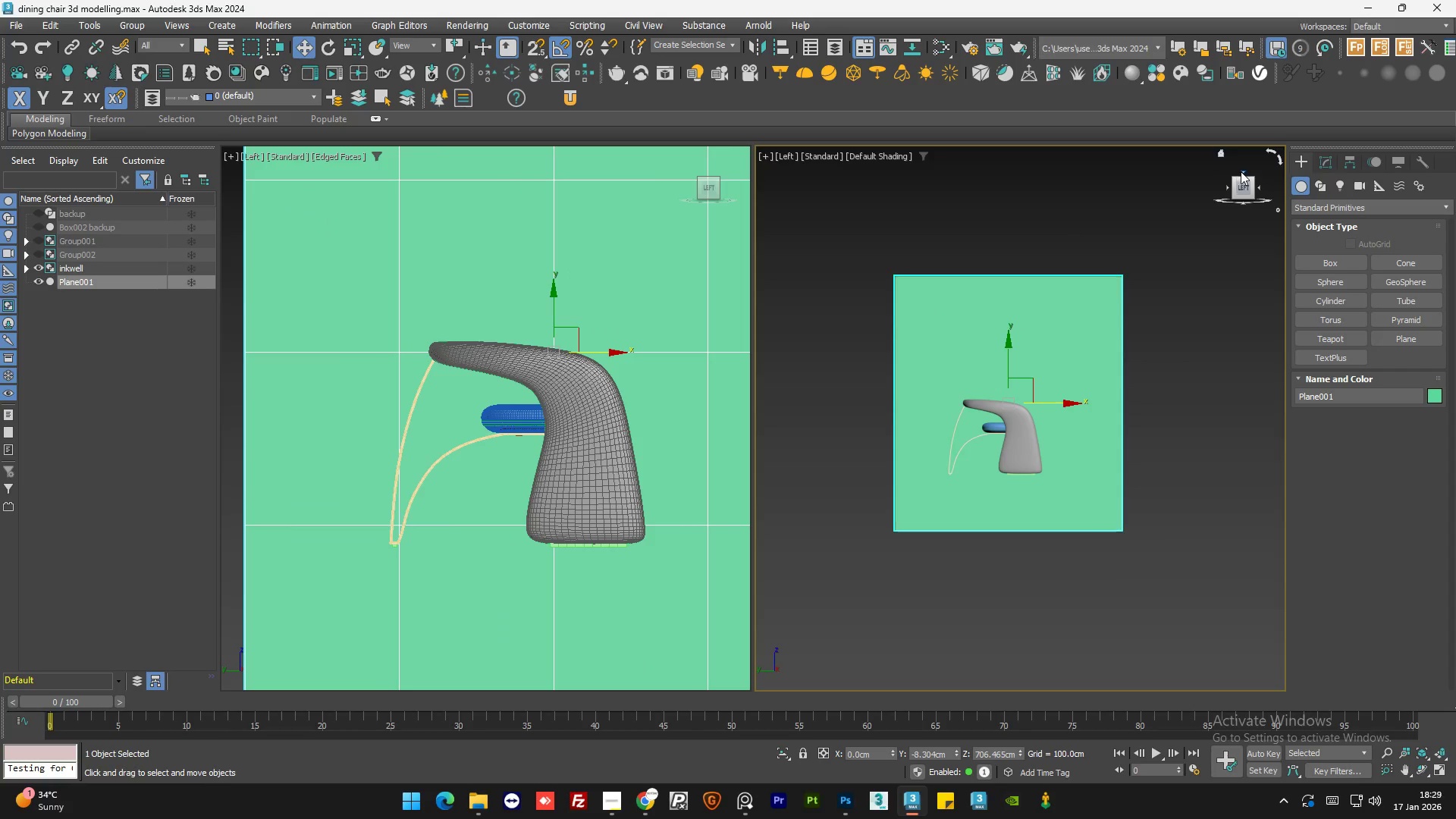 
left_click([1242, 171])
 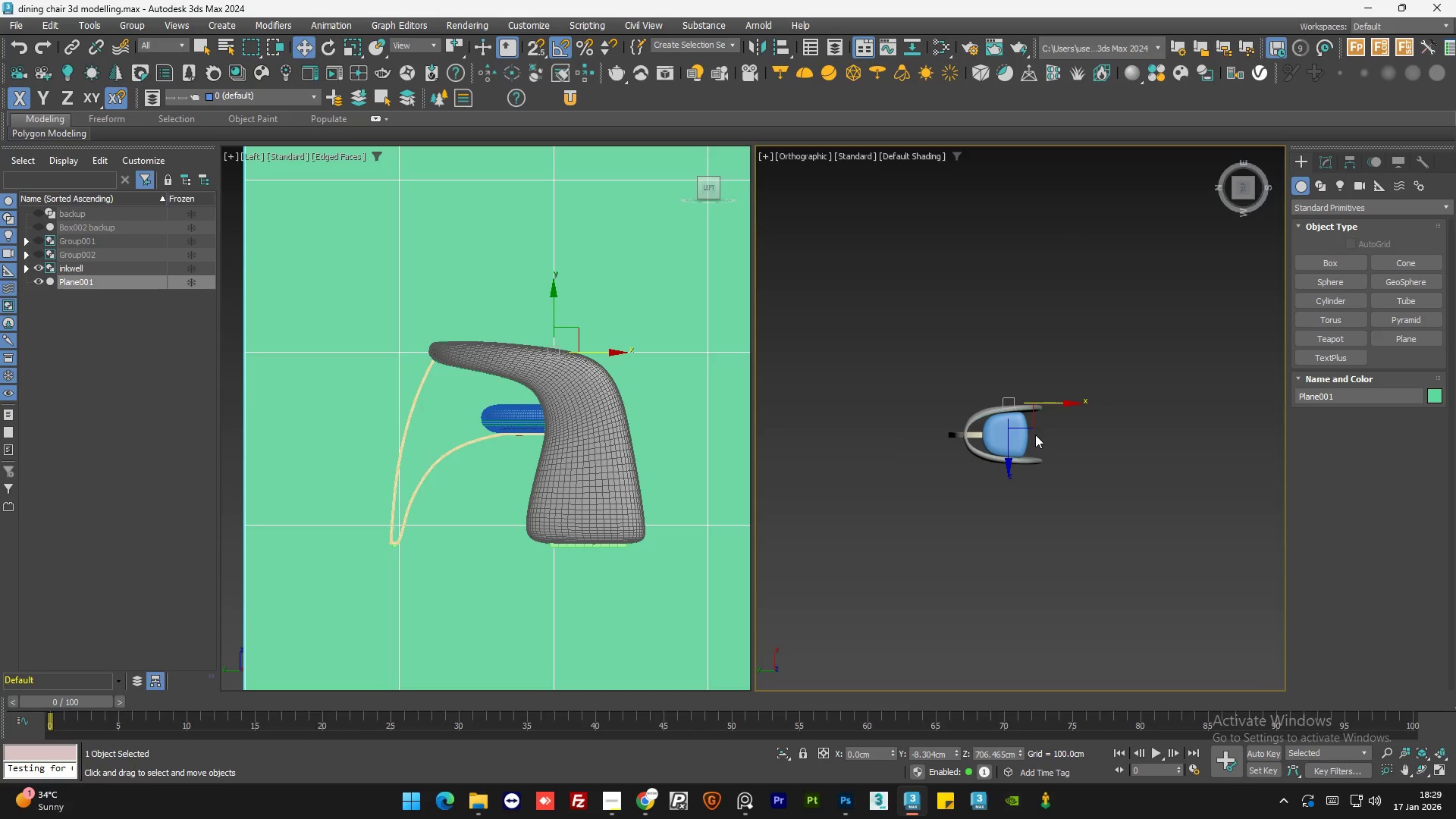 
key(E)
 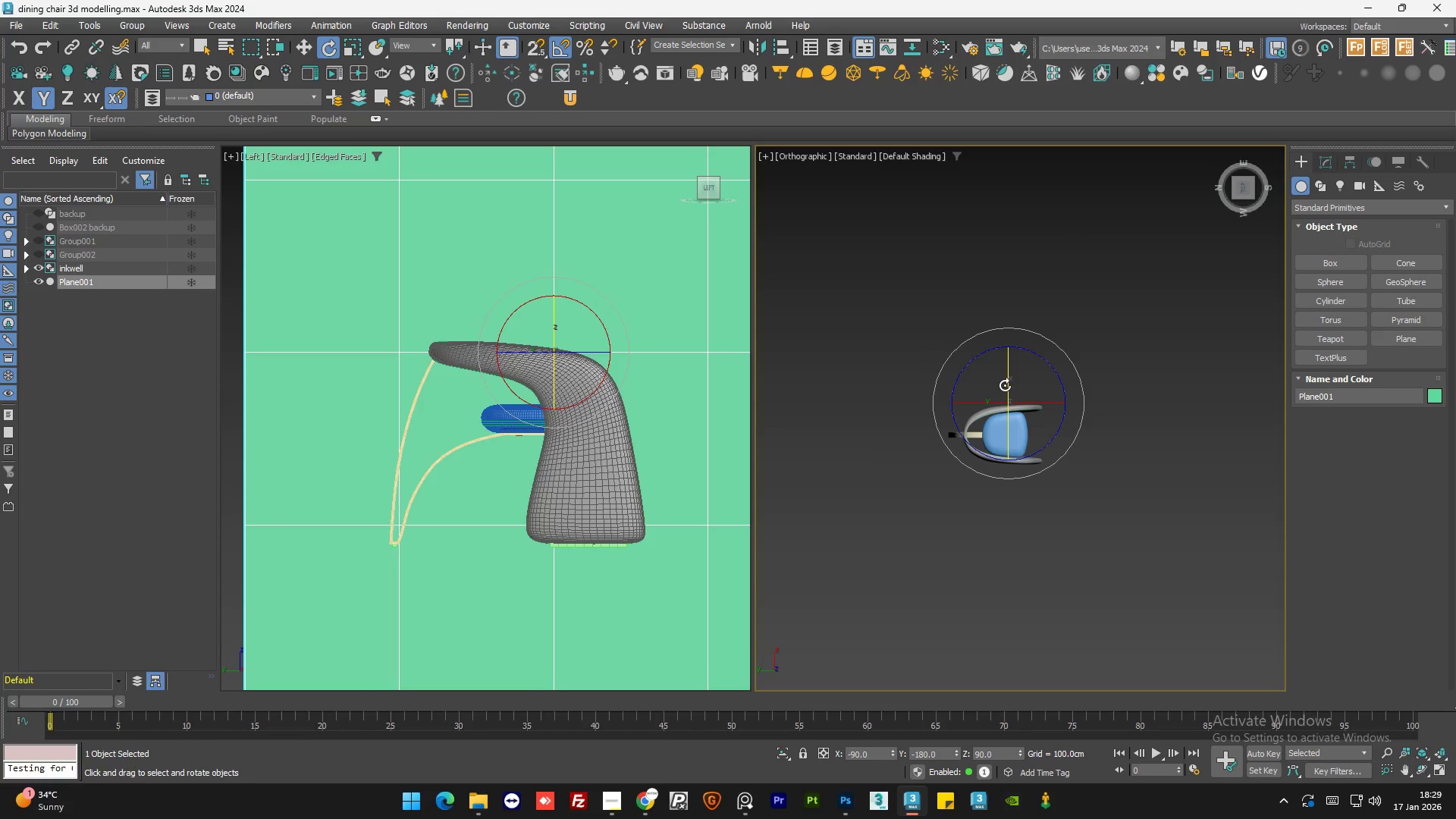 
left_click_drag(start_coordinate=[1005, 385], to_coordinate=[1021, 316])
 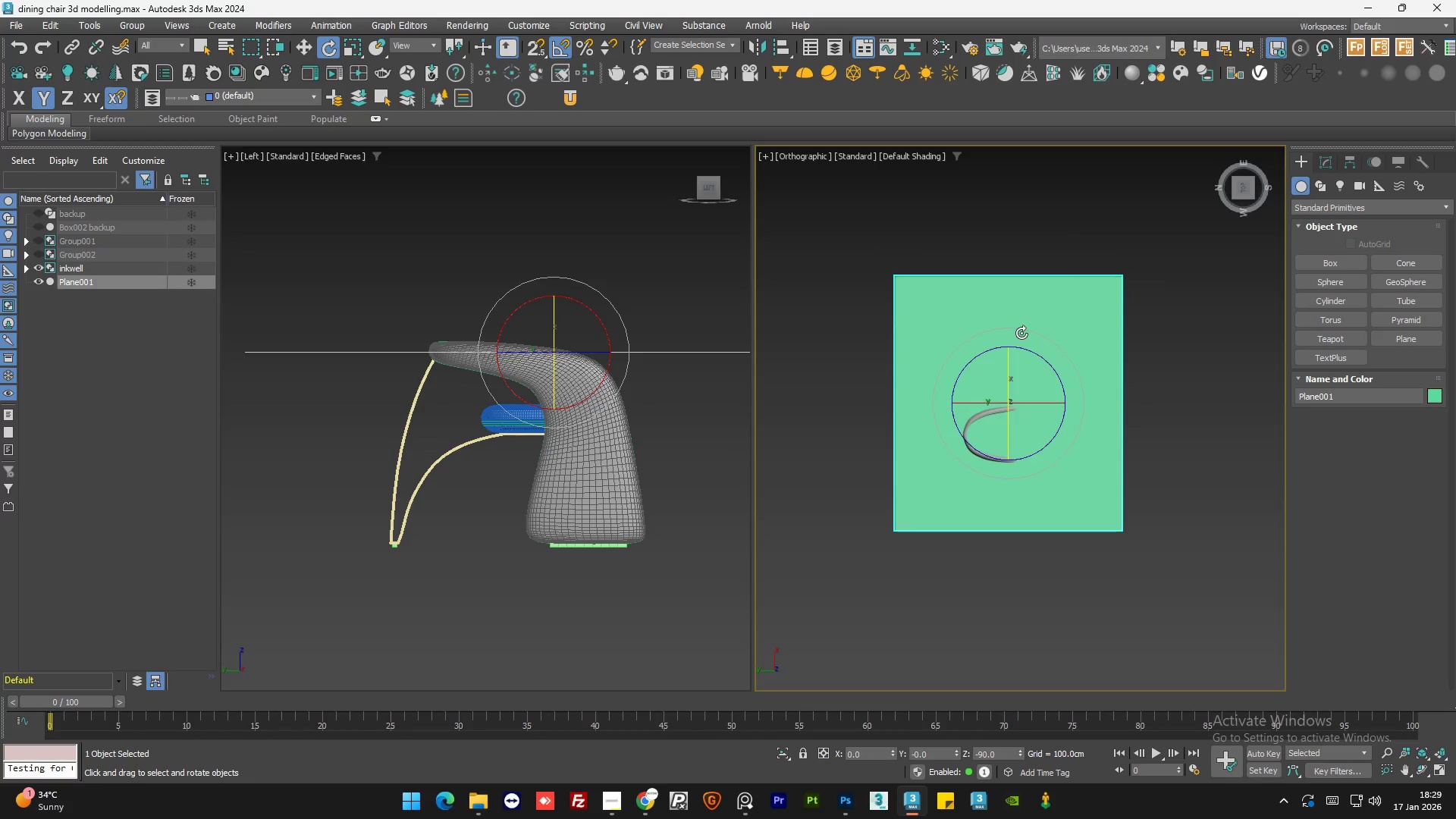 
key(W)
 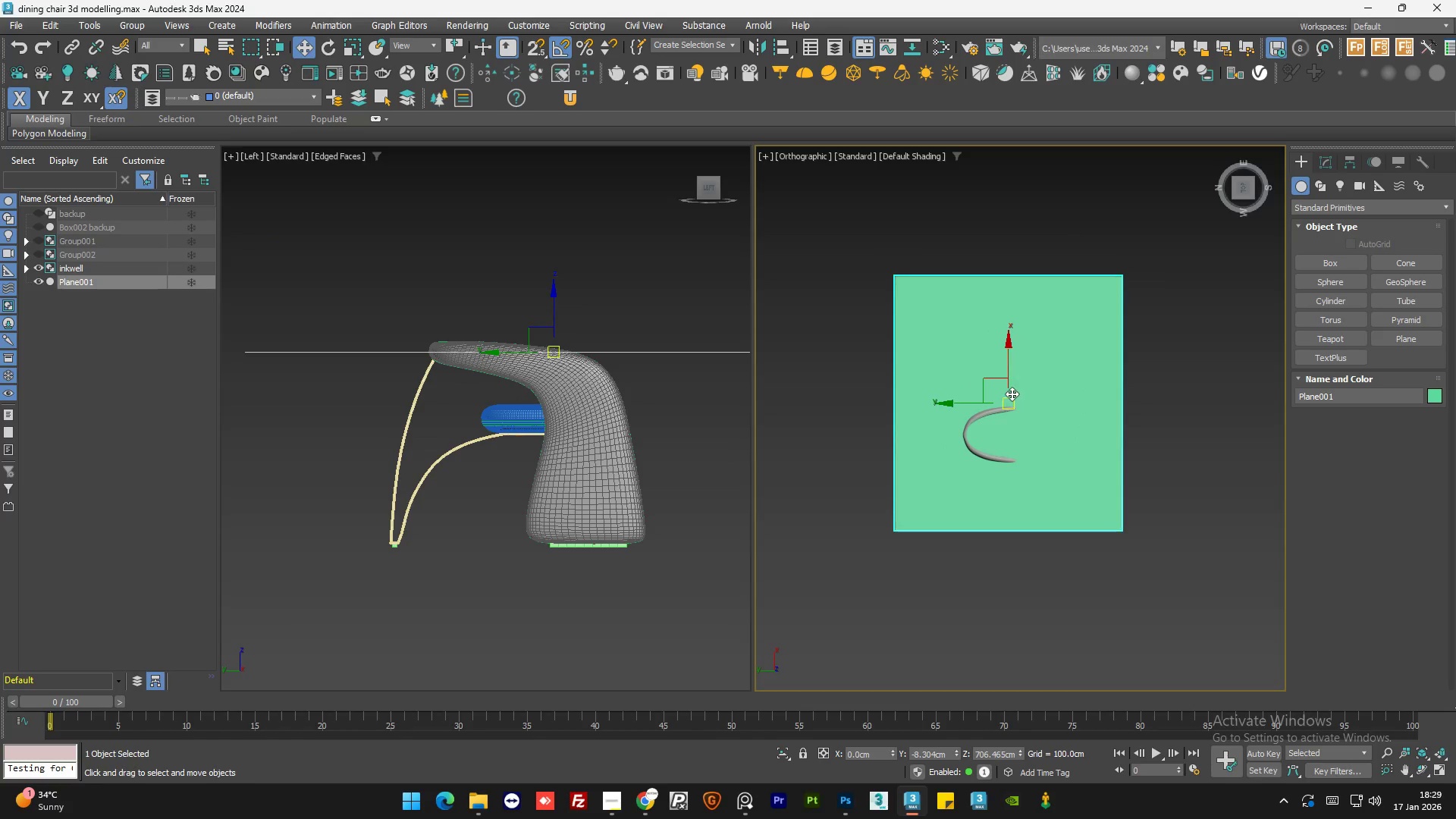 
hold_key(key=AltLeft, duration=1.11)
 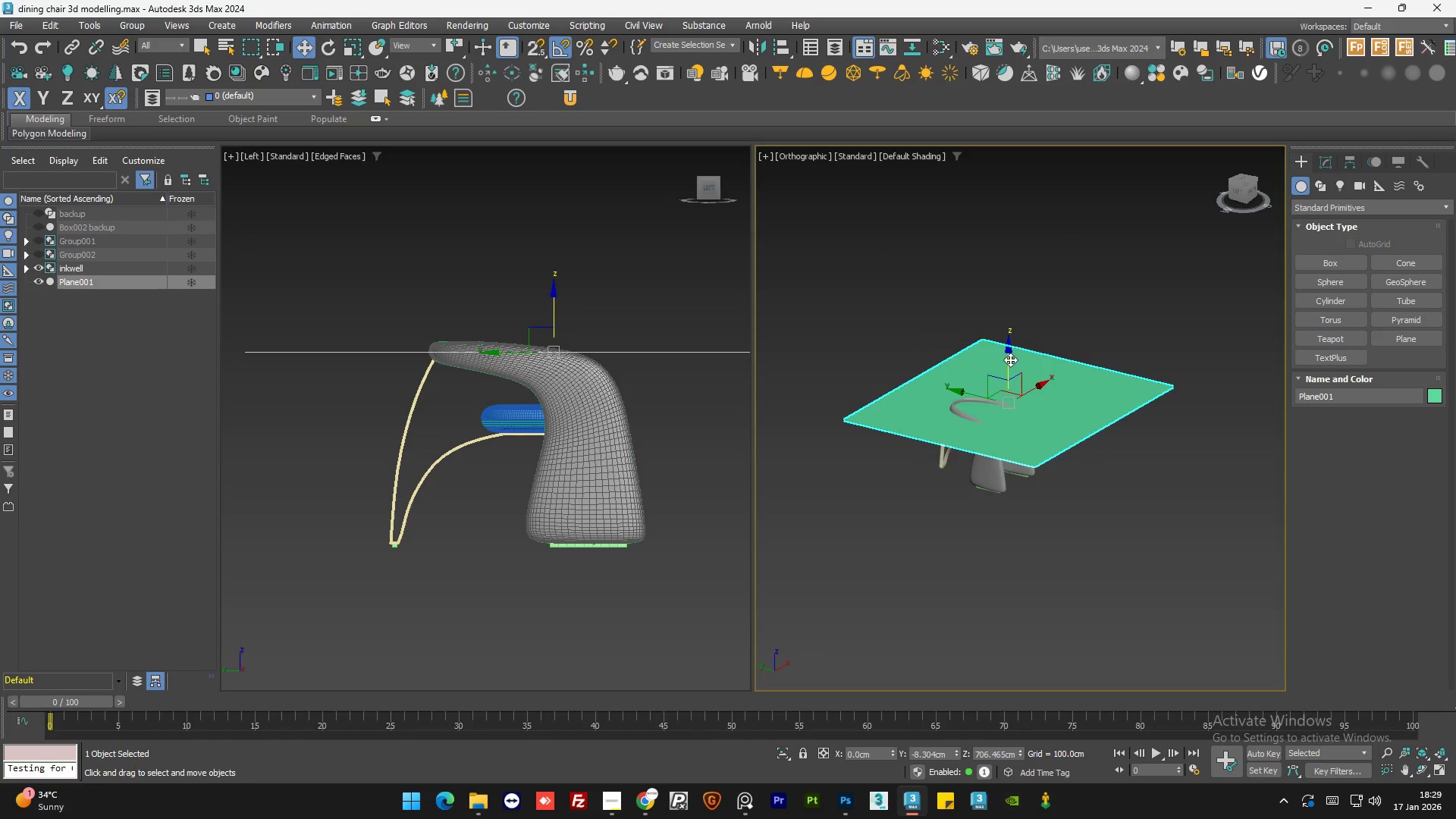 
left_click_drag(start_coordinate=[1010, 359], to_coordinate=[1021, 452])
 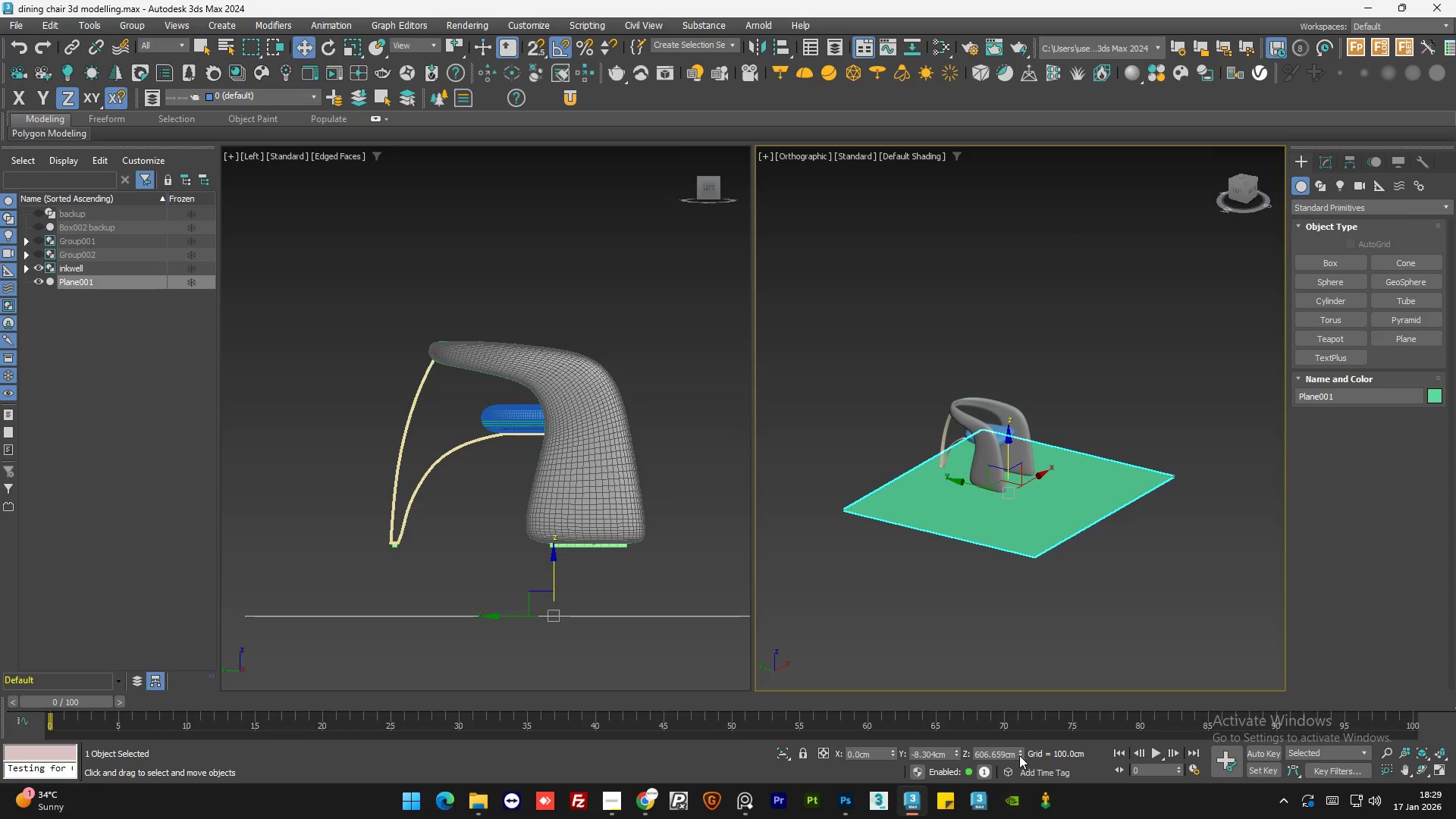 
right_click([1022, 752])
 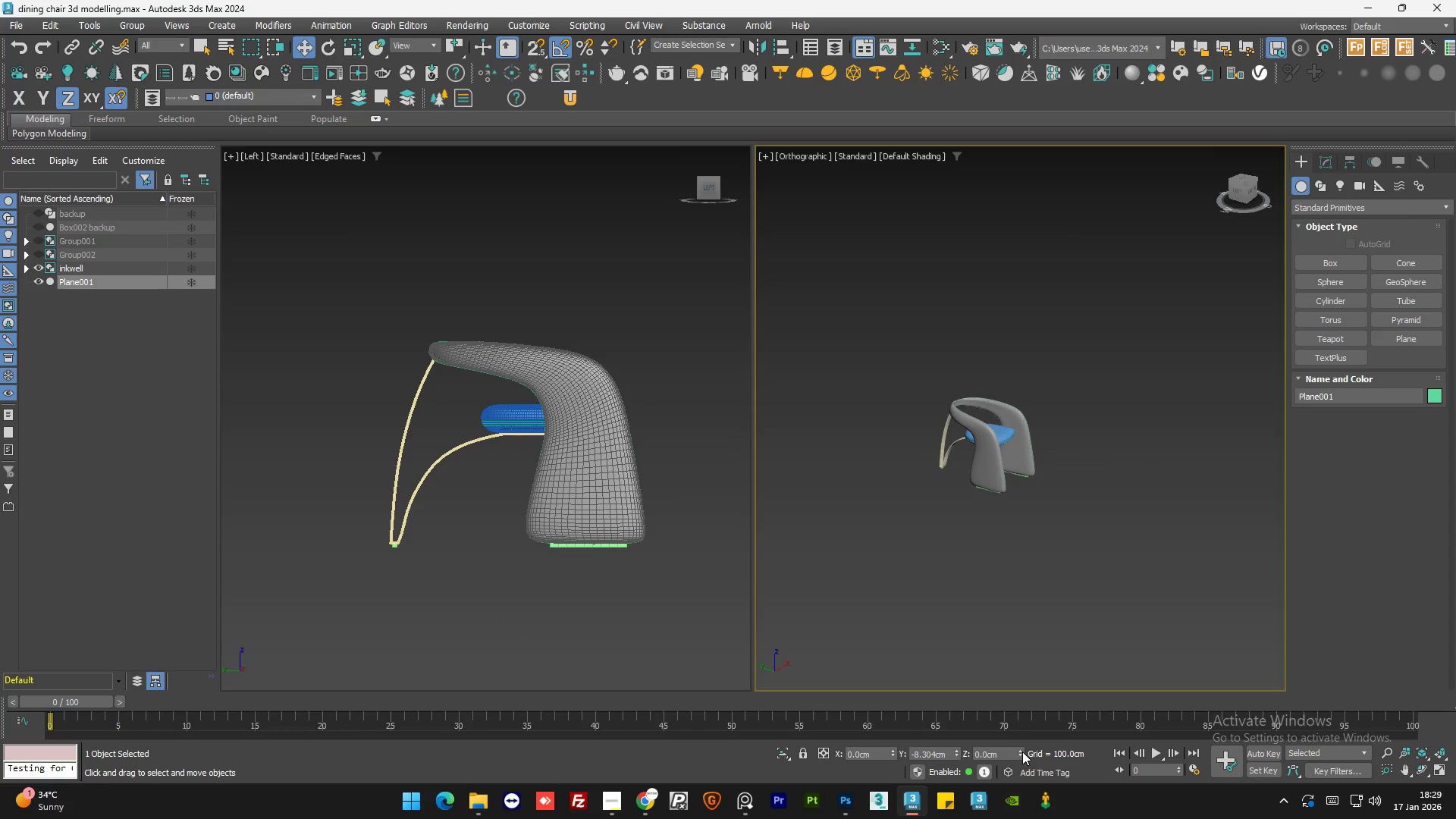 
key(Control+Z)
 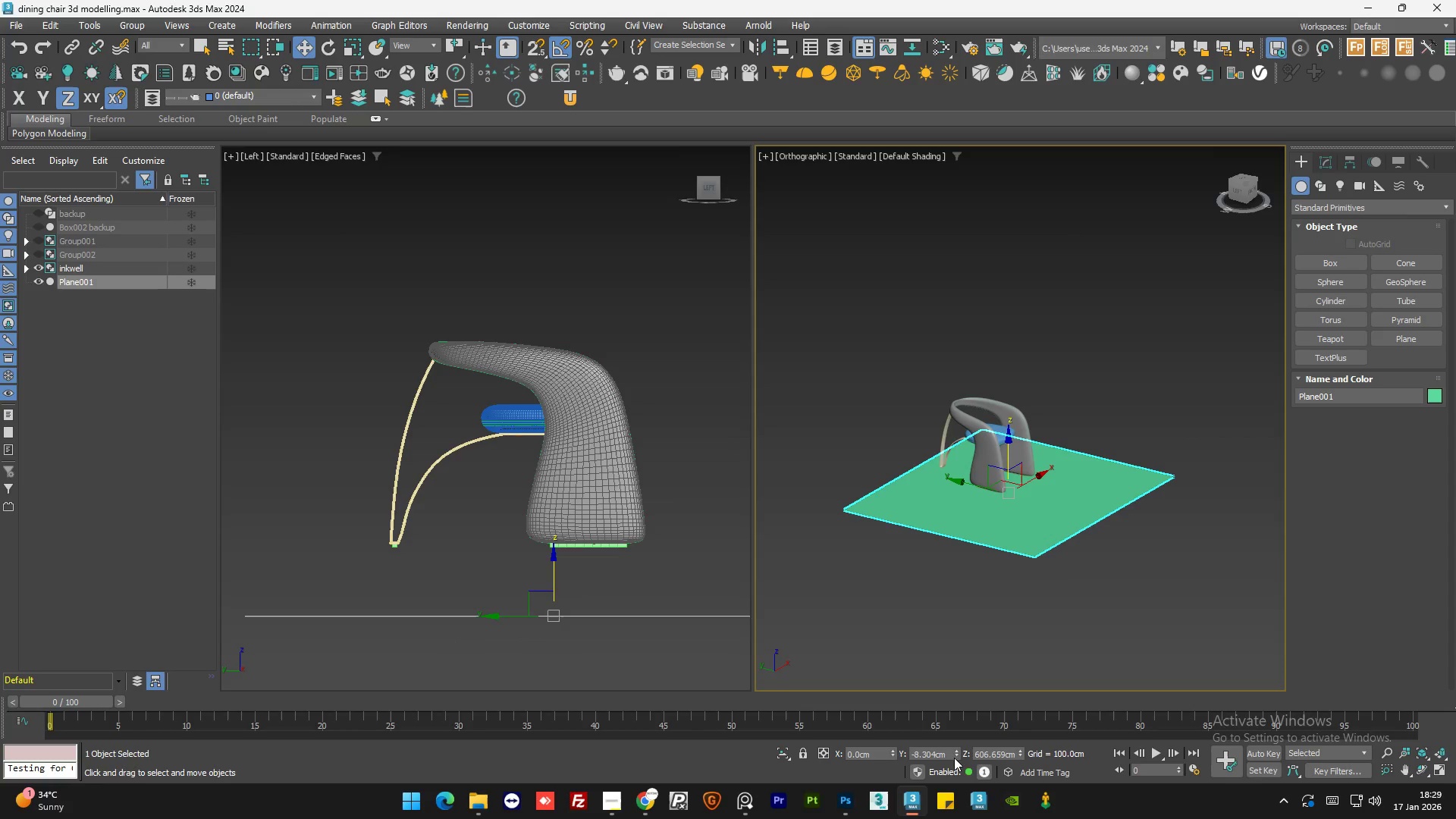 
right_click([956, 753])
 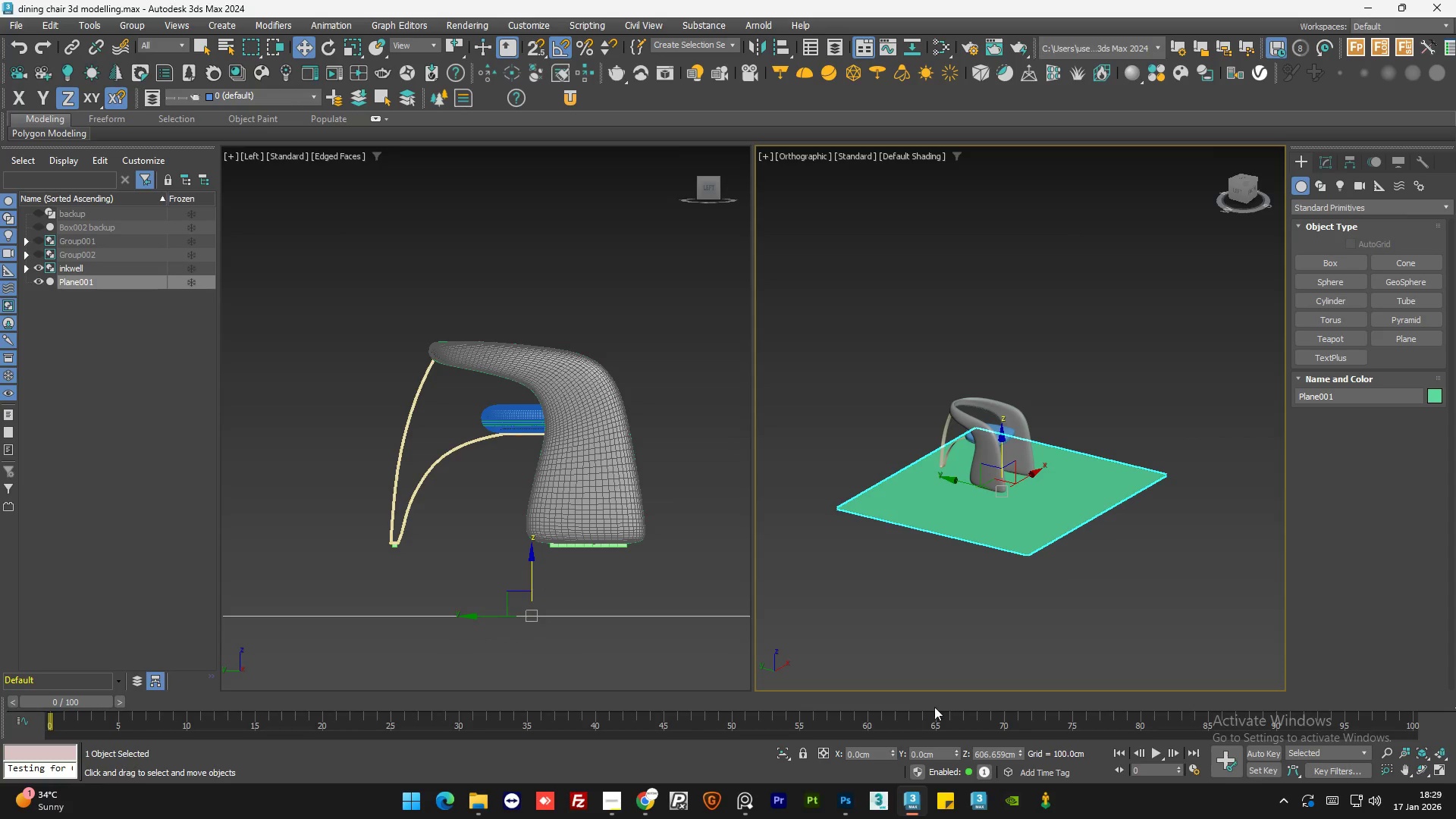 
hold_key(key=AltLeft, duration=0.7)
 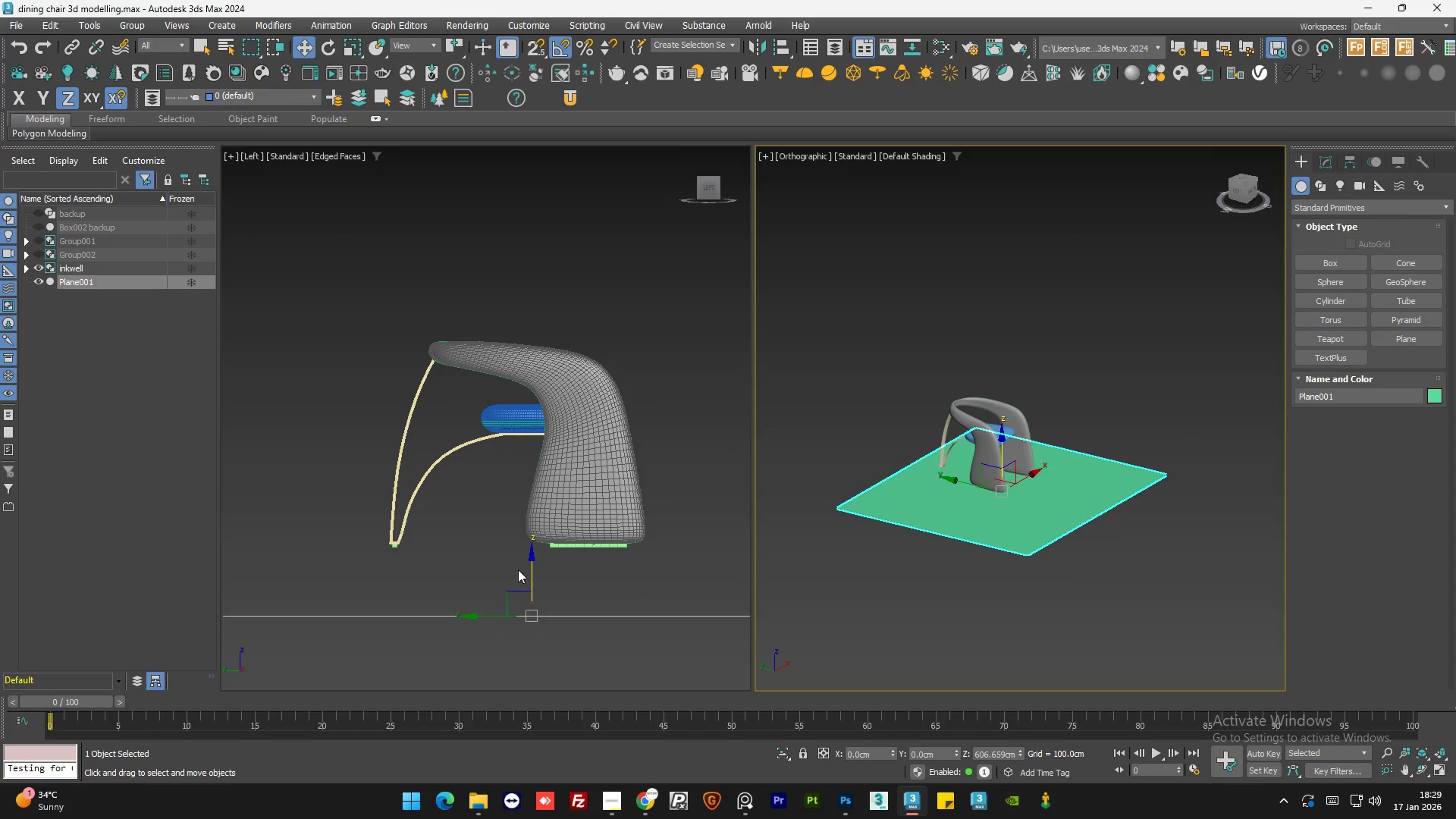 
left_click([531, 567])
 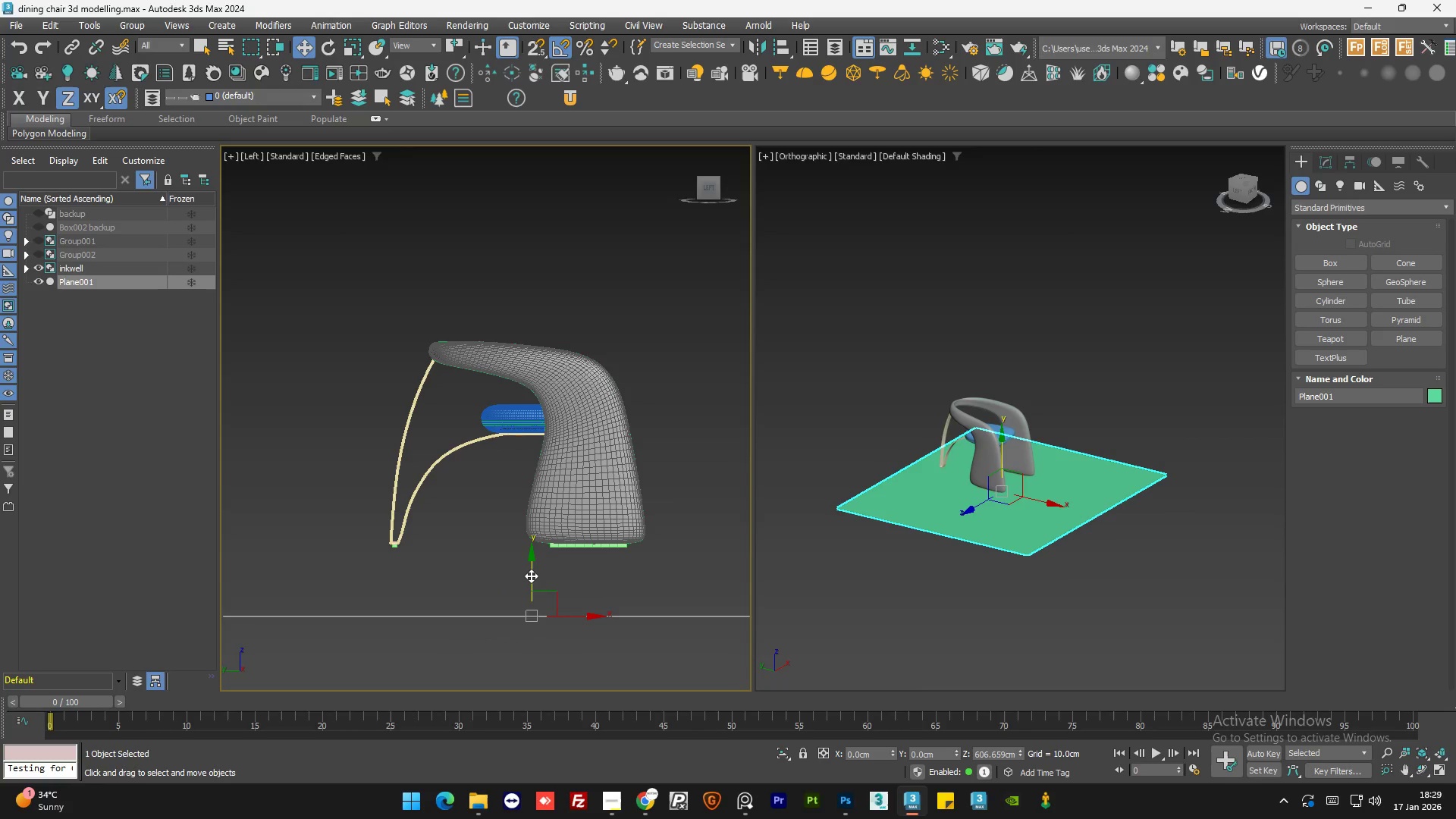 
left_click_drag(start_coordinate=[531, 576], to_coordinate=[541, 511])
 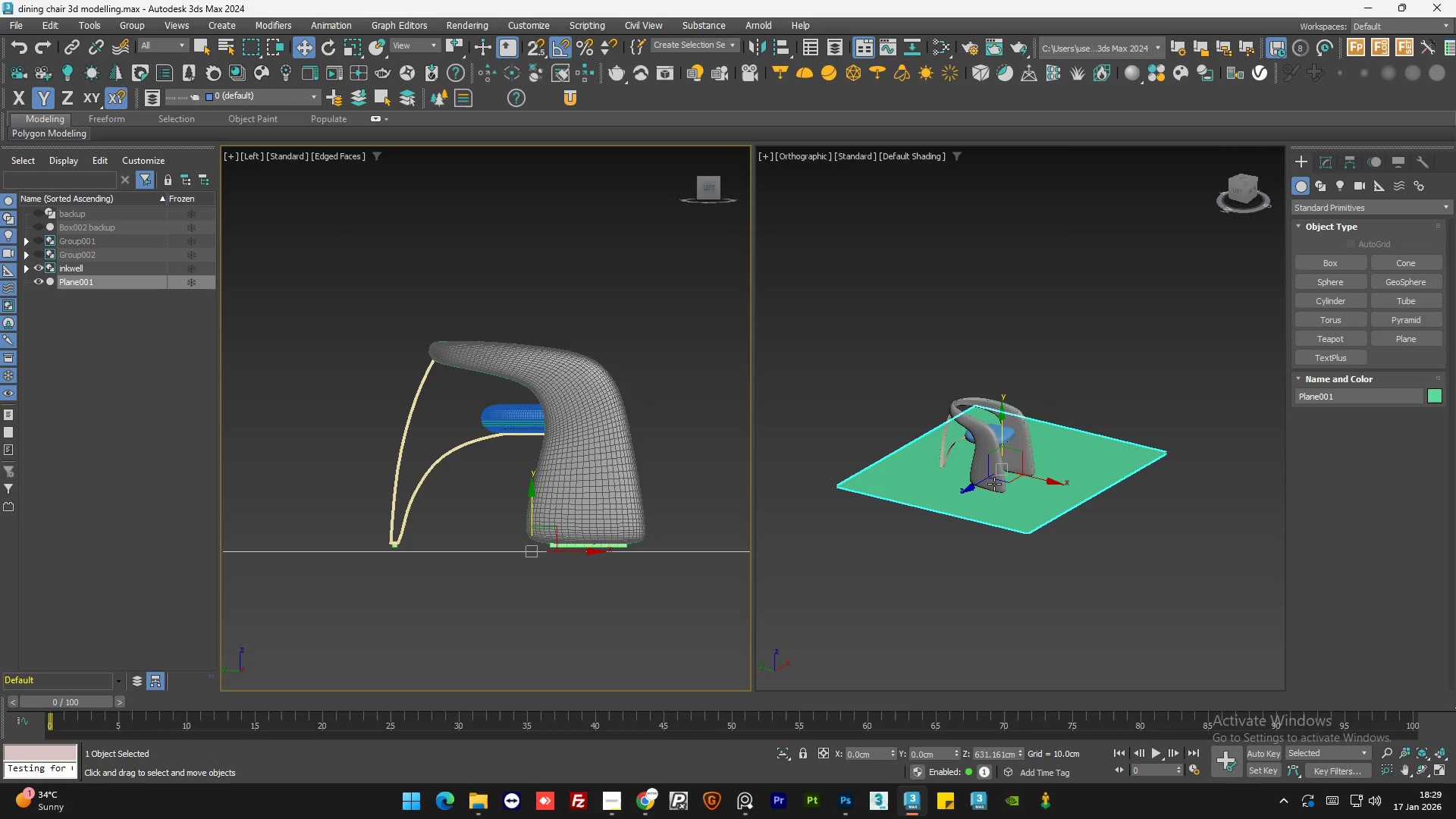 
left_click([979, 434])
 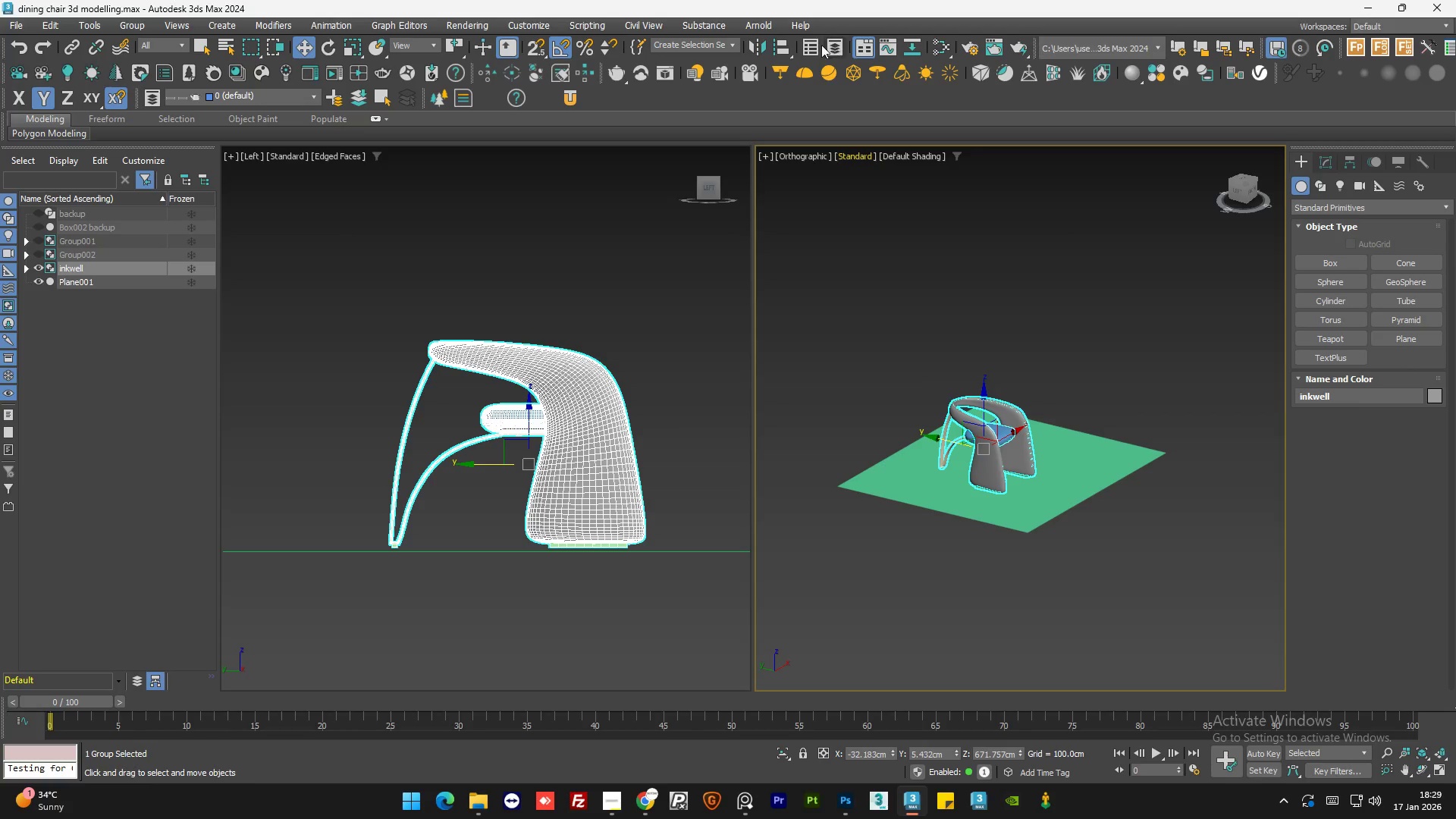 
left_click([786, 46])
 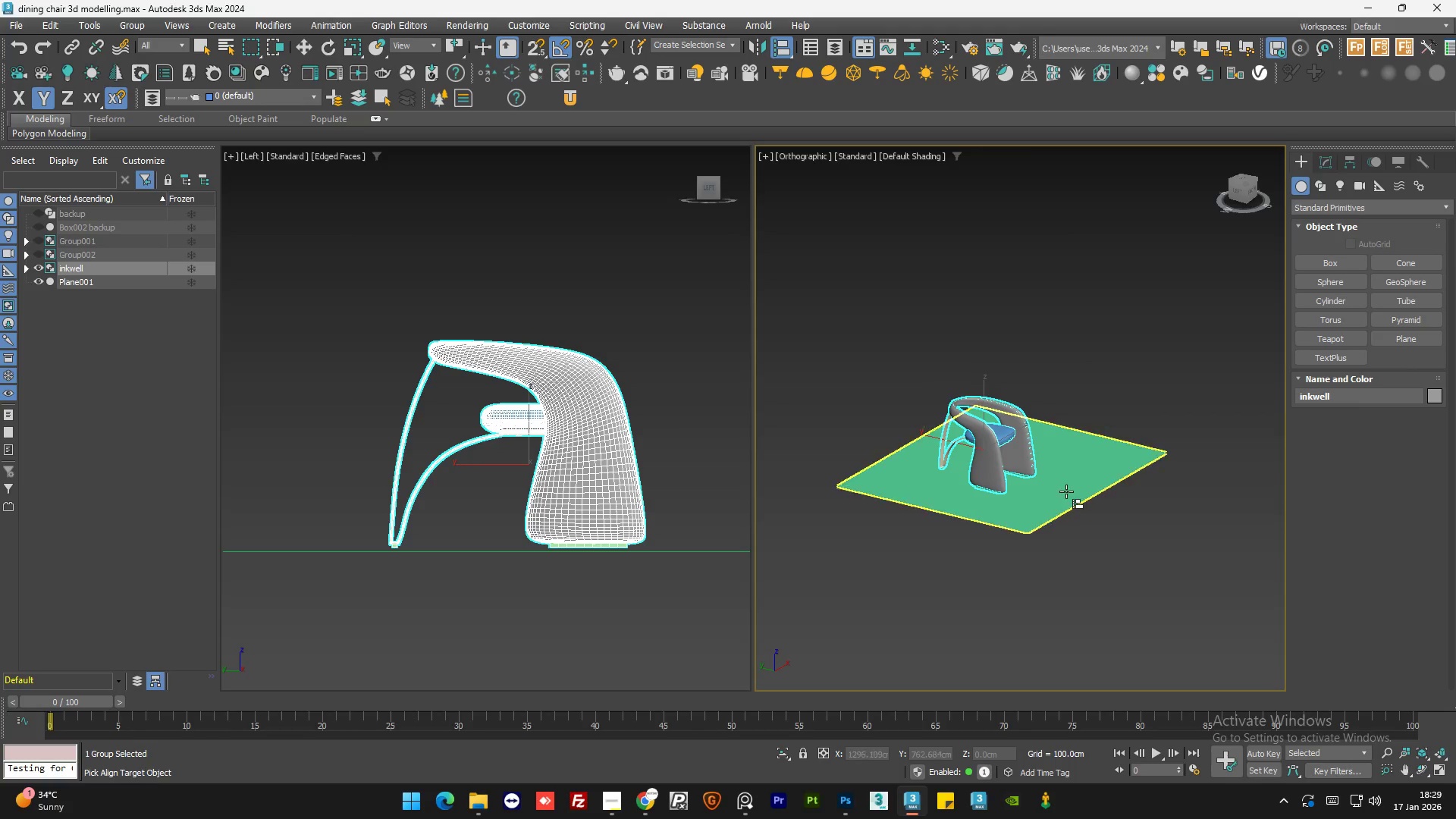 
left_click([1066, 491])
 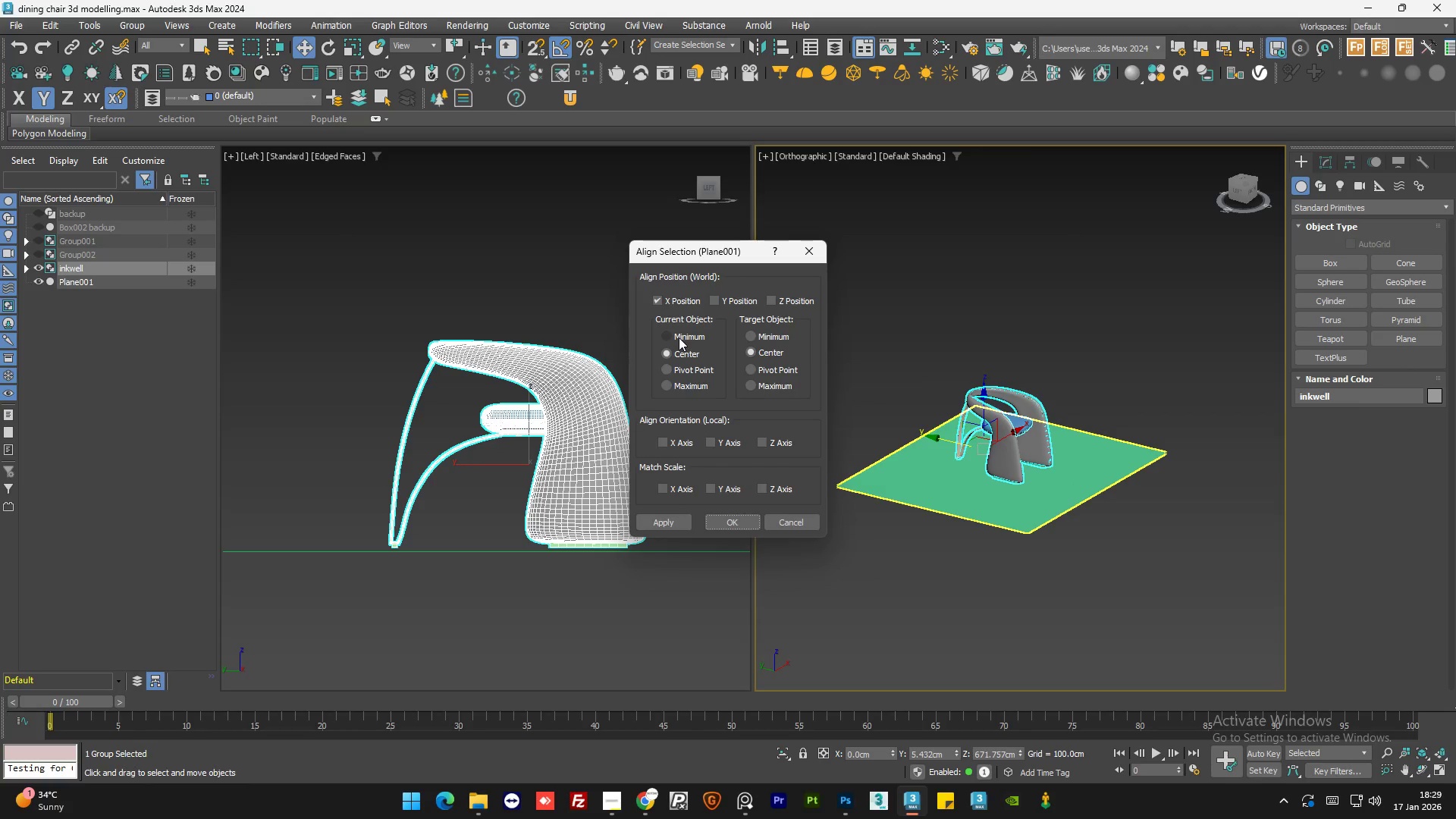 
left_click([679, 337])
 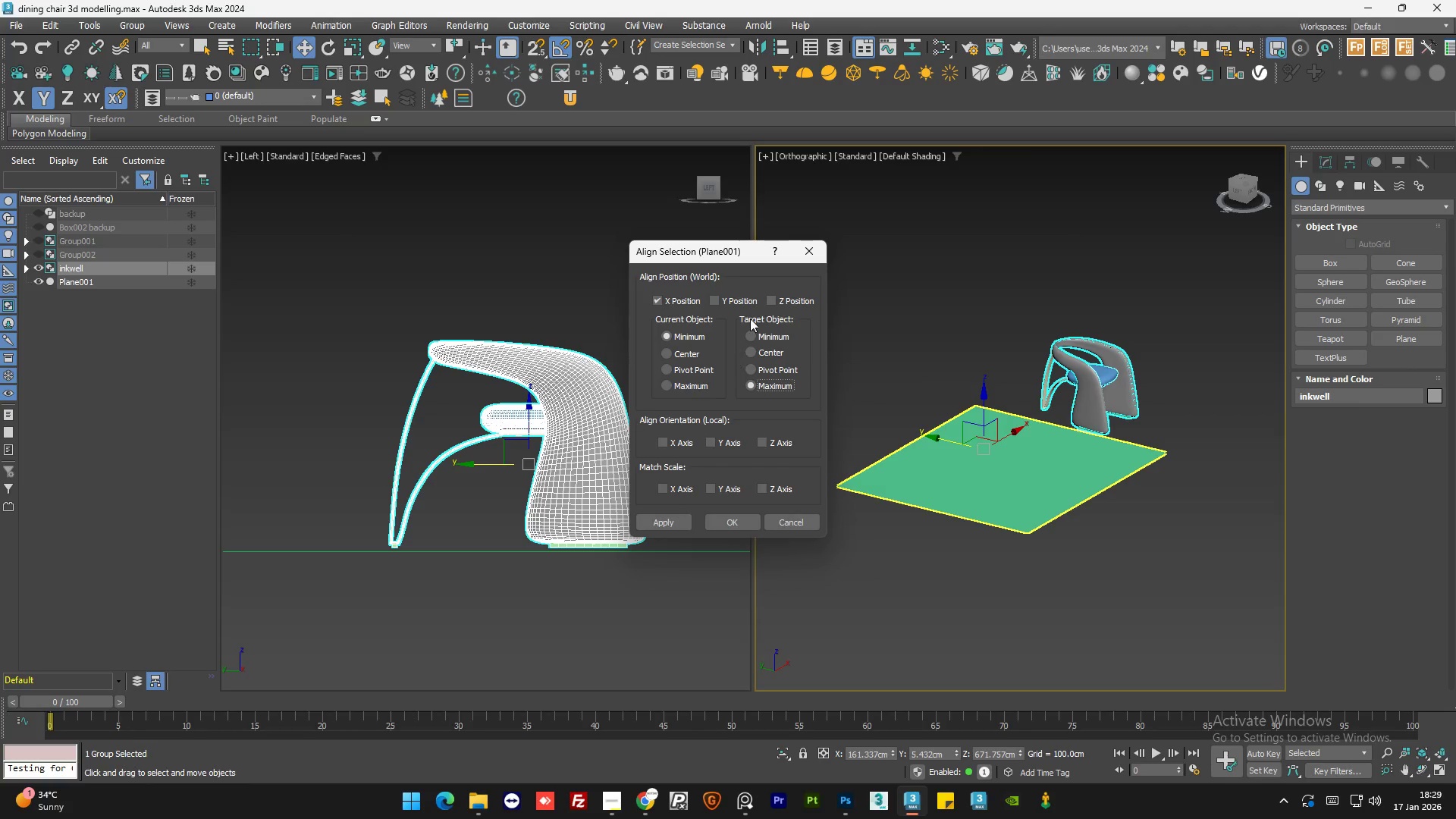 
left_click([768, 299])
 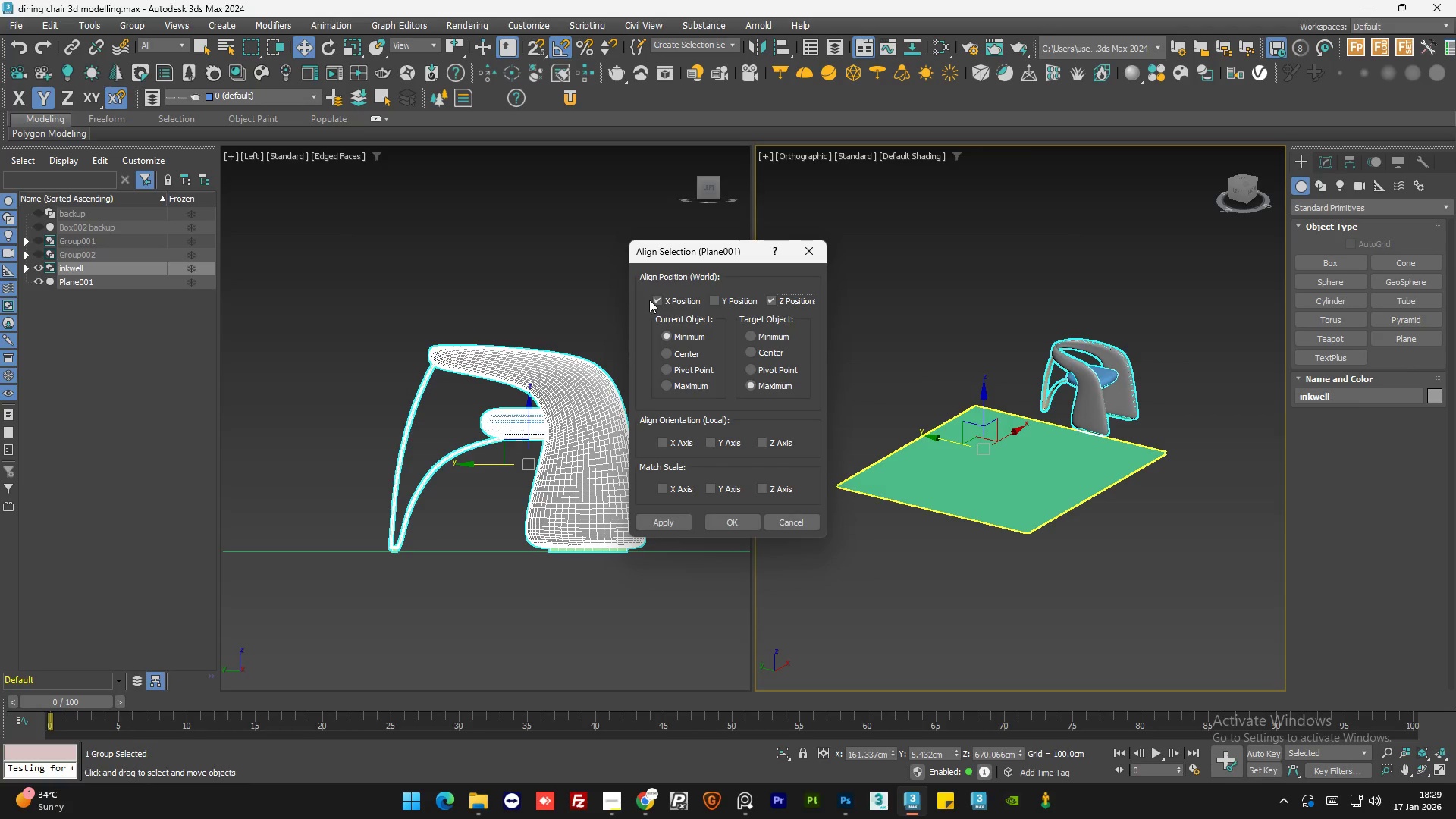 
left_click([656, 298])
 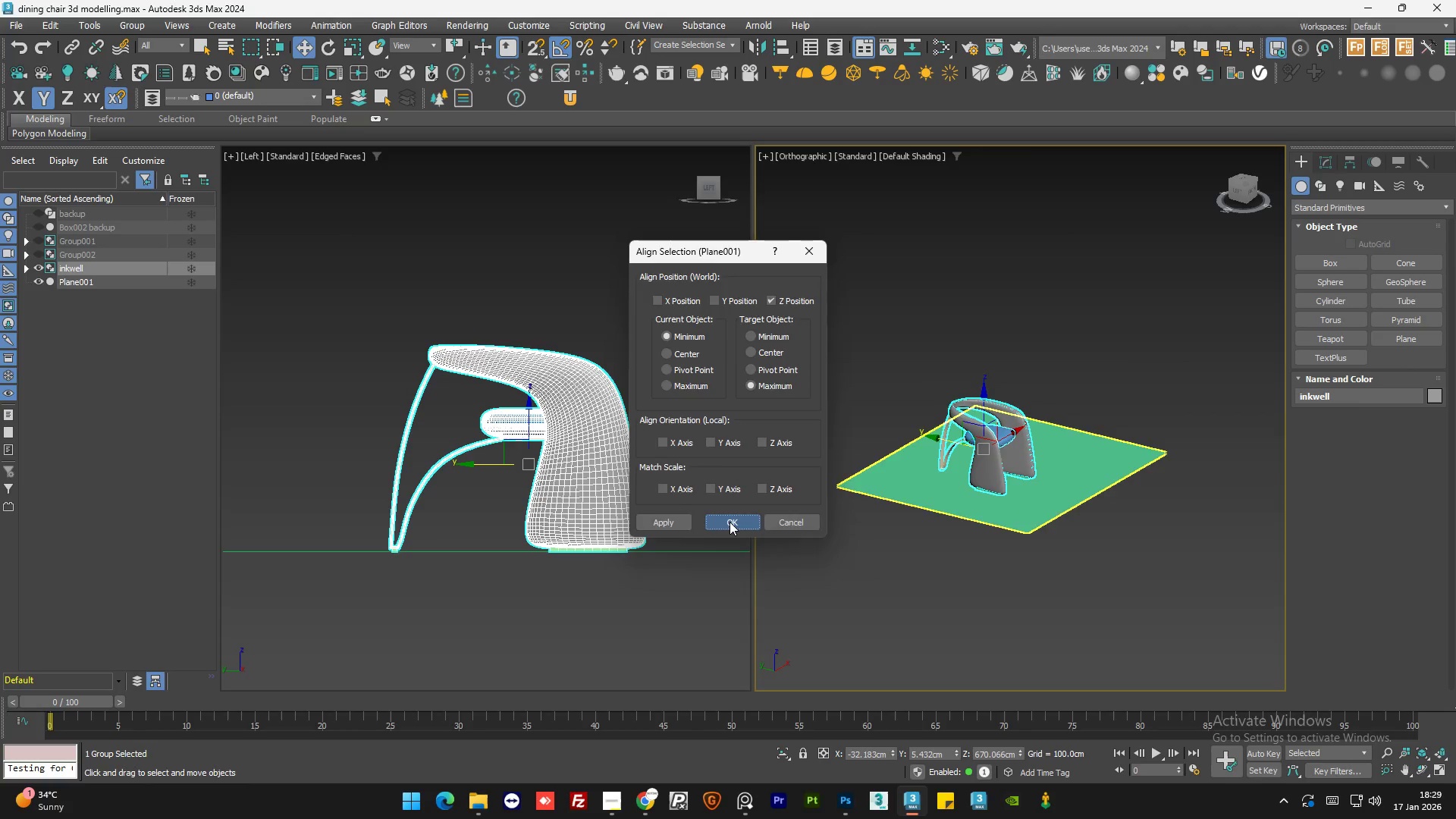 
double_click([956, 616])
 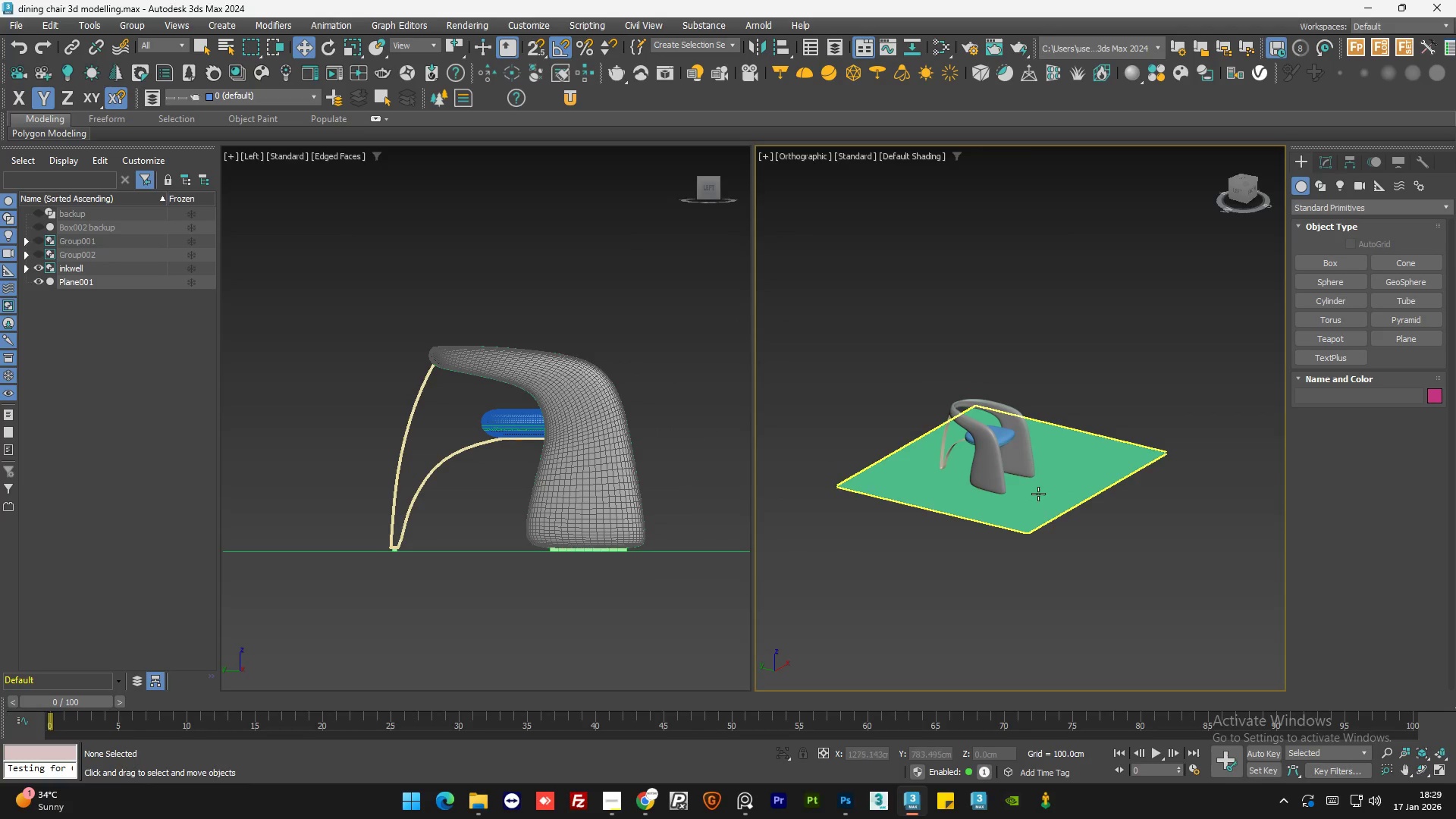 
left_click([1038, 494])
 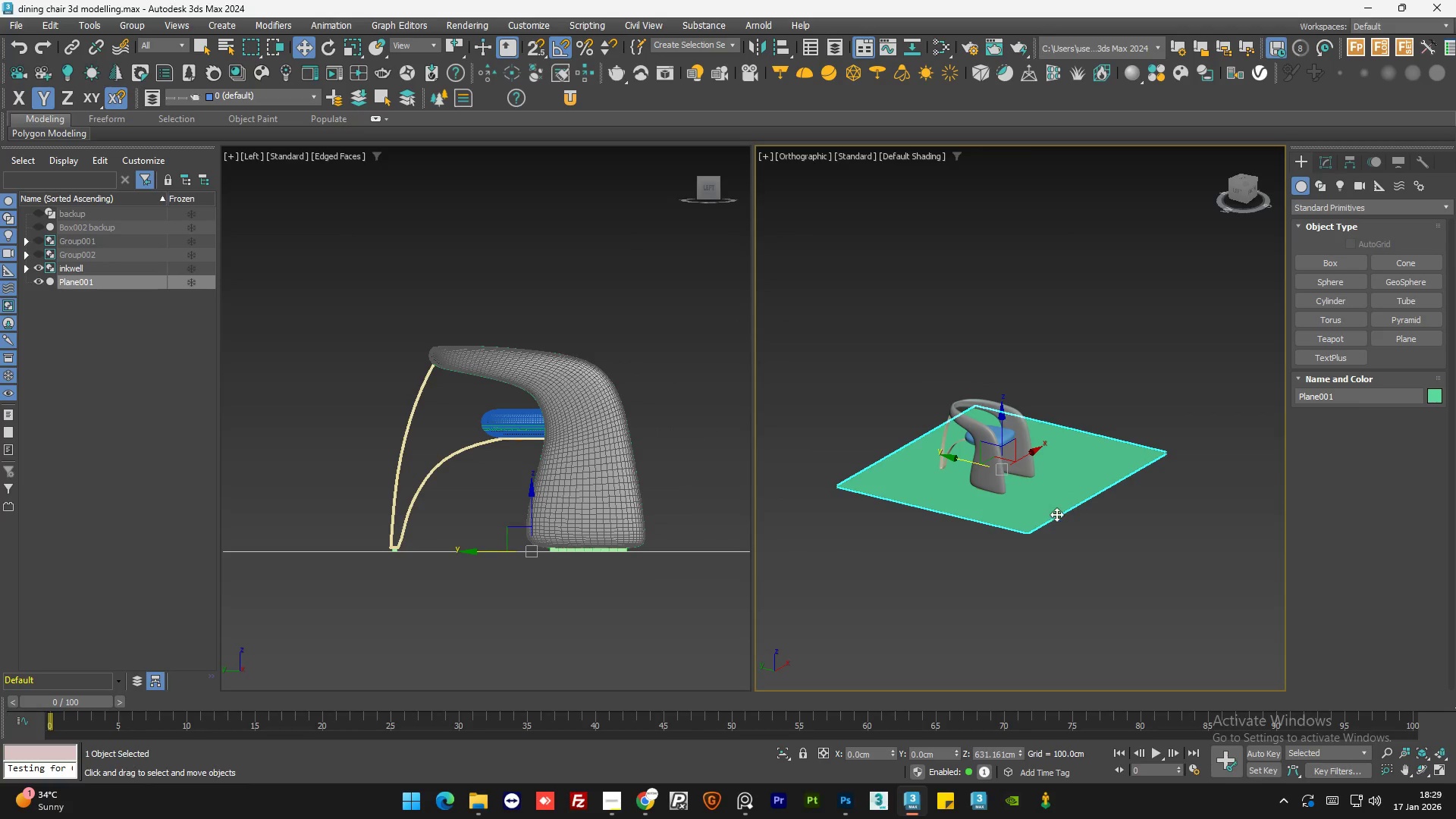 
hold_key(key=AltLeft, duration=0.77)
 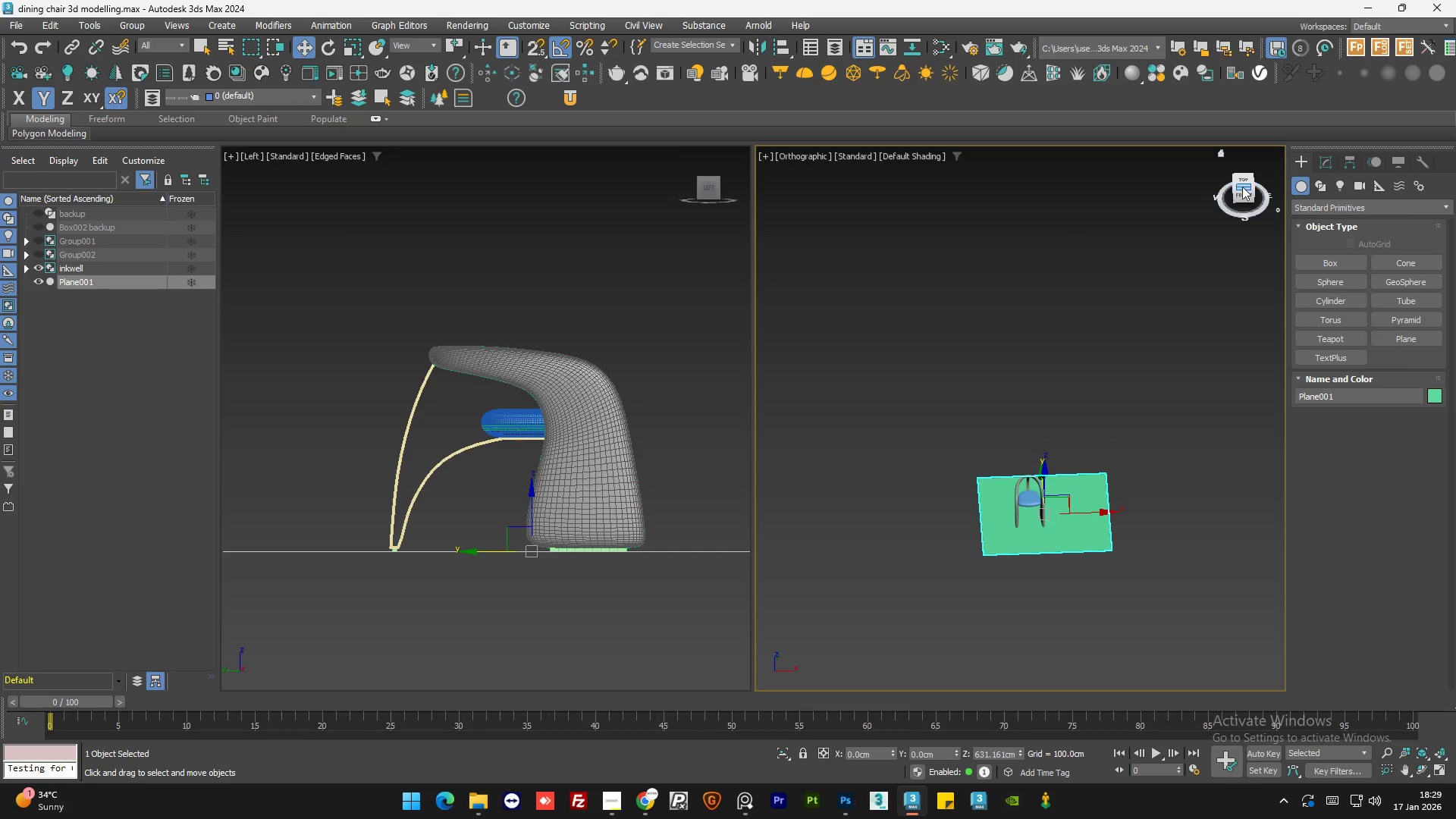 
scroll: coordinate [1088, 560], scroll_direction: down, amount: 2.0
 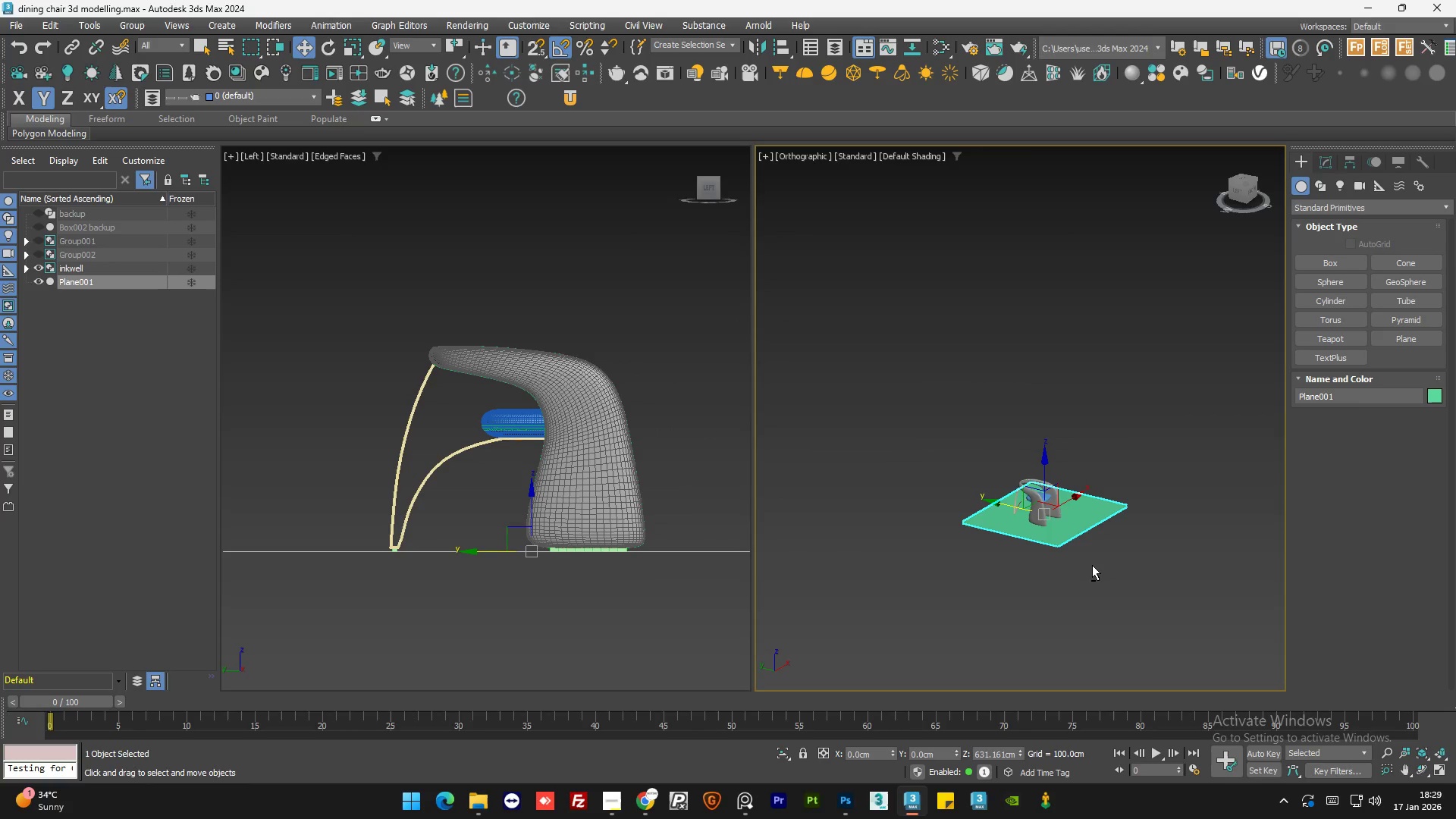 
left_click([1244, 183])
 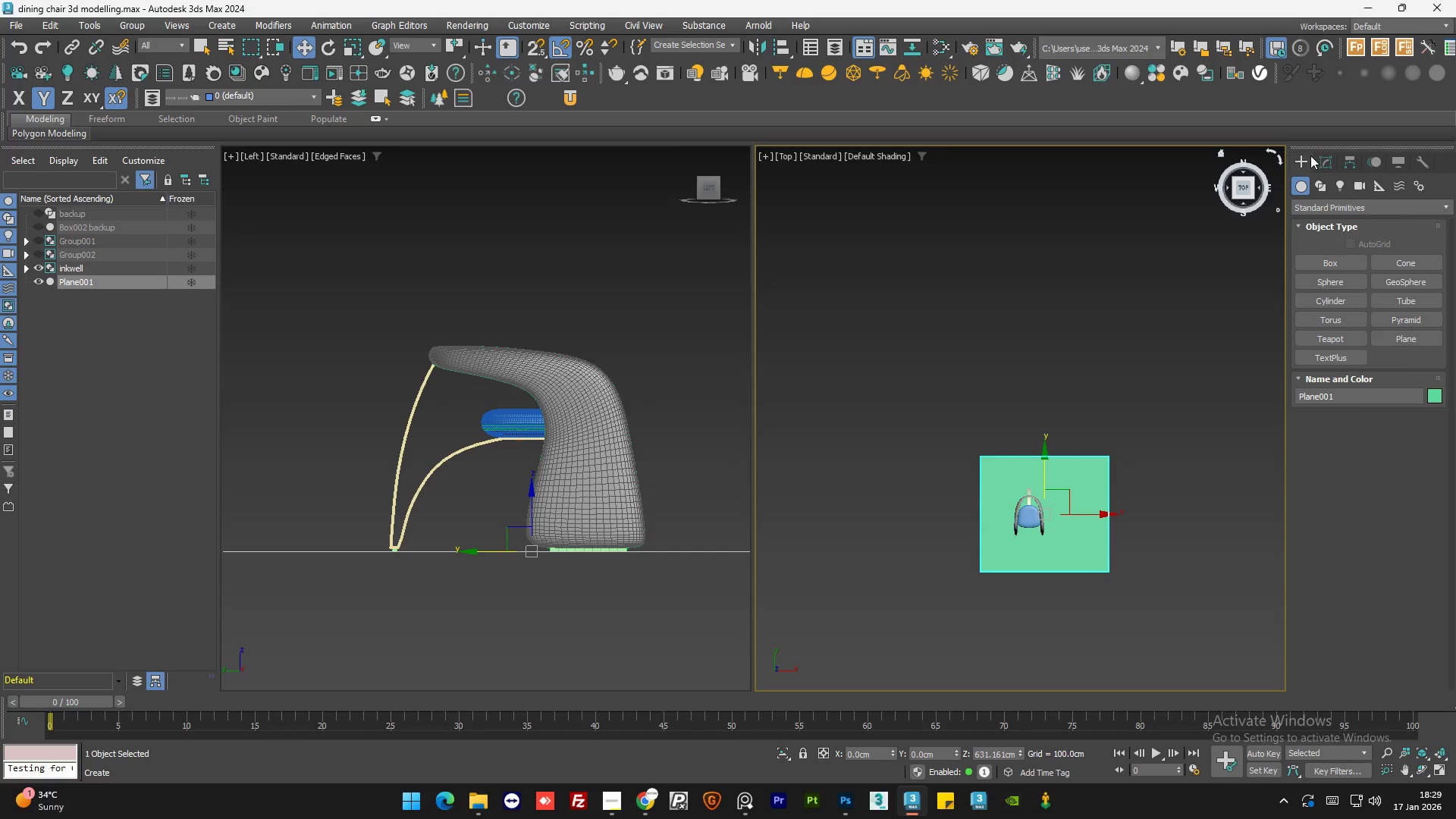 
left_click([1319, 158])
 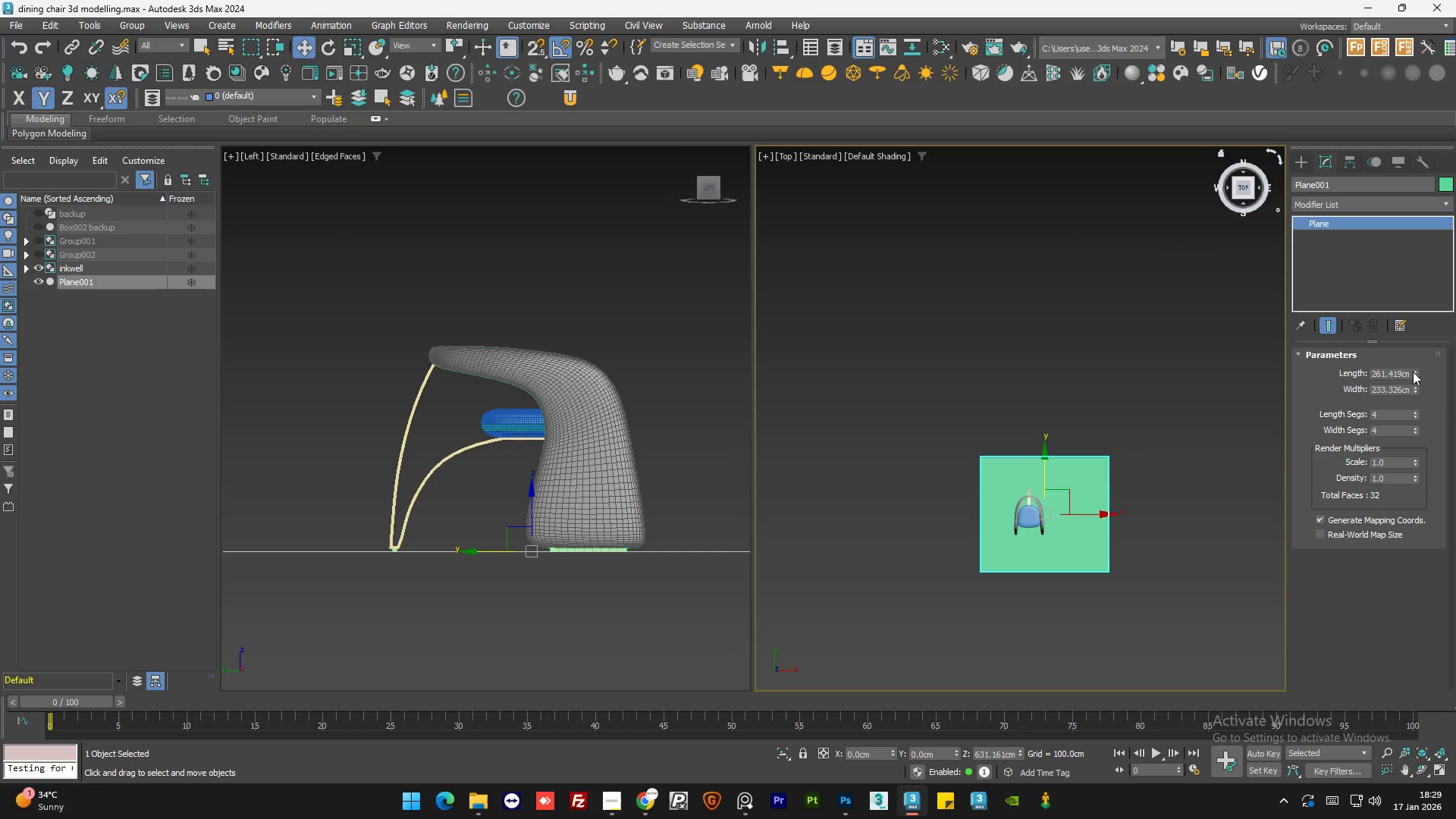 
left_click_drag(start_coordinate=[1413, 372], to_coordinate=[1421, 222])
 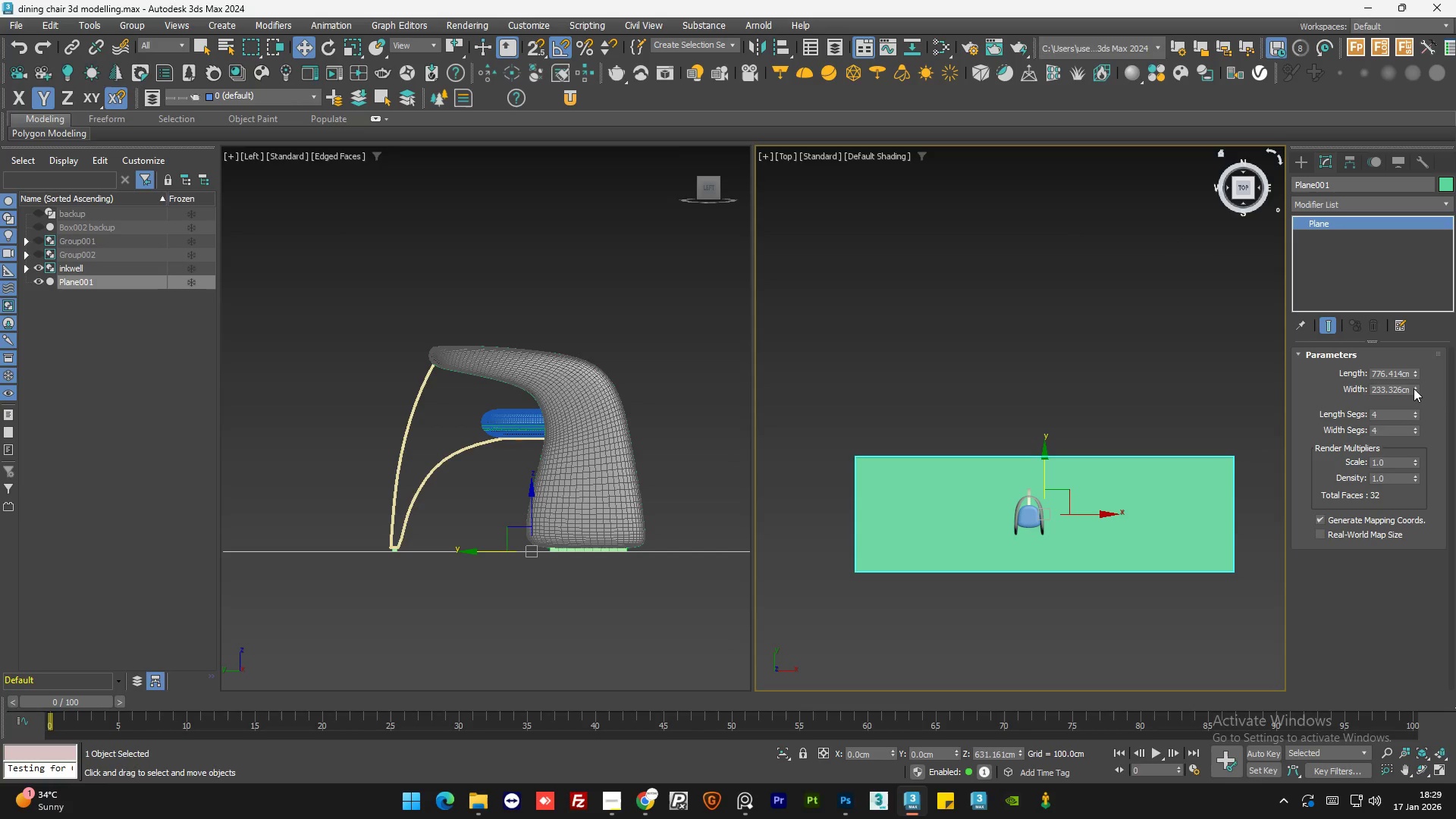 
left_click_drag(start_coordinate=[1414, 388], to_coordinate=[1437, 171])
 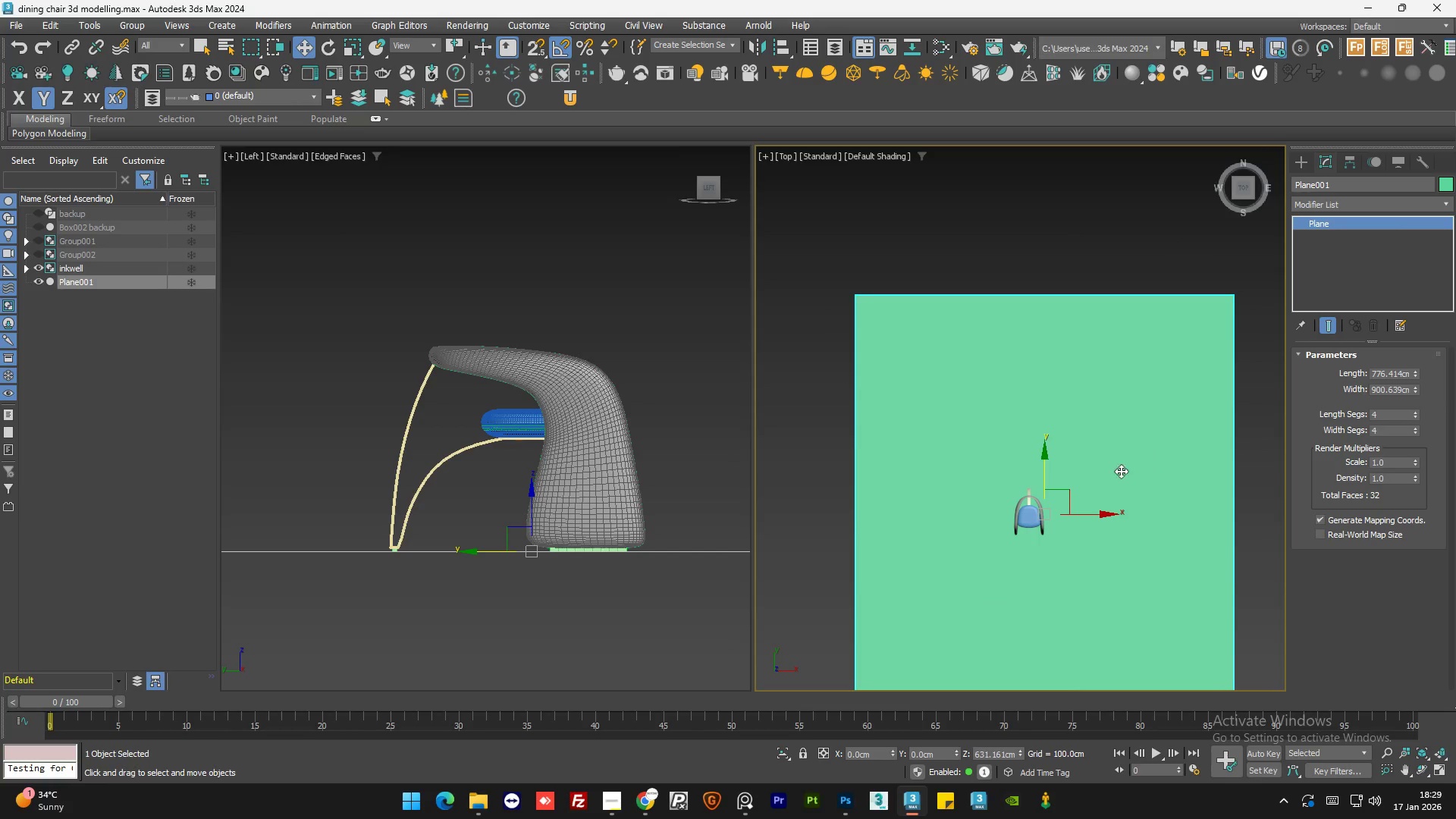 
scroll: coordinate [1114, 474], scroll_direction: down, amount: 1.0
 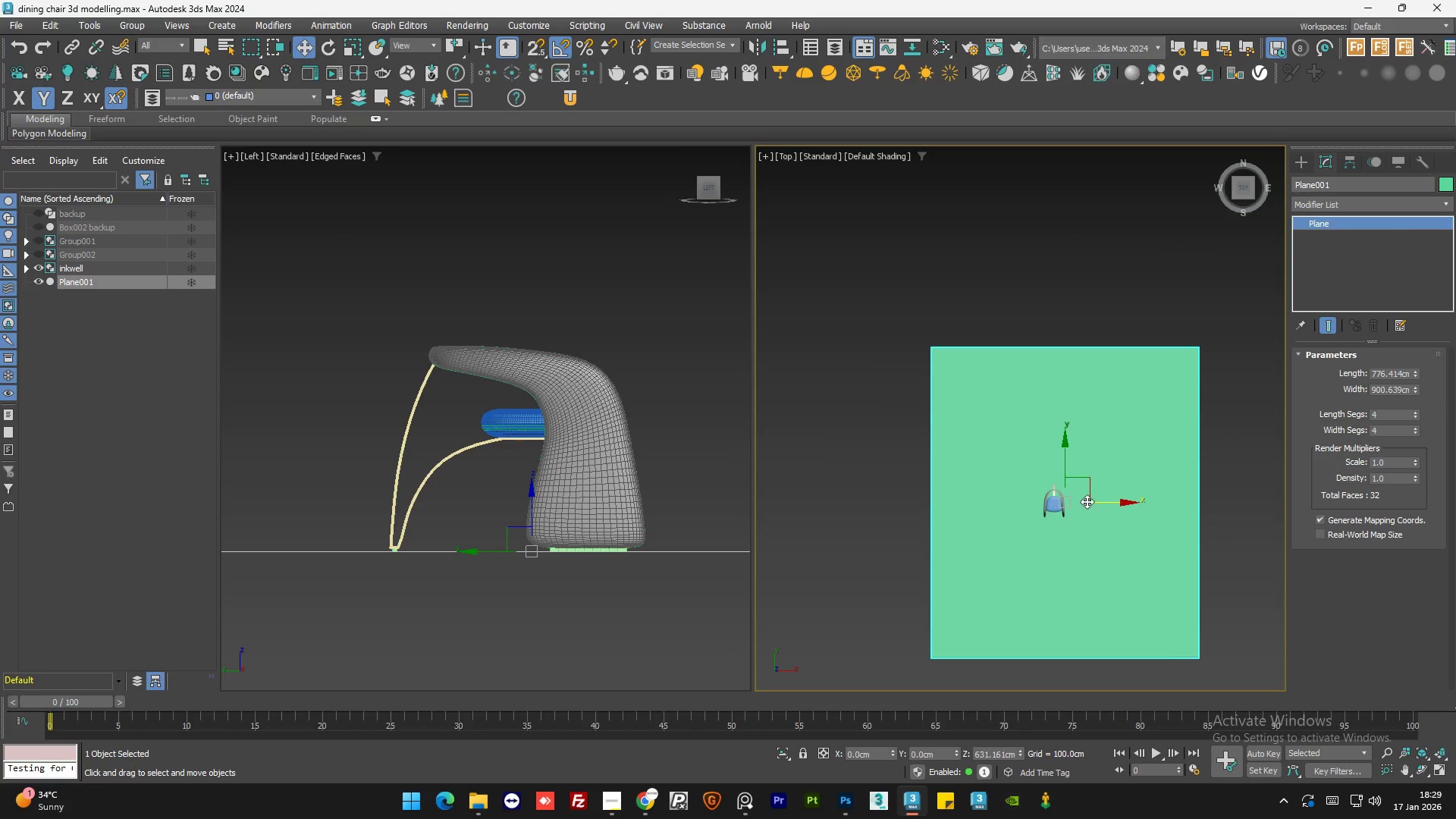 
left_click_drag(start_coordinate=[1100, 502], to_coordinate=[1088, 501])
 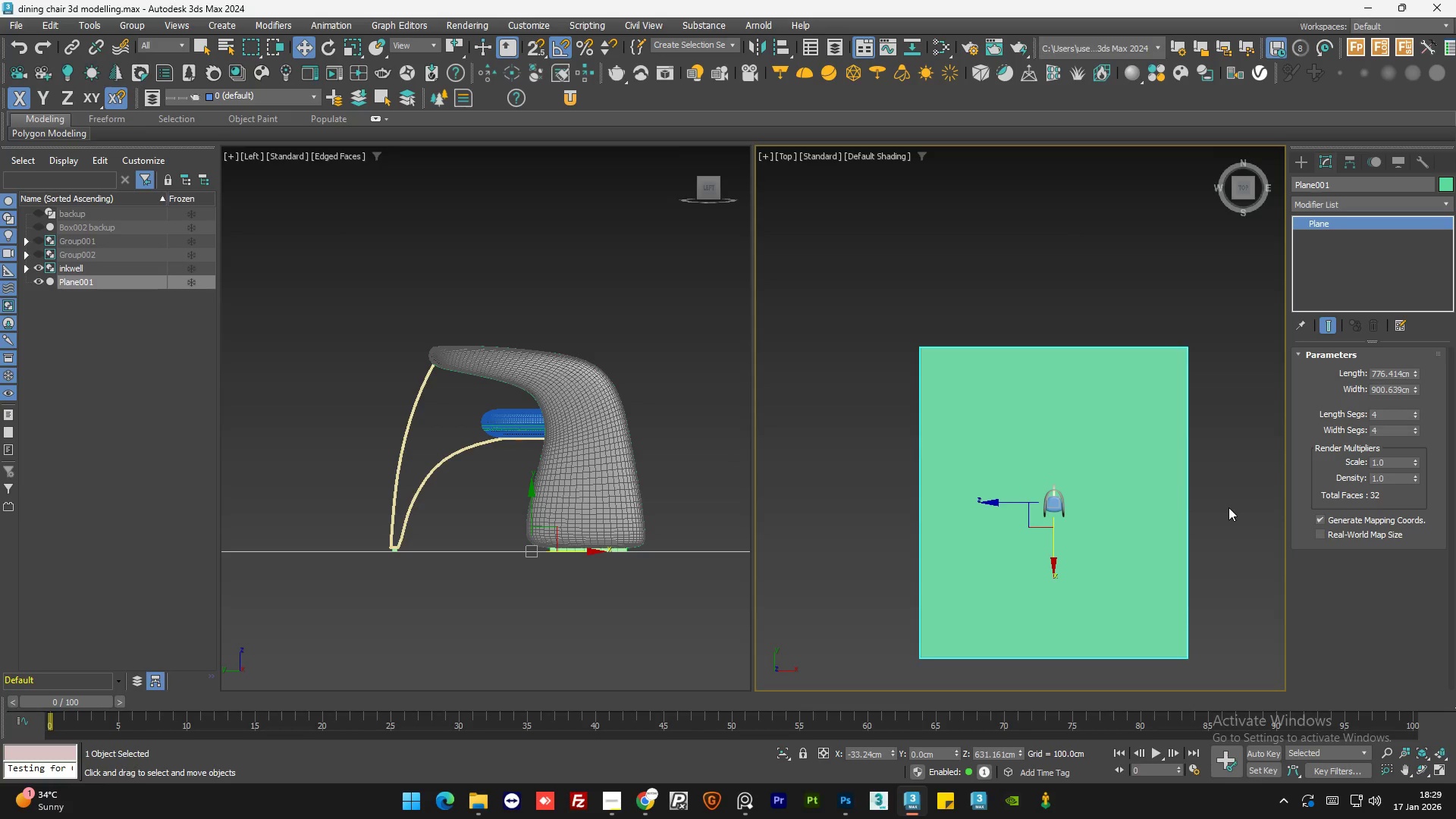 
left_click([1228, 507])
 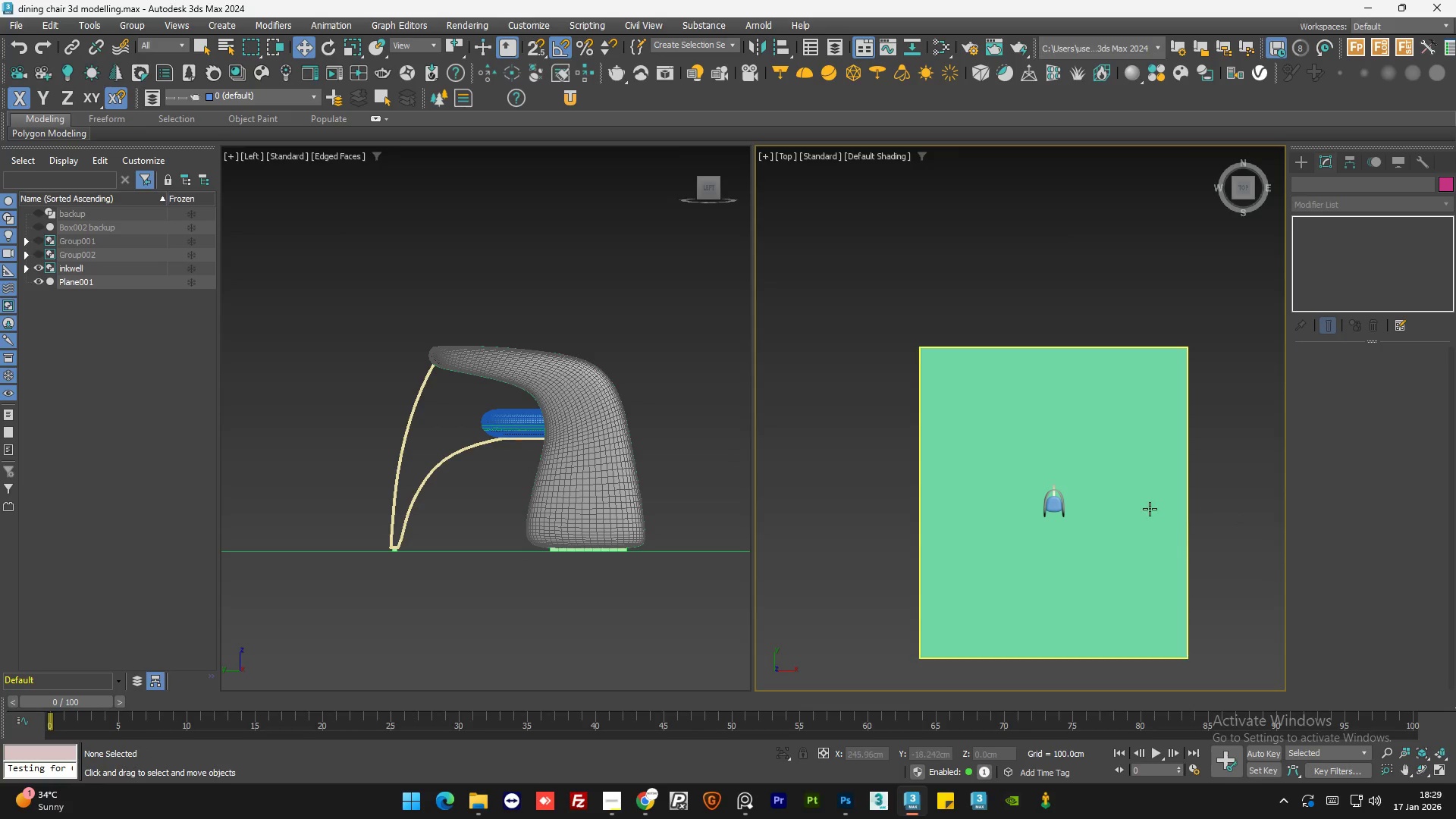 
left_click([1150, 509])
 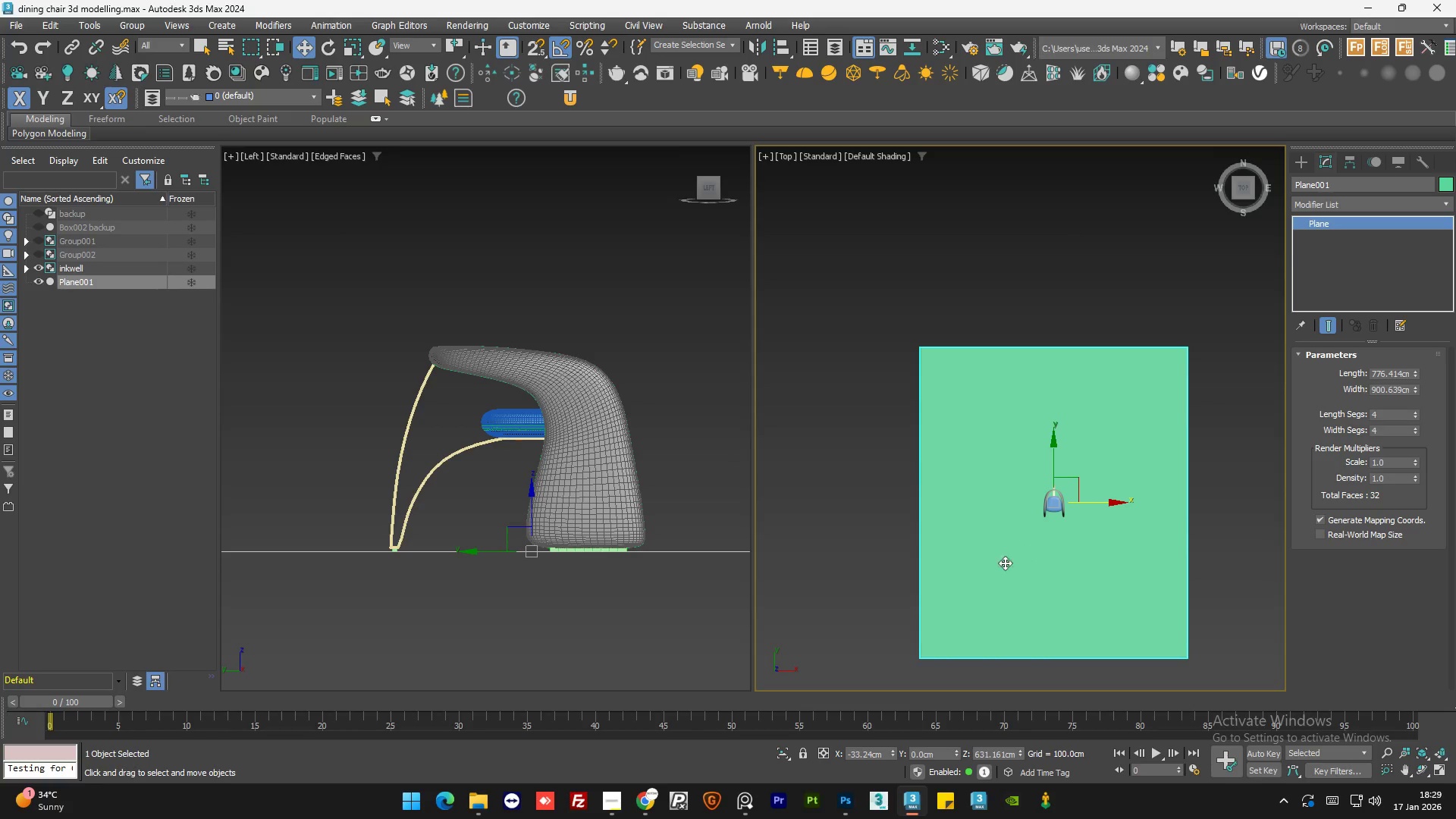 
scroll: coordinate [997, 566], scroll_direction: down, amount: 1.0
 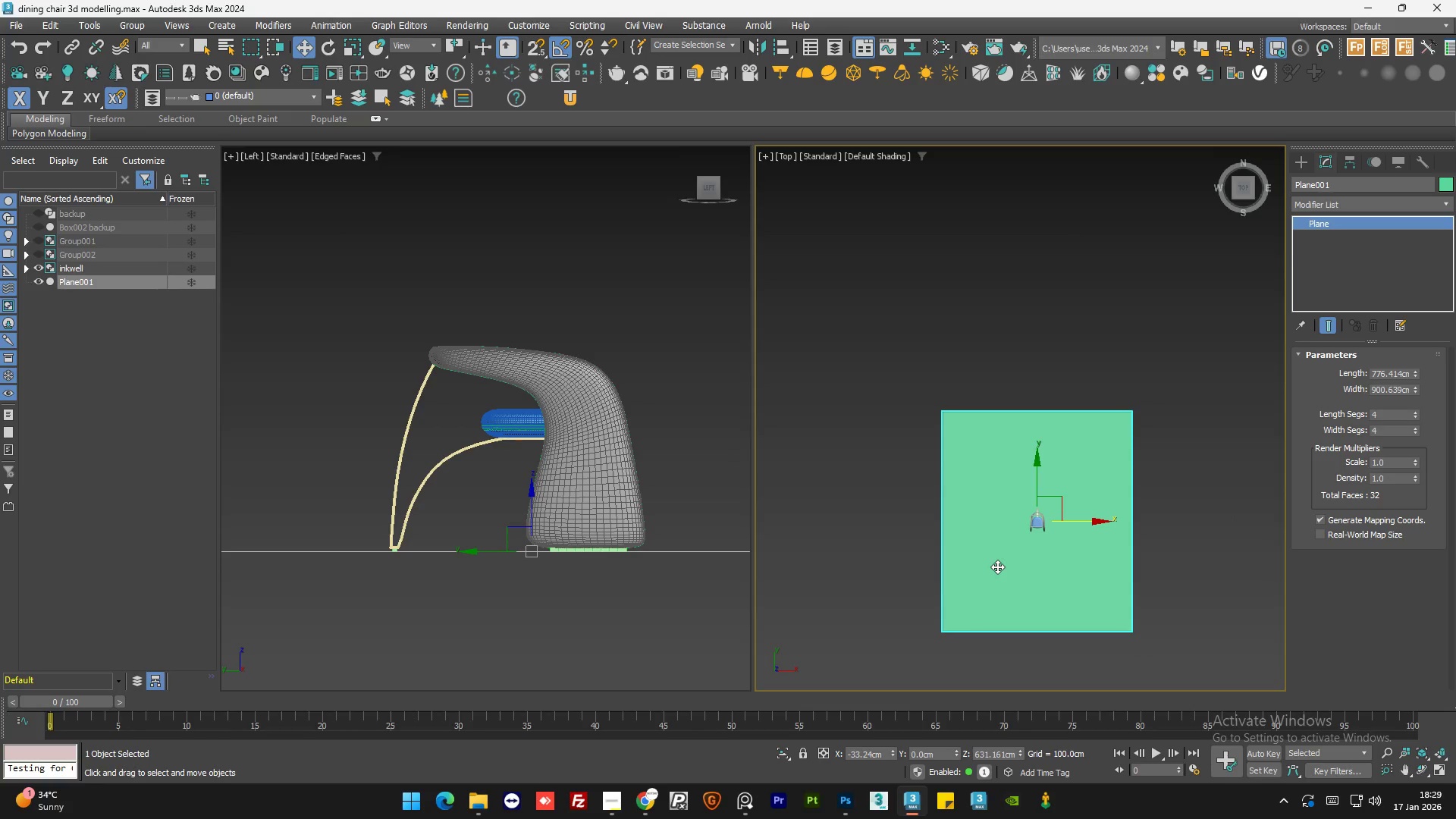 
key(E)
 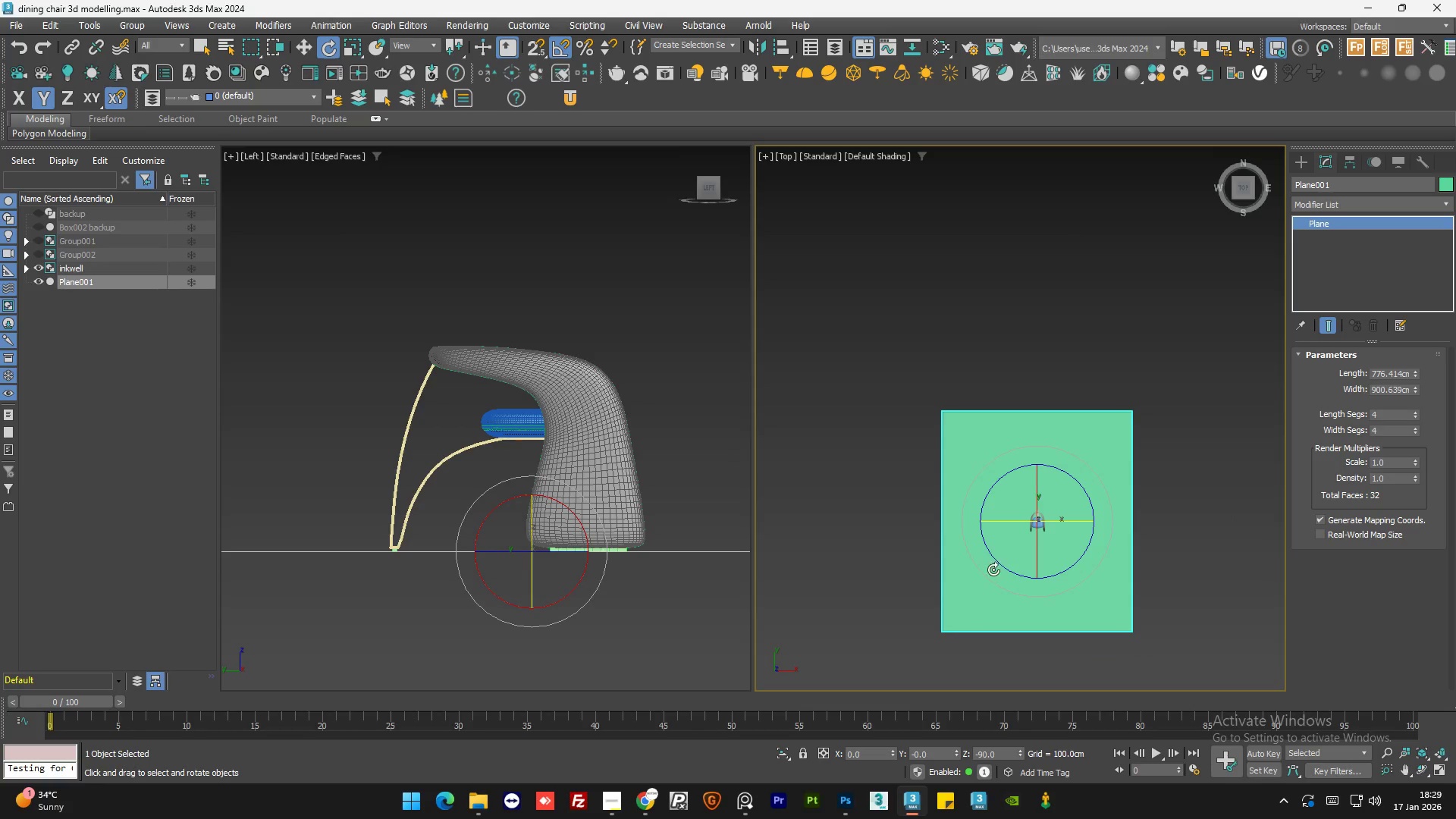 
hold_key(key=AltLeft, duration=1.22)
 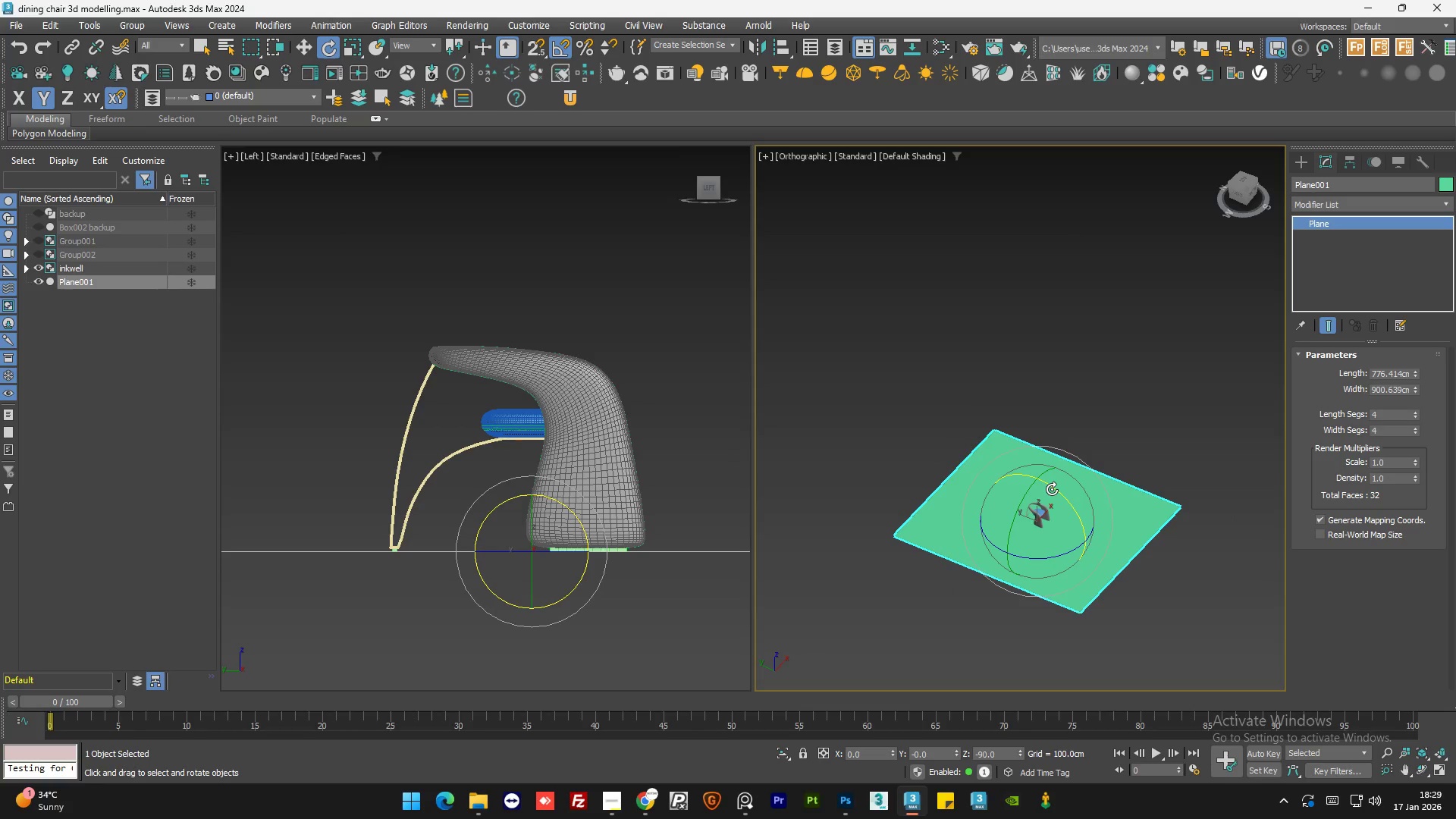 
hold_key(key=ShiftLeft, duration=1.53)
left_click_drag(start_coordinate=[1052, 489], to_coordinate=[1100, 535])
 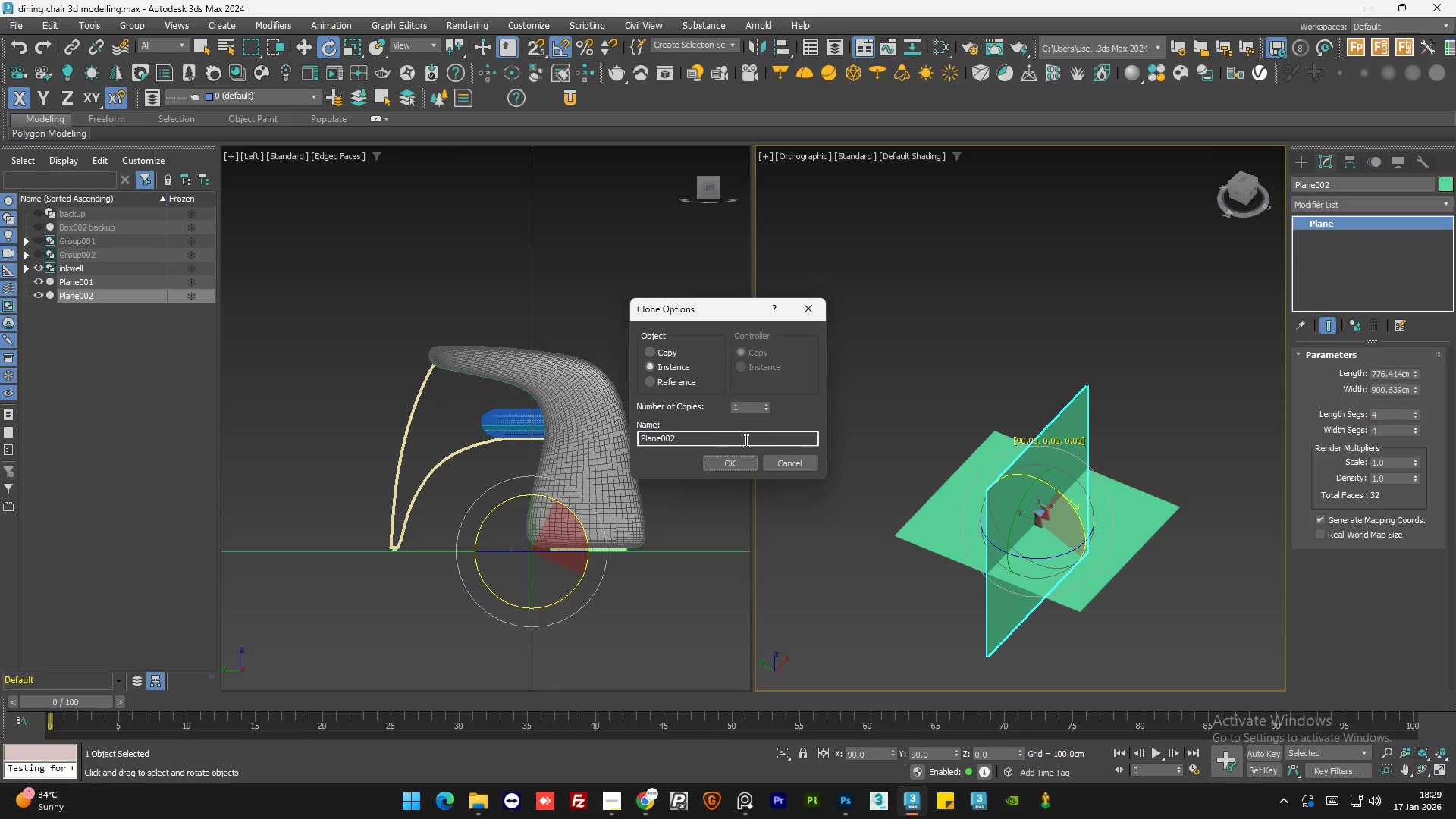 
hold_key(key=ShiftLeft, duration=1.52)
 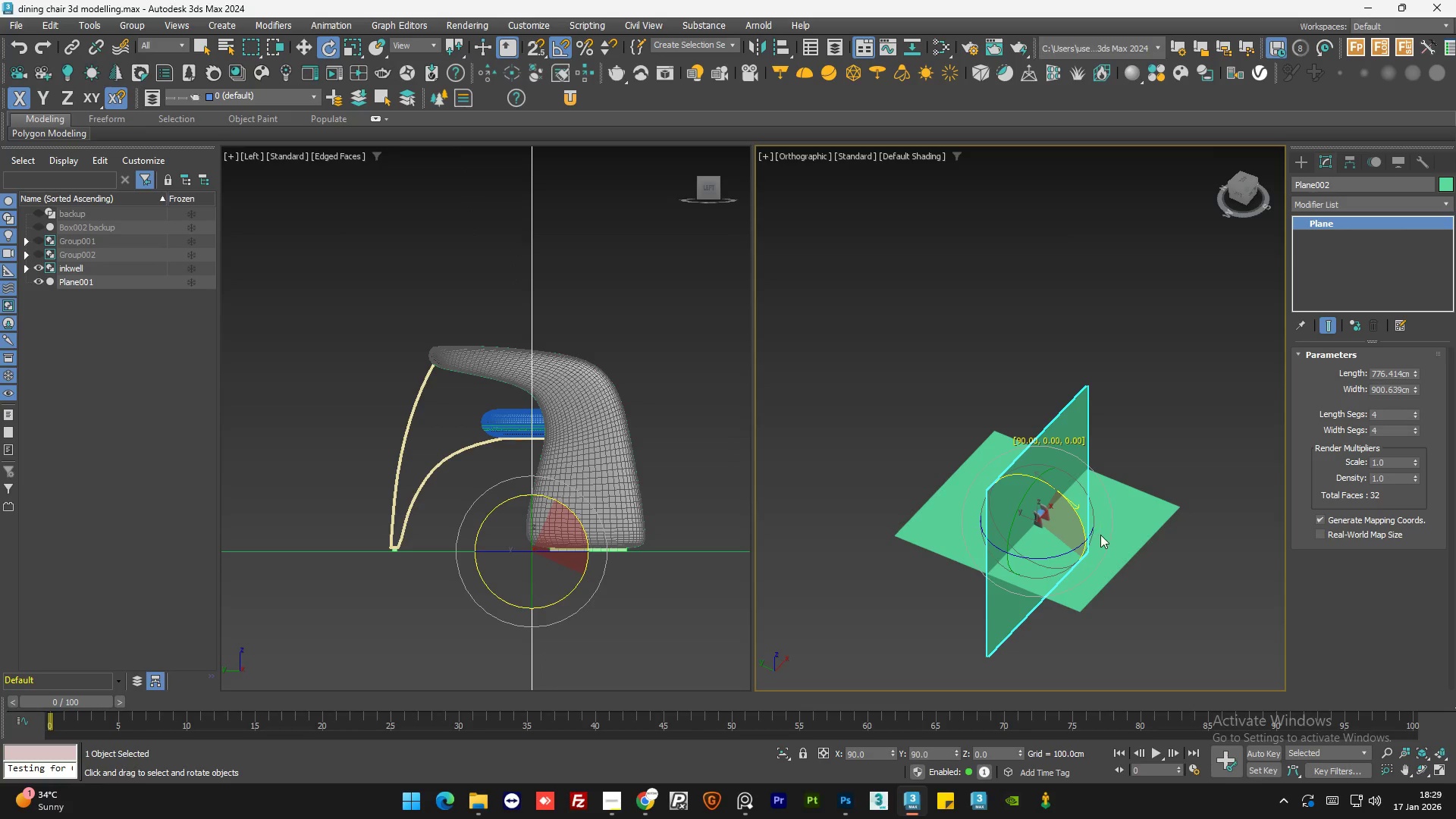 
hold_key(key=ShiftLeft, duration=0.55)
 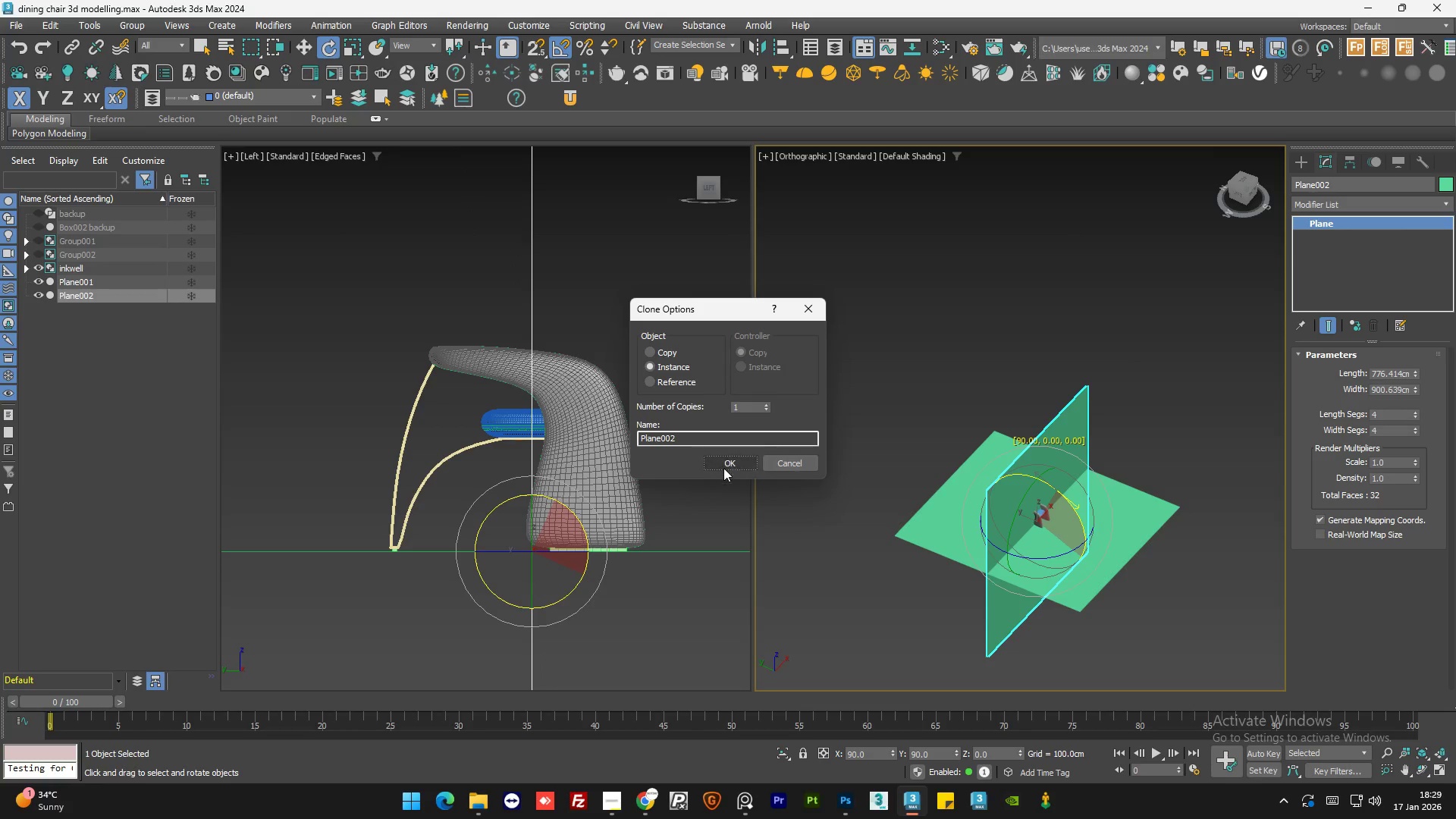 
left_click([724, 463])
 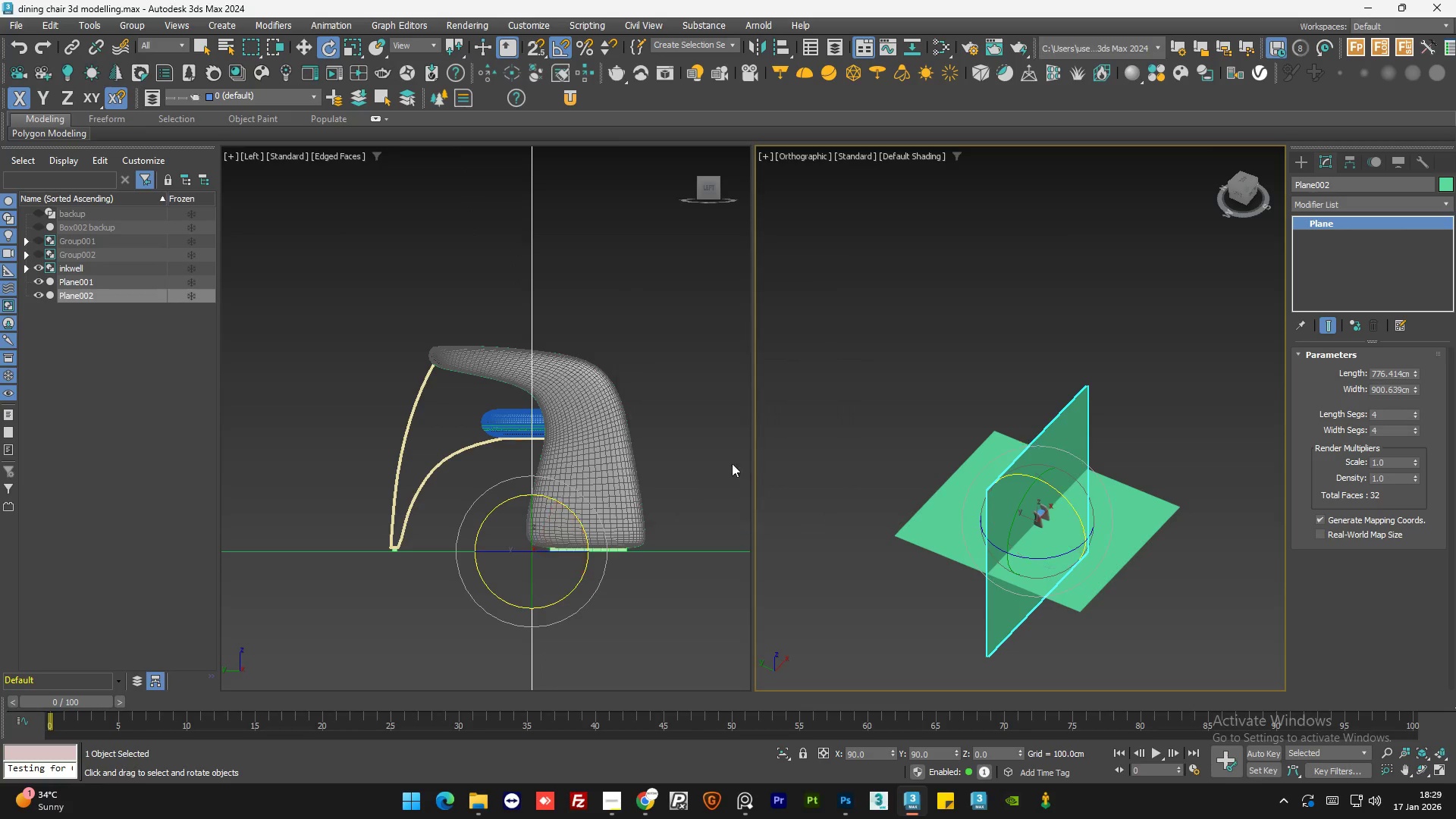 
key(W)
 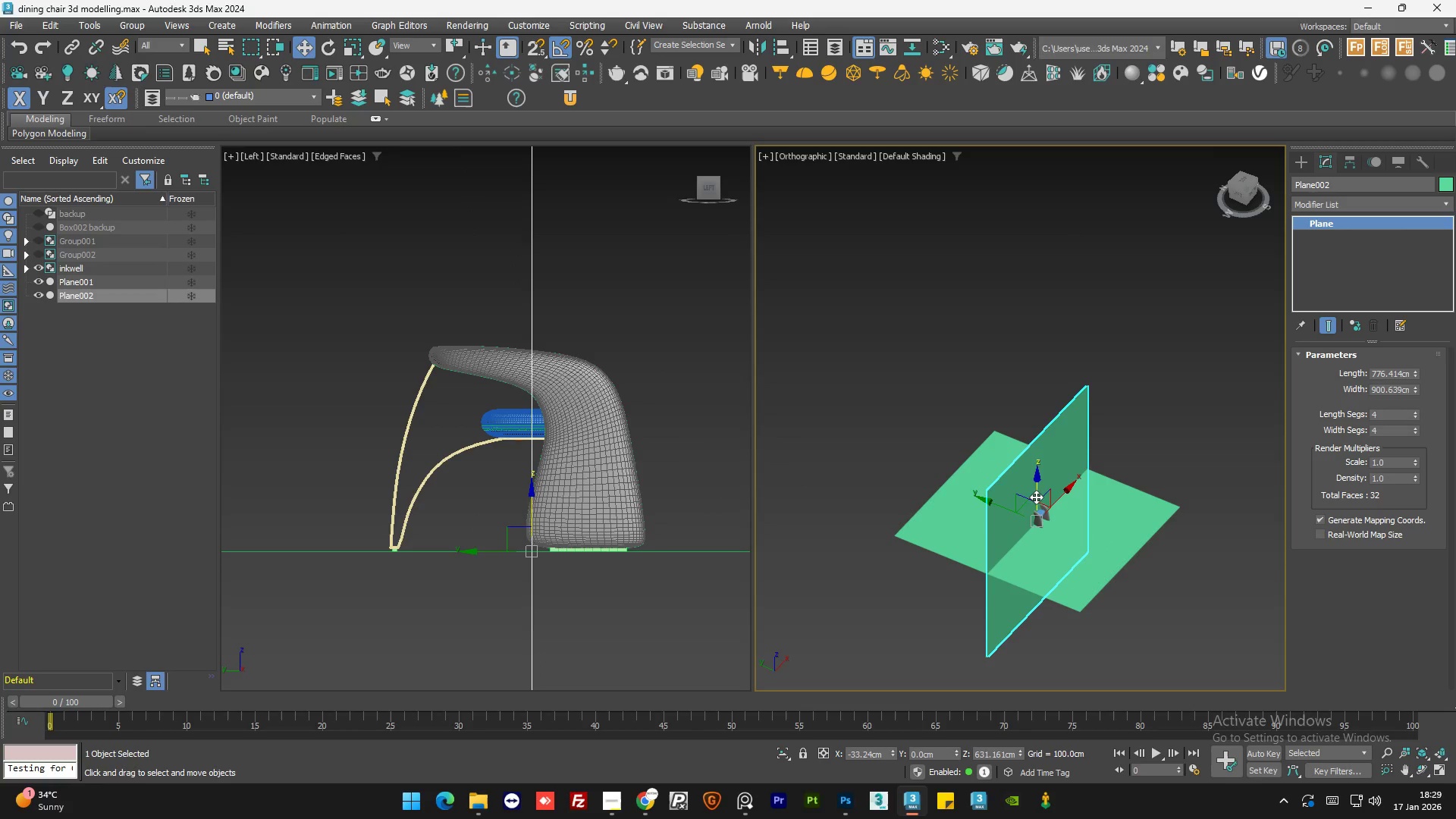 
left_click_drag(start_coordinate=[1035, 494], to_coordinate=[1044, 420])
 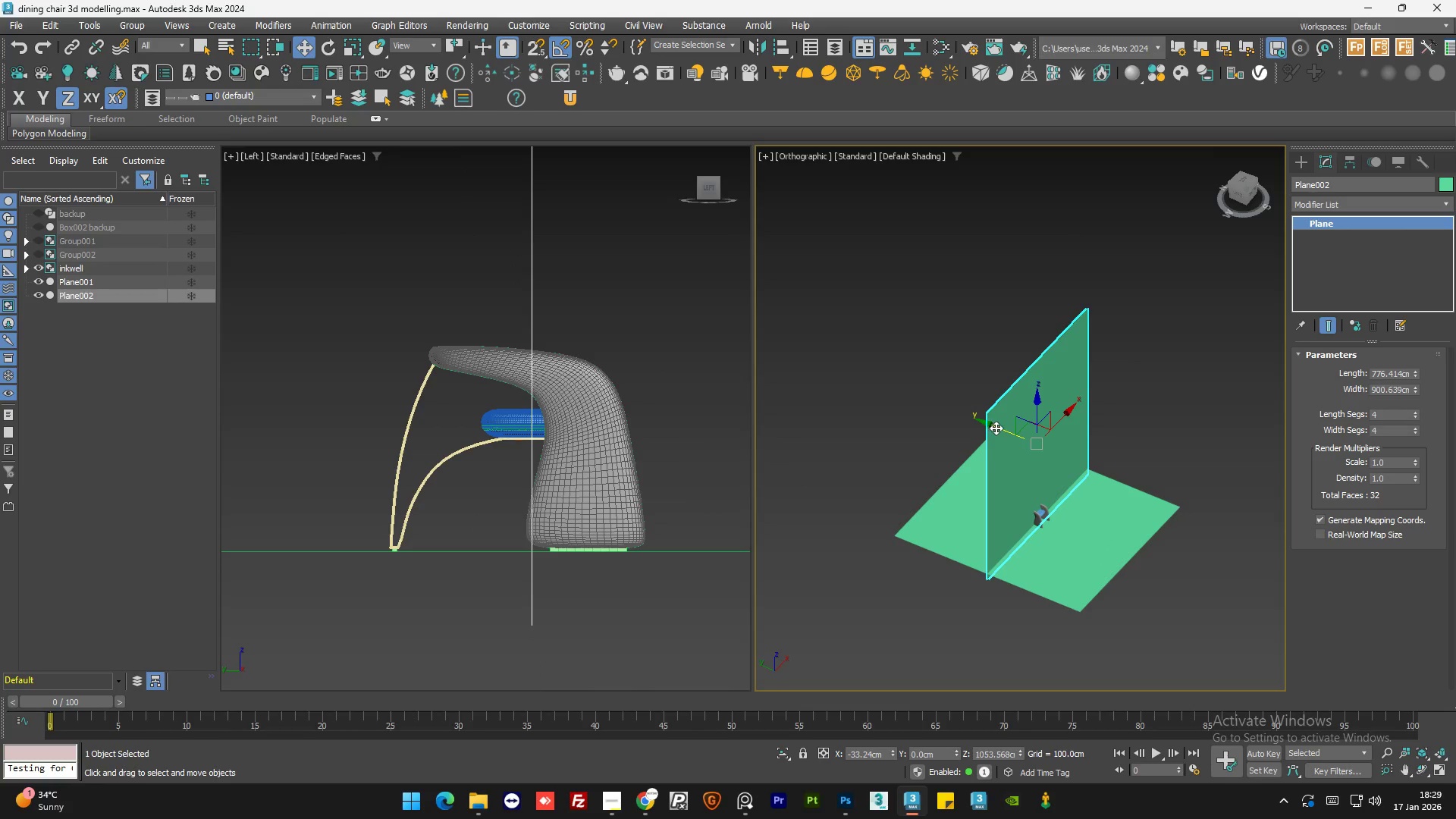 
left_click_drag(start_coordinate=[996, 427], to_coordinate=[917, 403])
 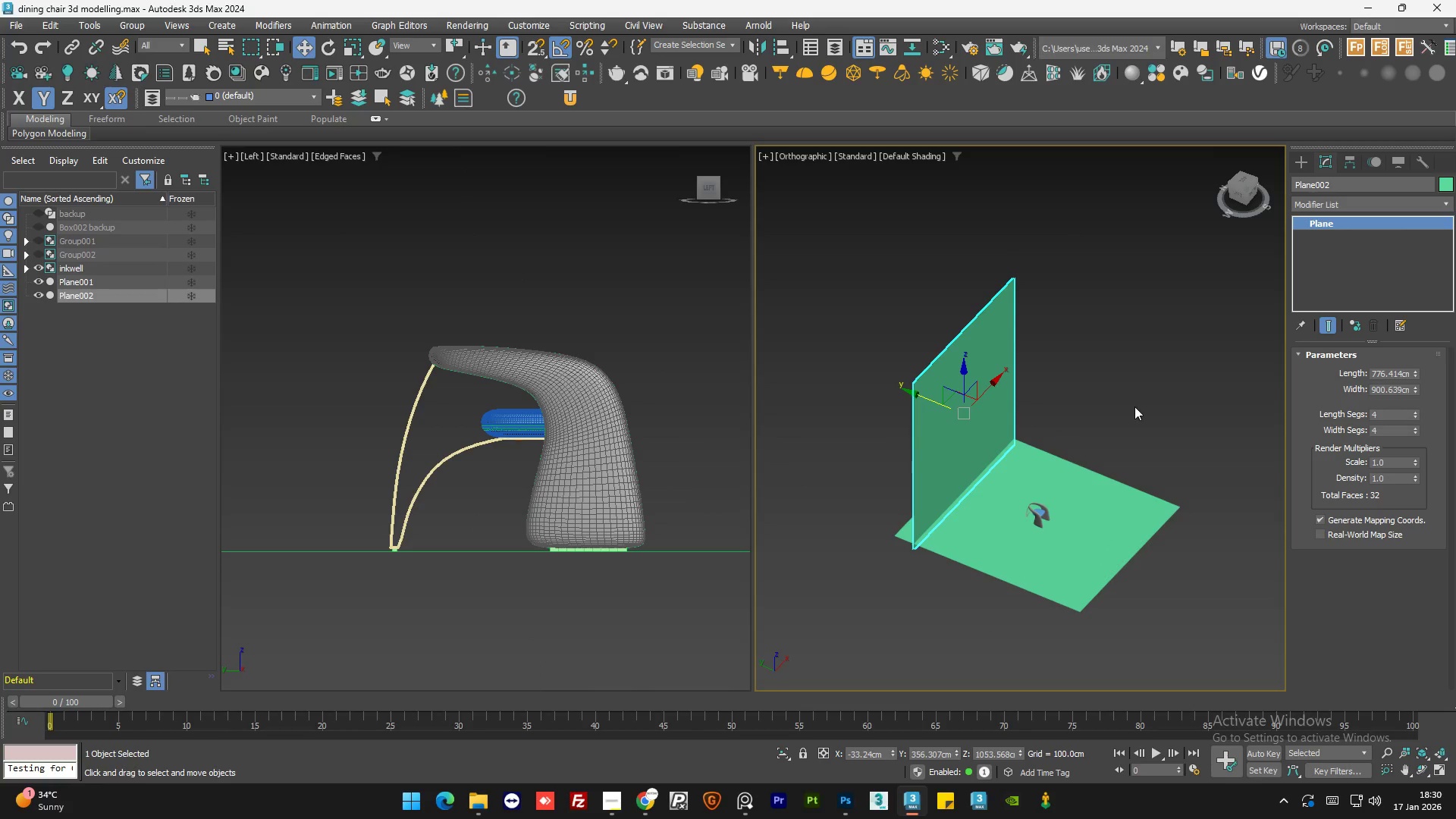 
left_click([1134, 406])
 